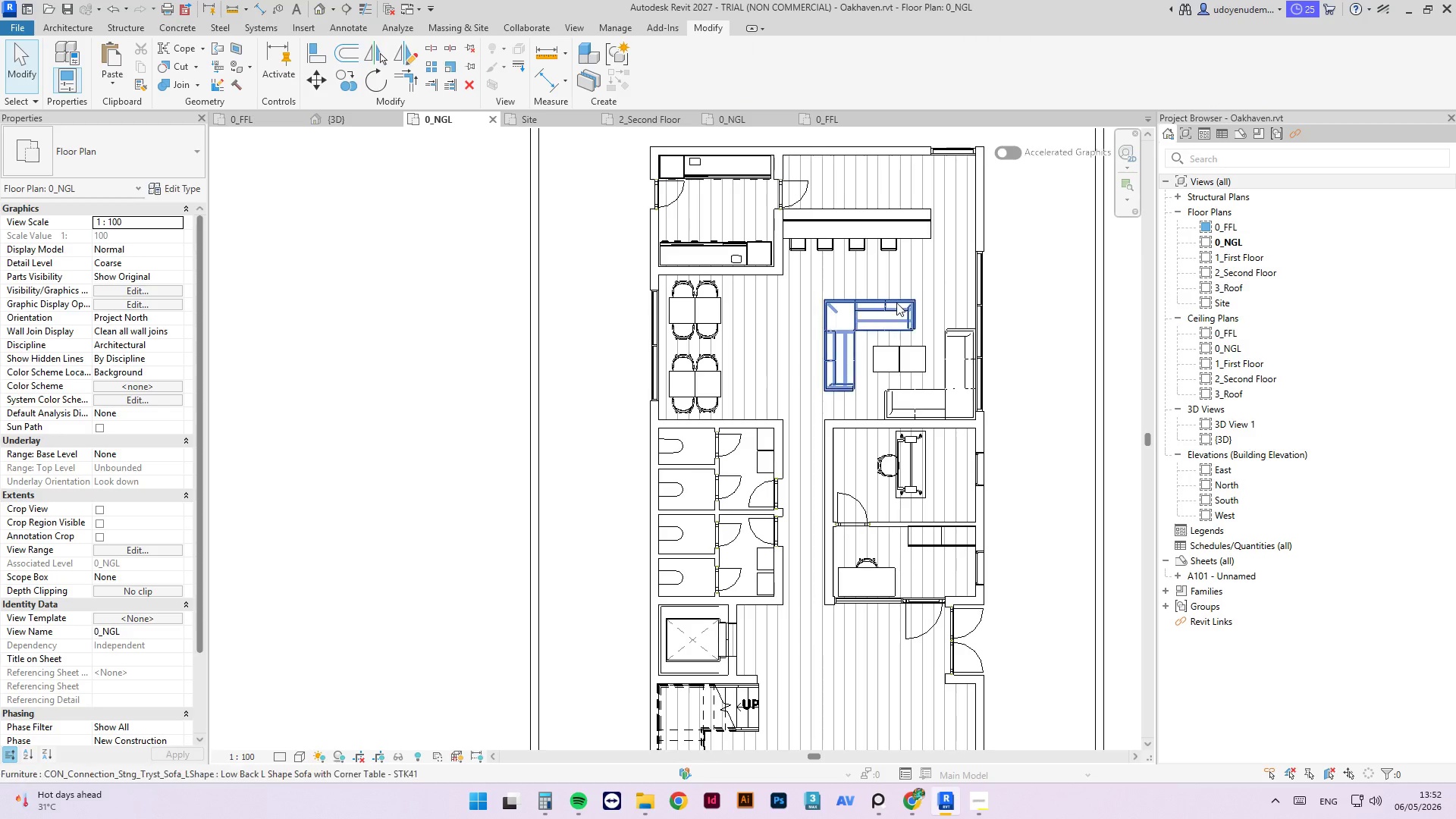 
left_click([896, 303])
 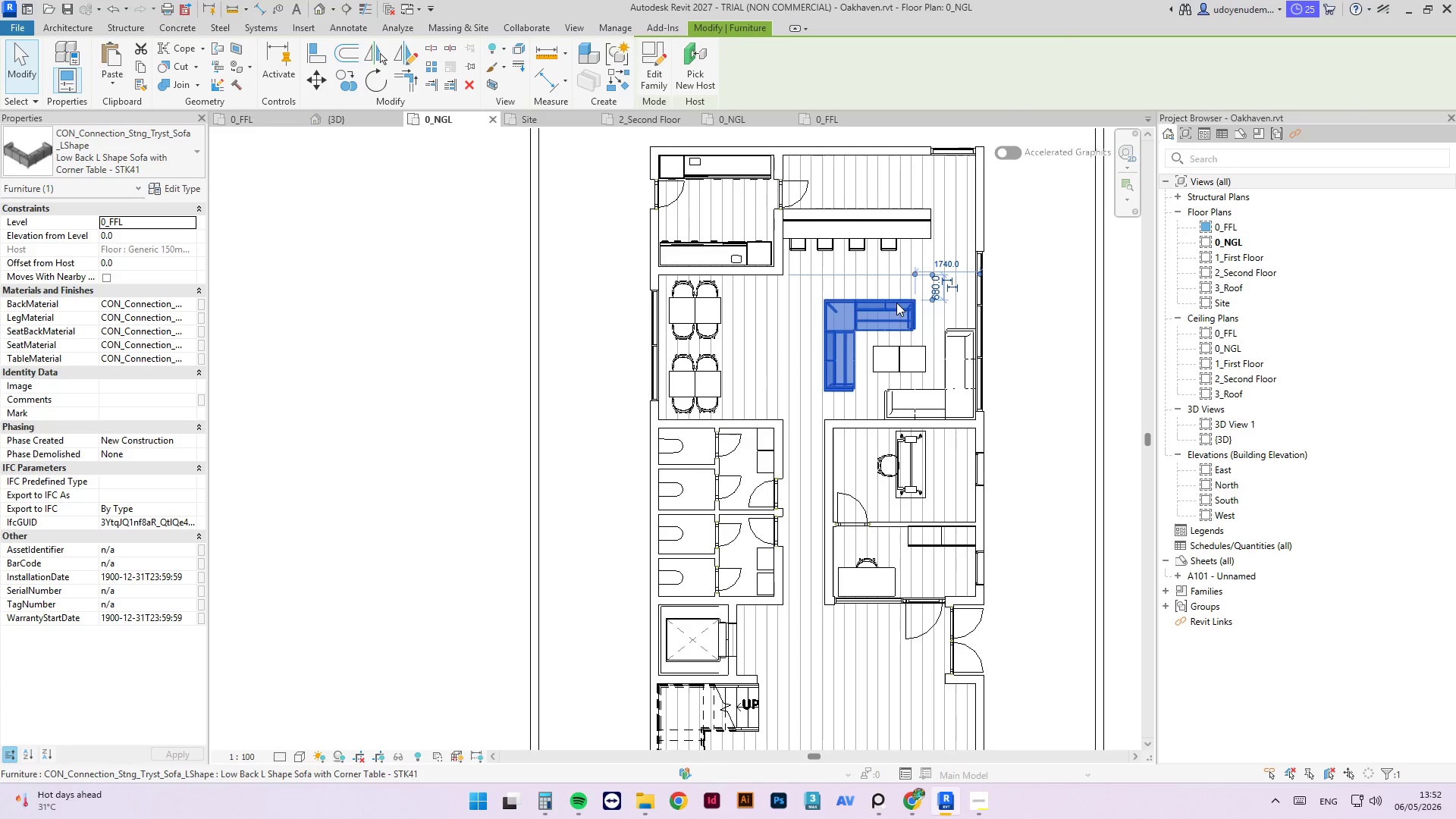 
key(ArrowUp)
 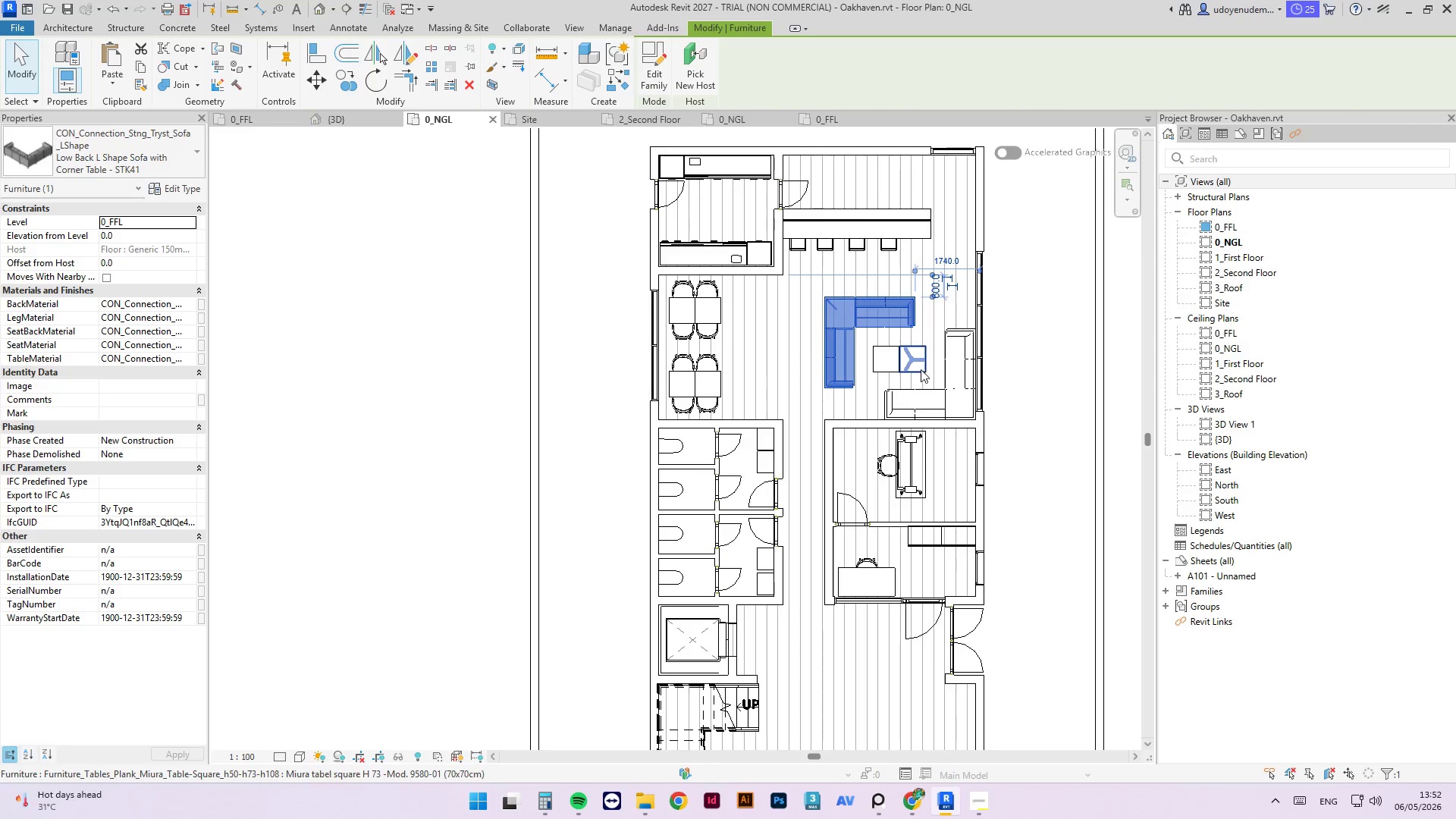 
left_click([1034, 396])
 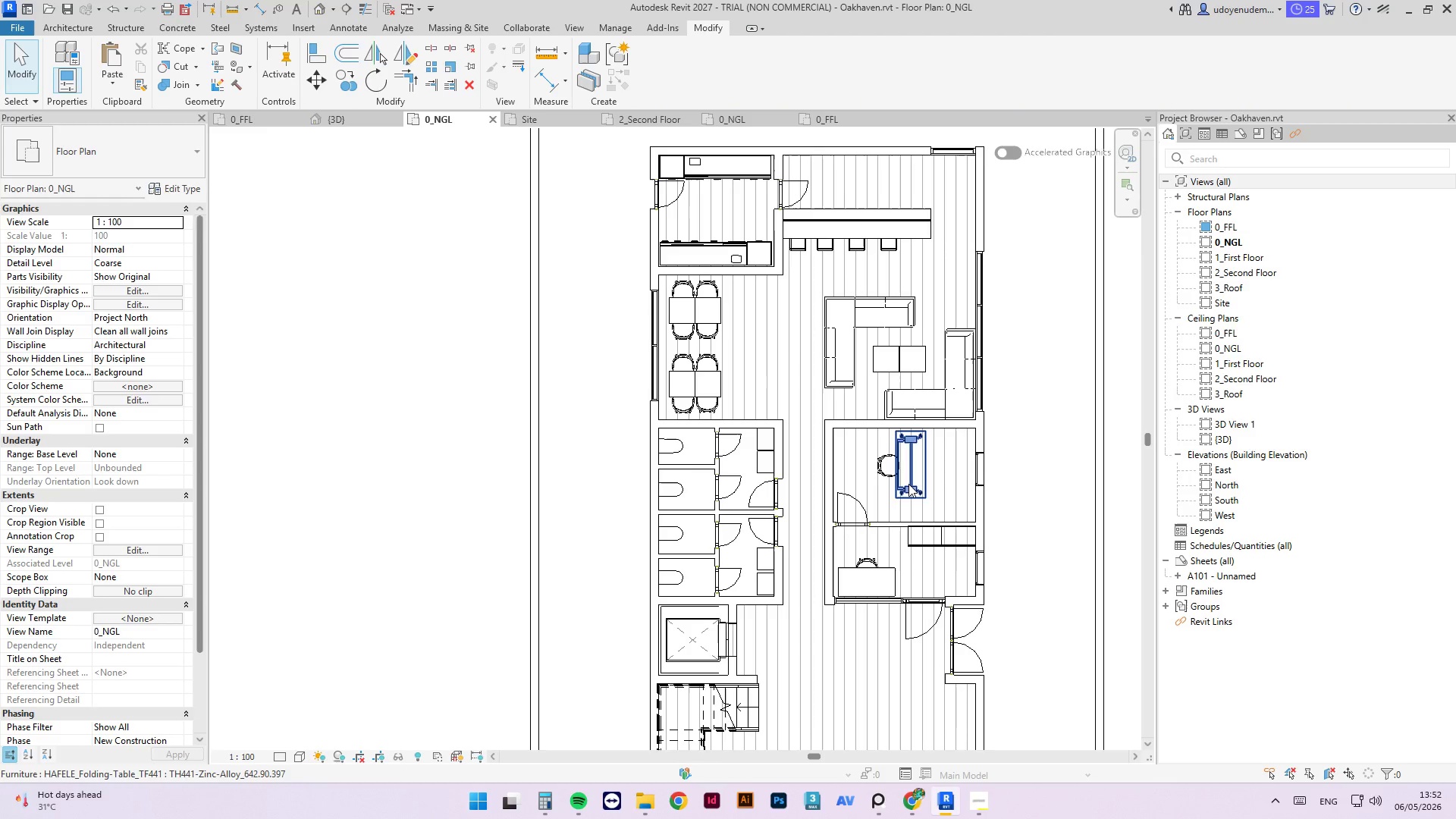 
scroll: coordinate [881, 450], scroll_direction: up, amount: 5.0
 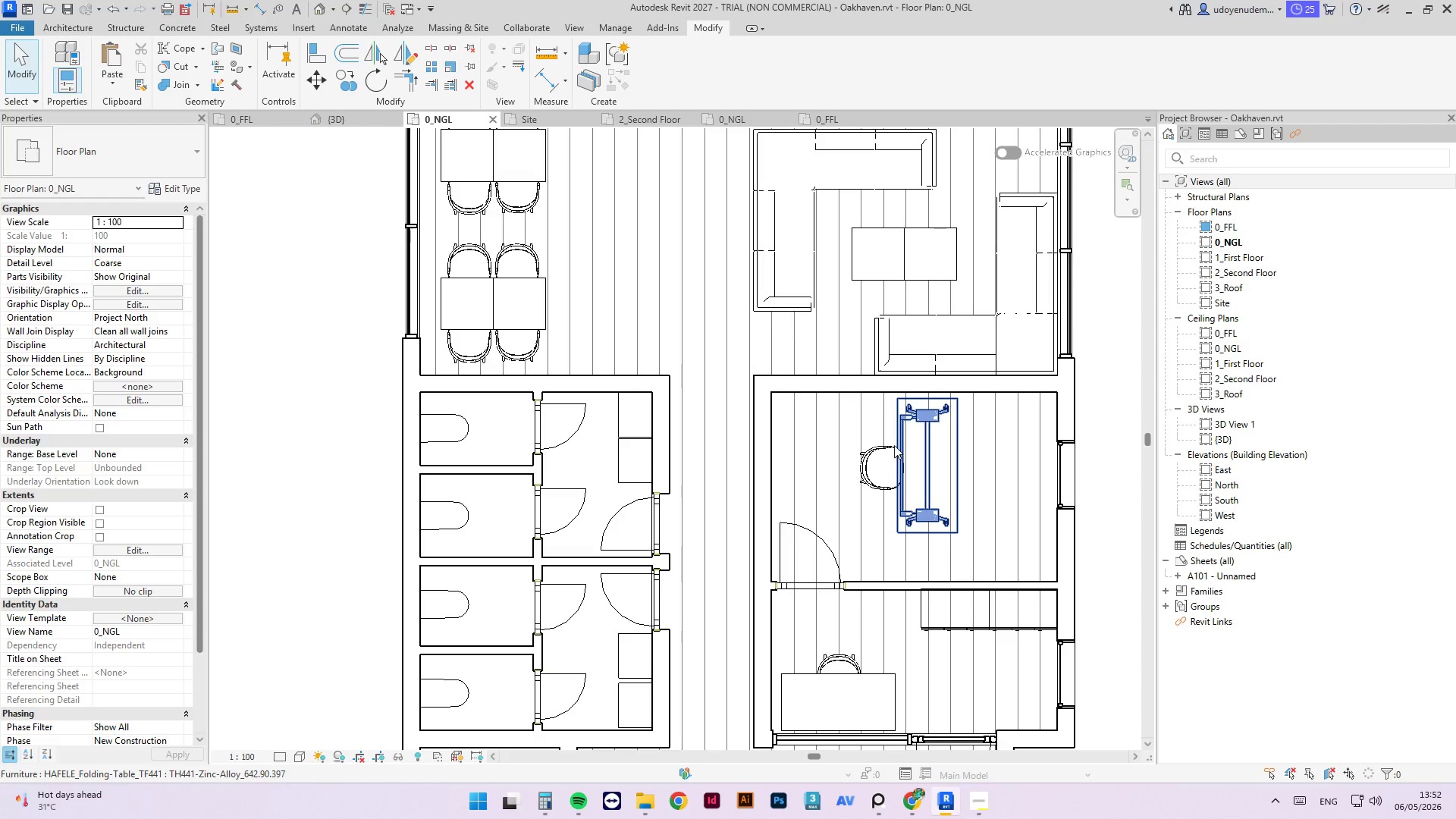 
left_click([895, 444])
 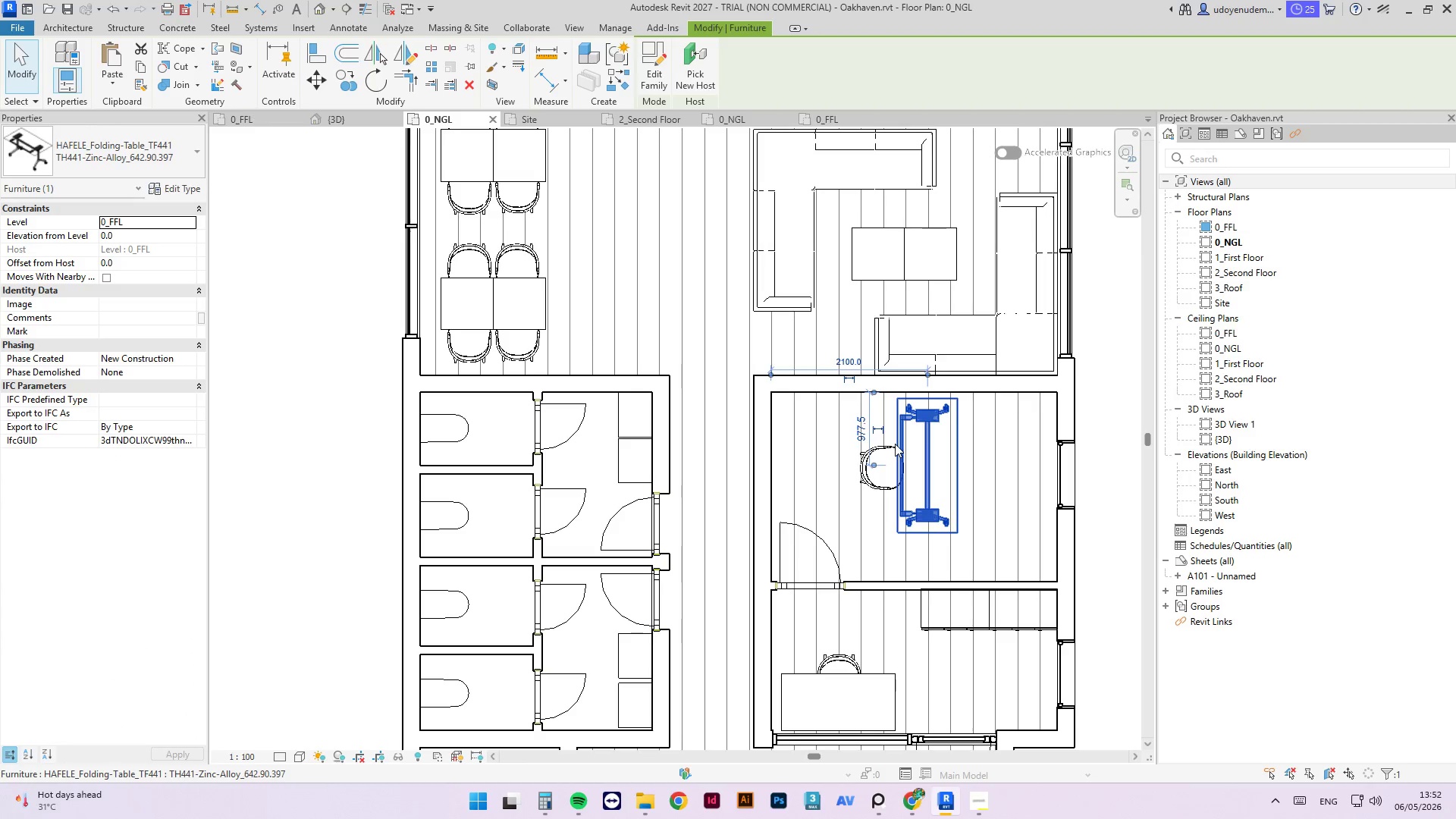 
key(Space)
 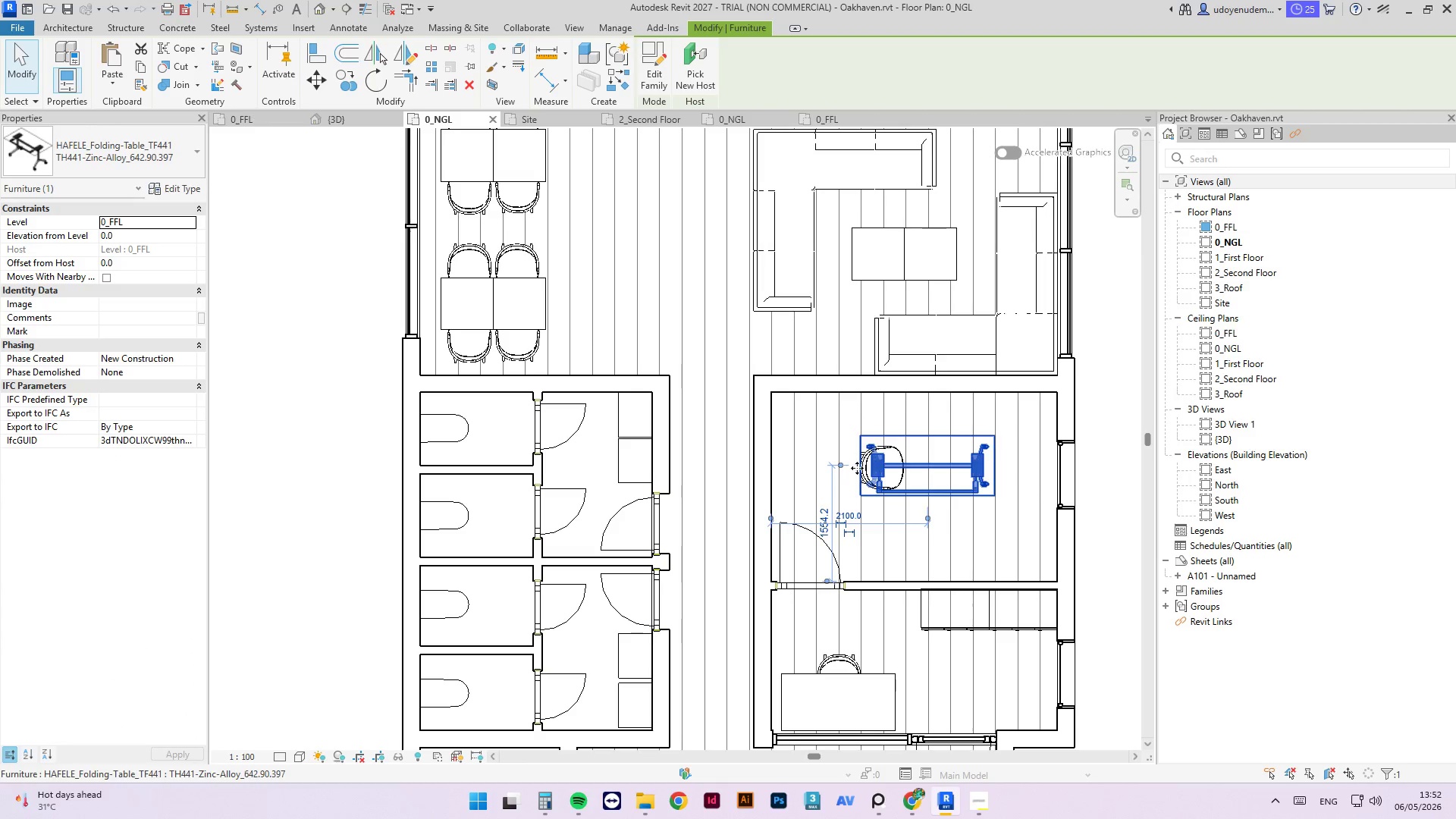 
left_click_drag(start_coordinate=[890, 449], to_coordinate=[891, 458])
 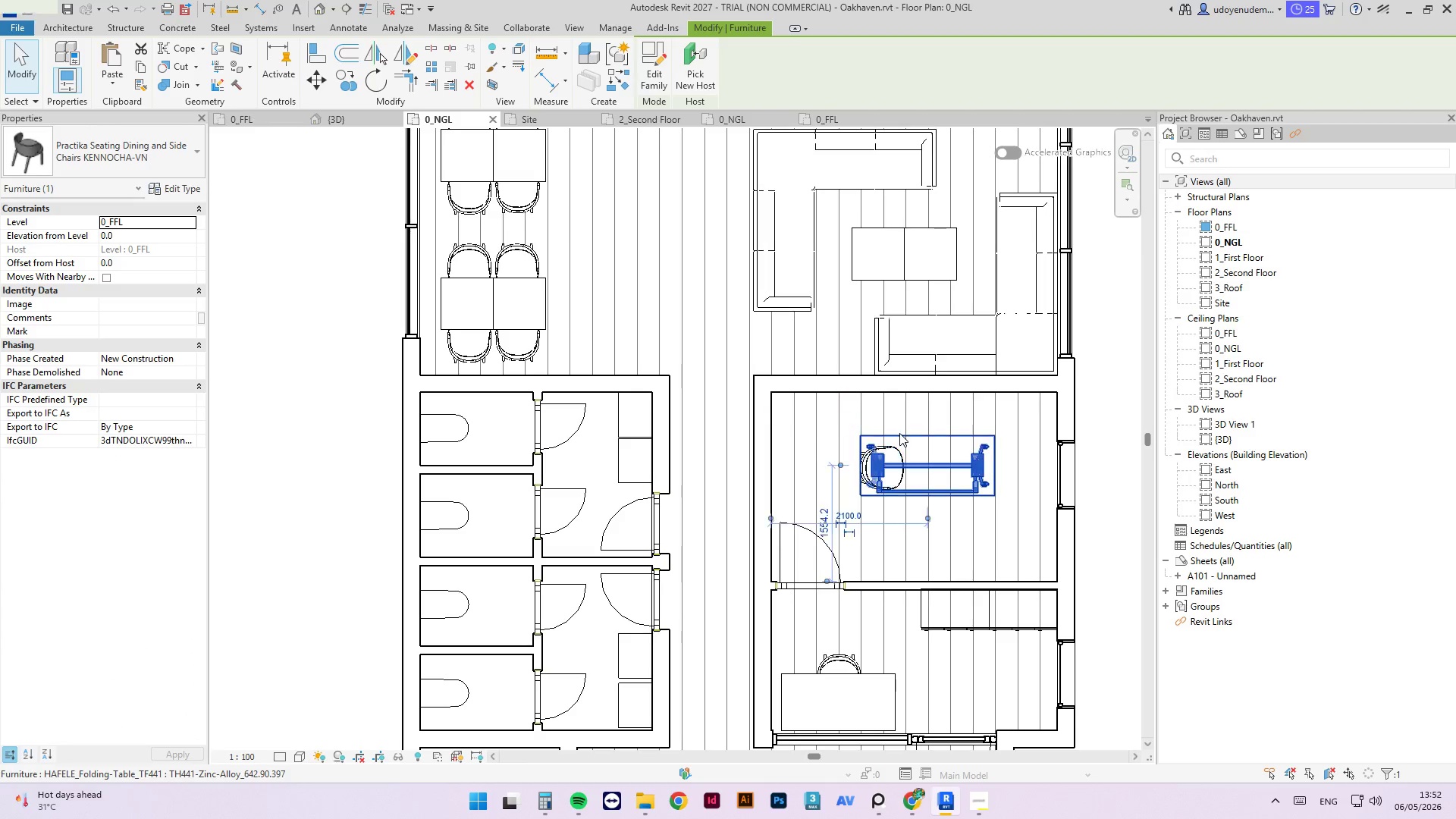 
left_click_drag(start_coordinate=[899, 433], to_coordinate=[909, 506])
 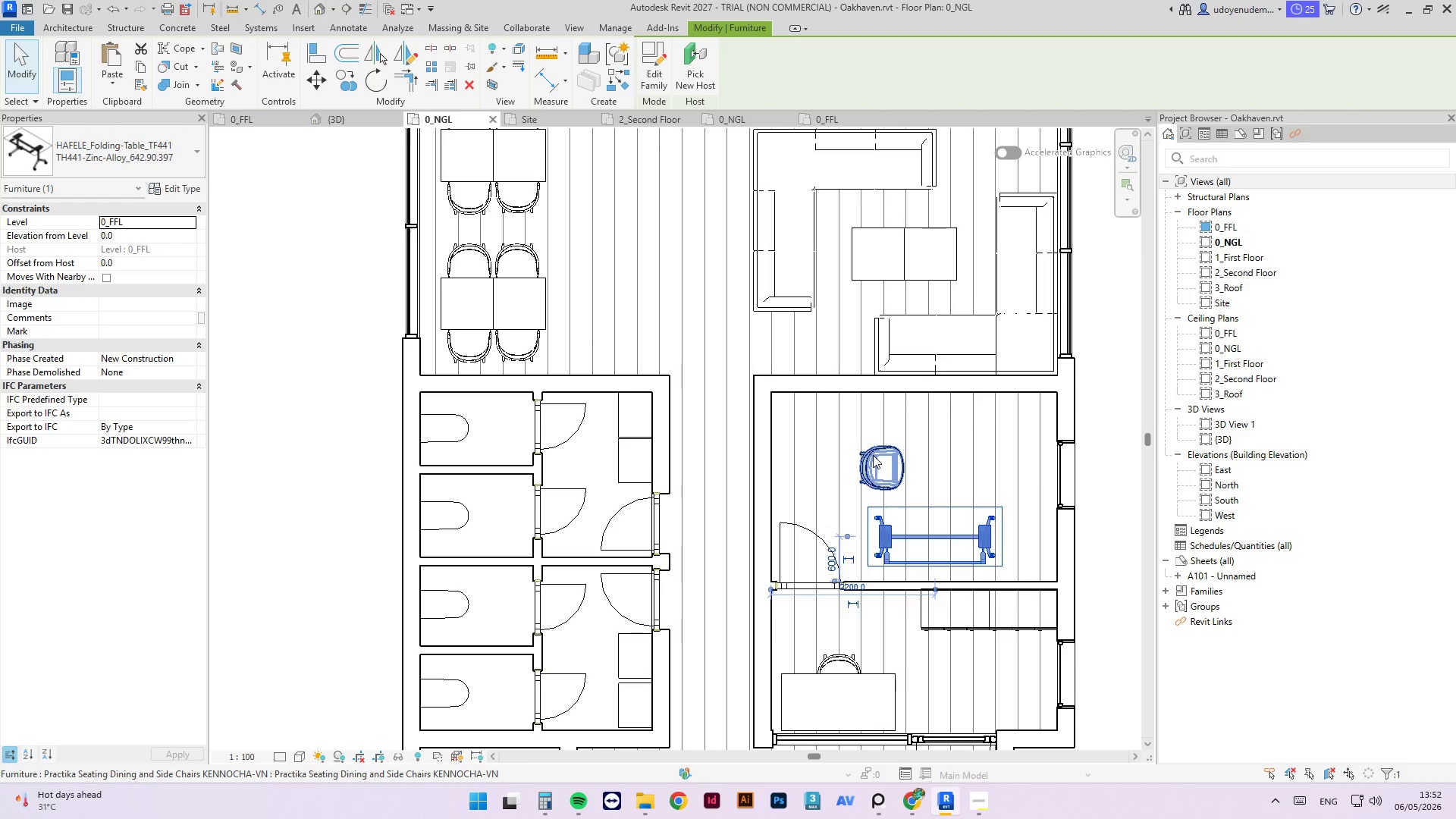 
left_click([873, 455])
 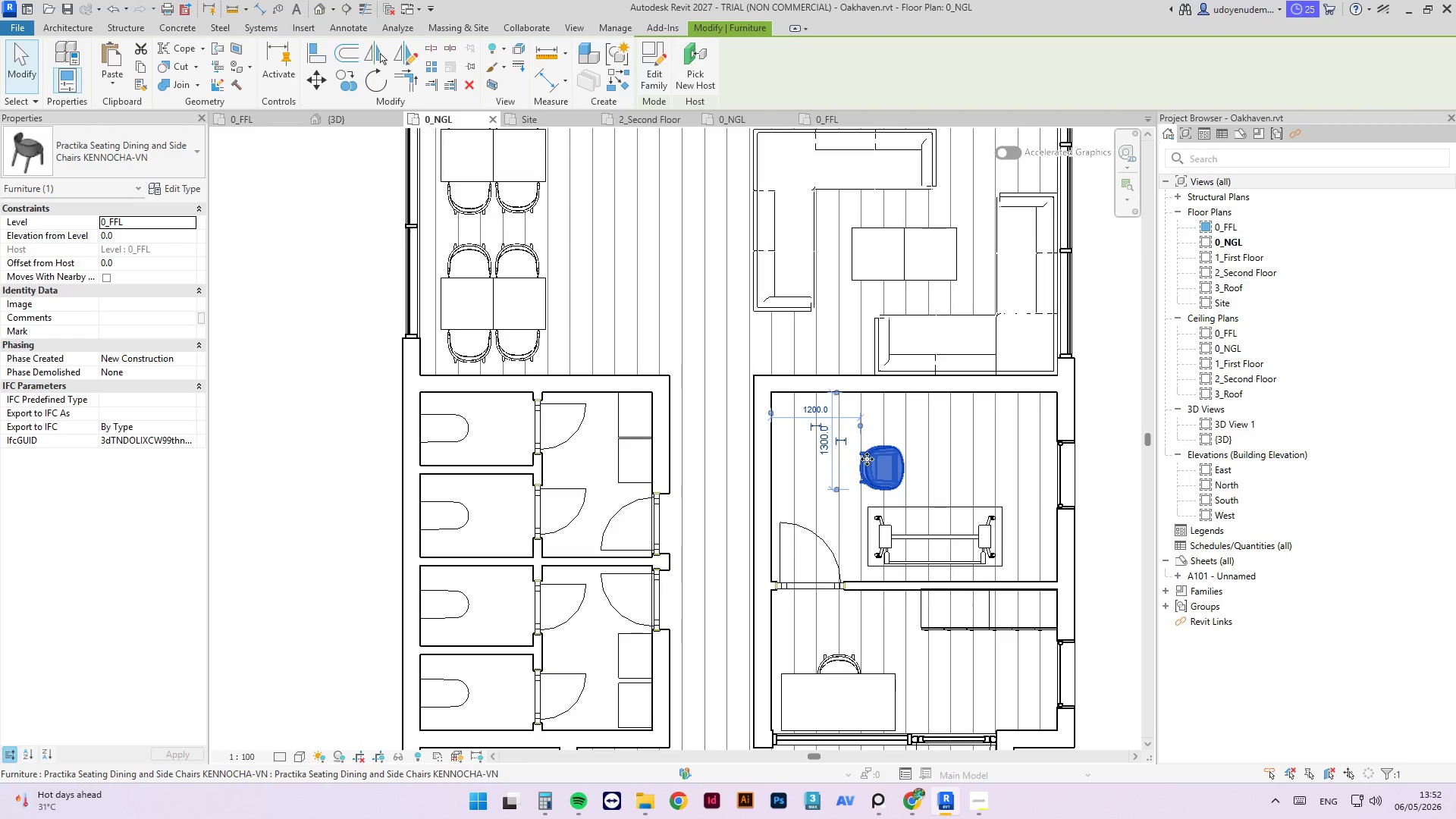 
left_click_drag(start_coordinate=[867, 459], to_coordinate=[912, 411])
 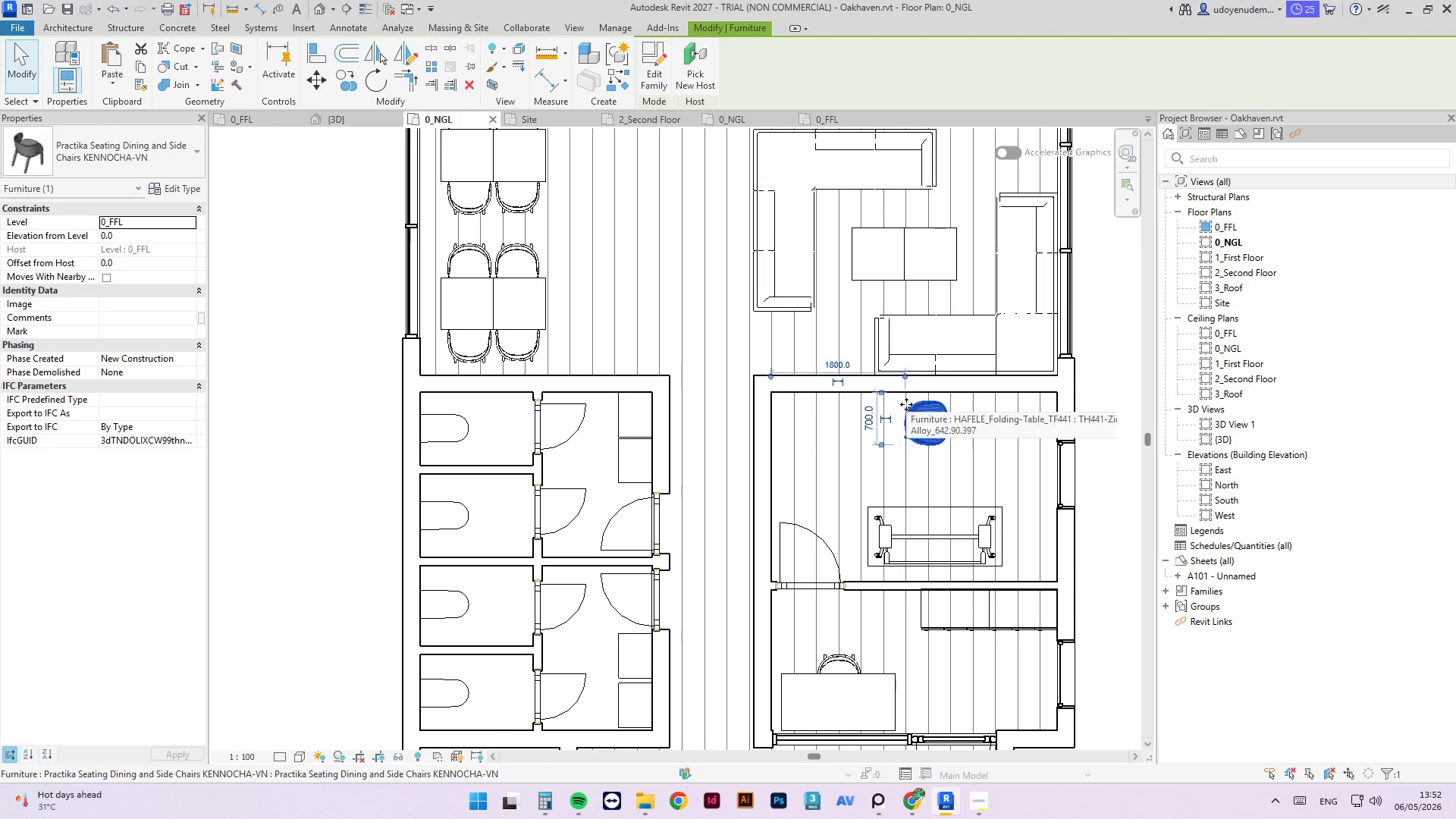 
scroll: coordinate [906, 404], scroll_direction: down, amount: 1.0
 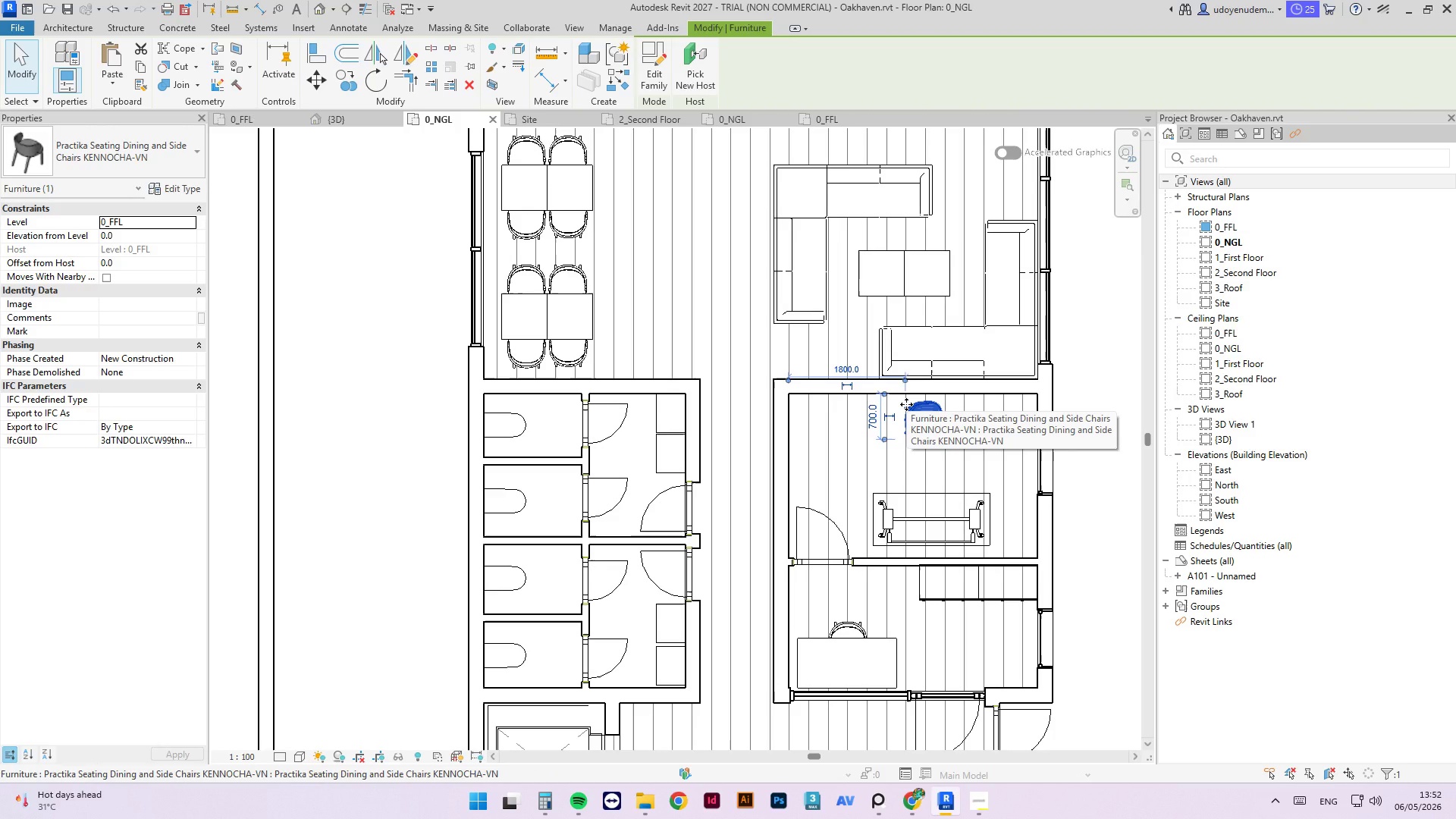 
wait(7.56)
 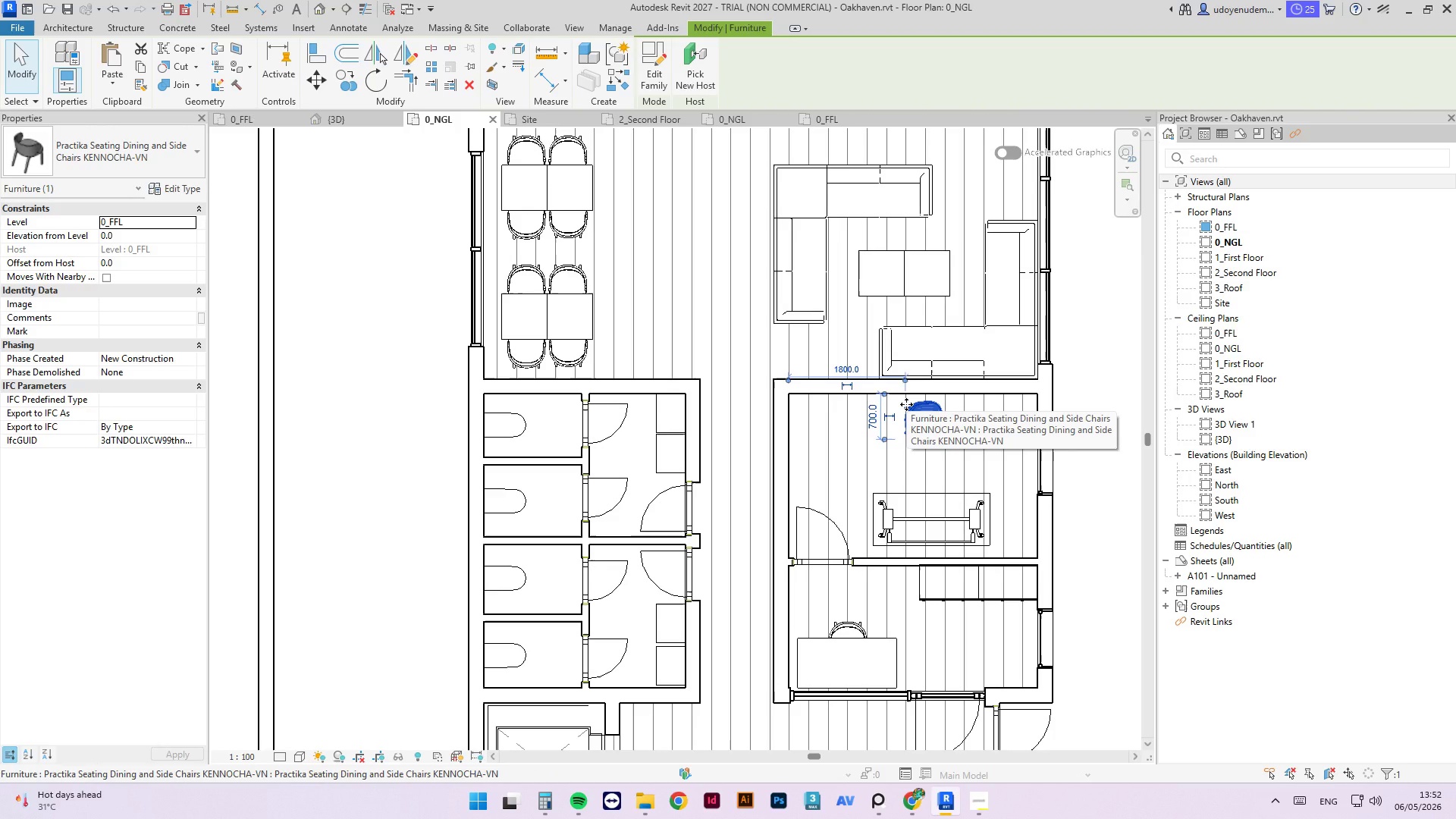 
scroll: coordinate [990, 634], scroll_direction: up, amount: 1.0
 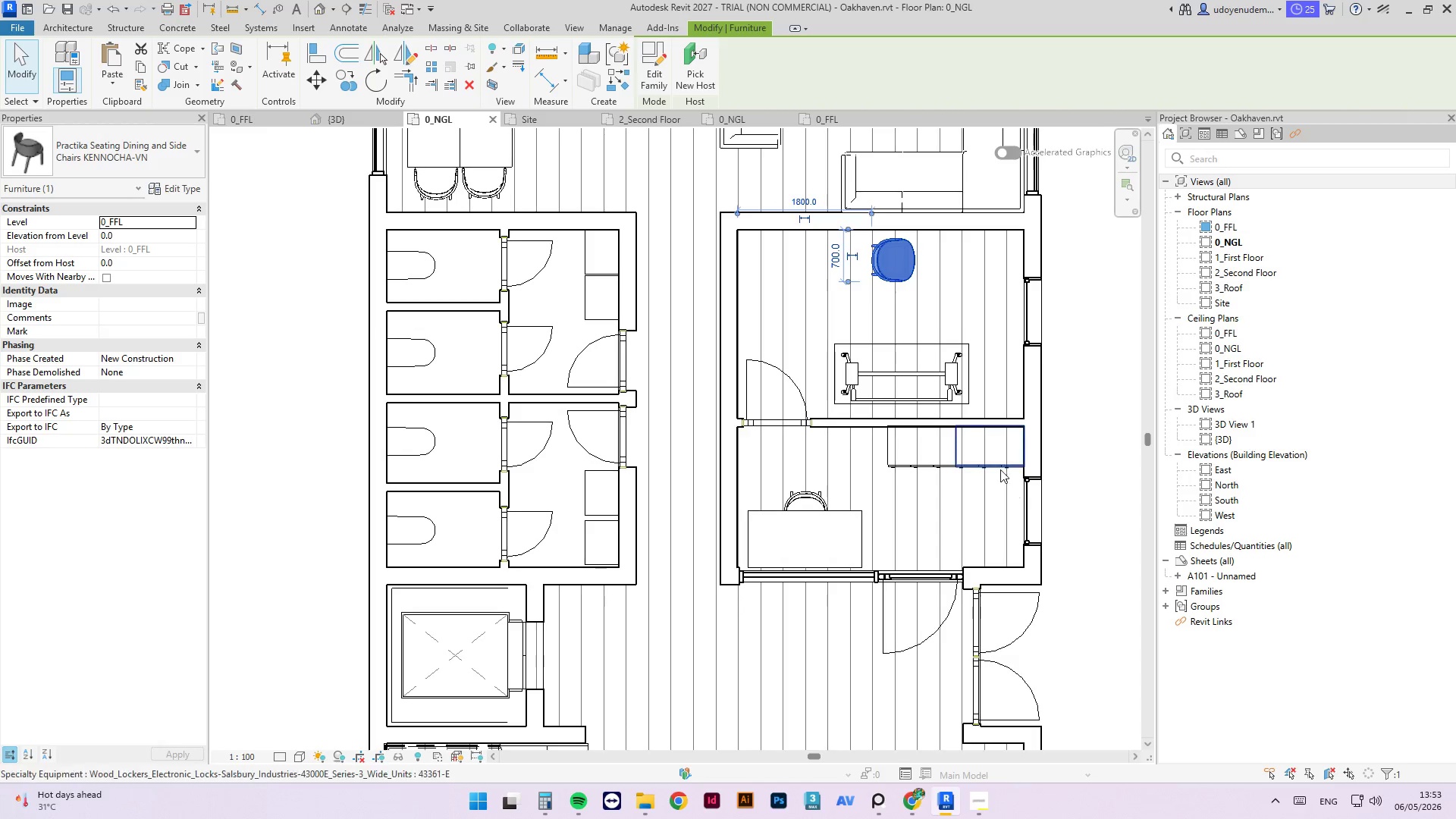 
left_click([993, 466])
 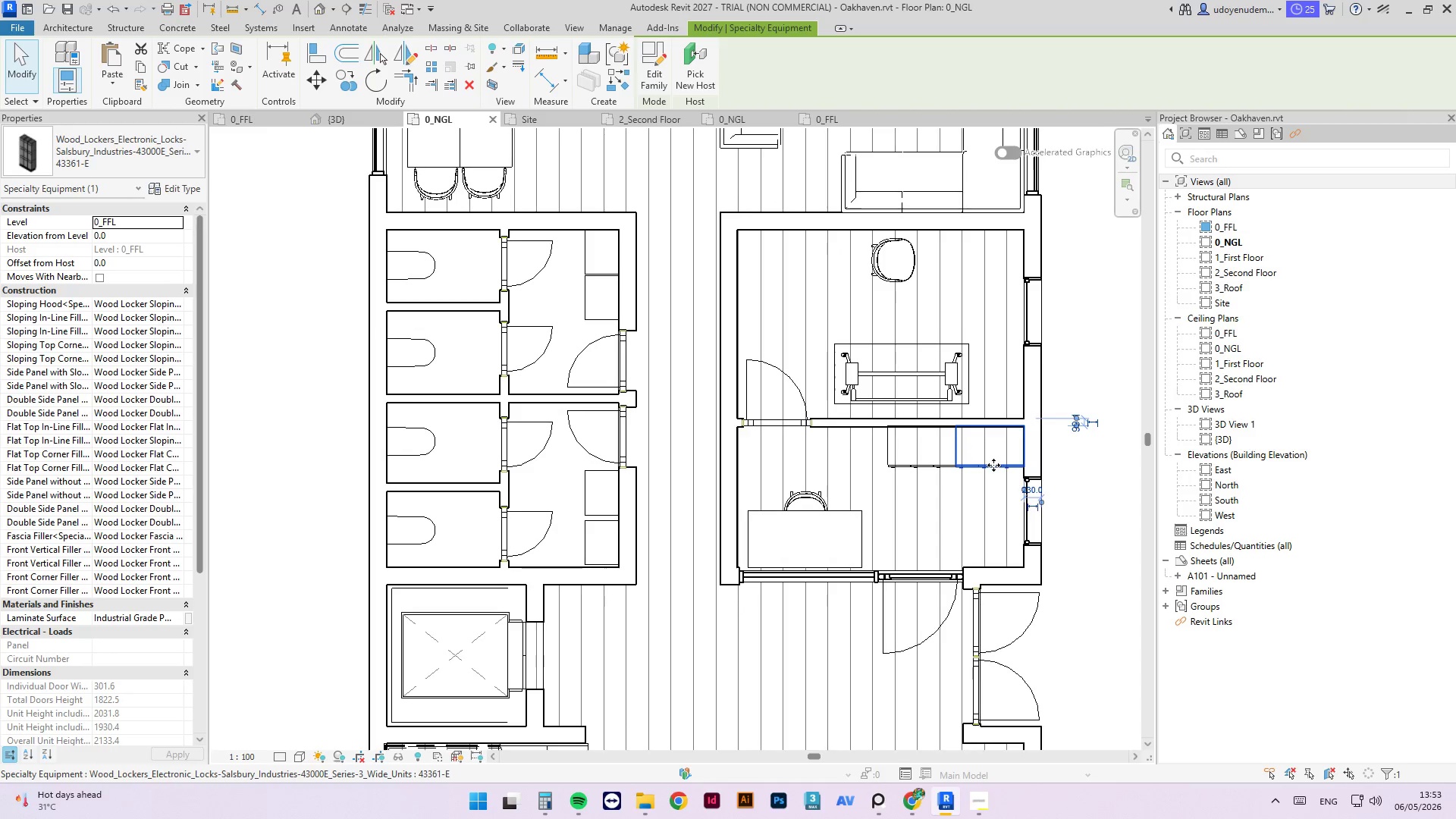 
type(cs)
 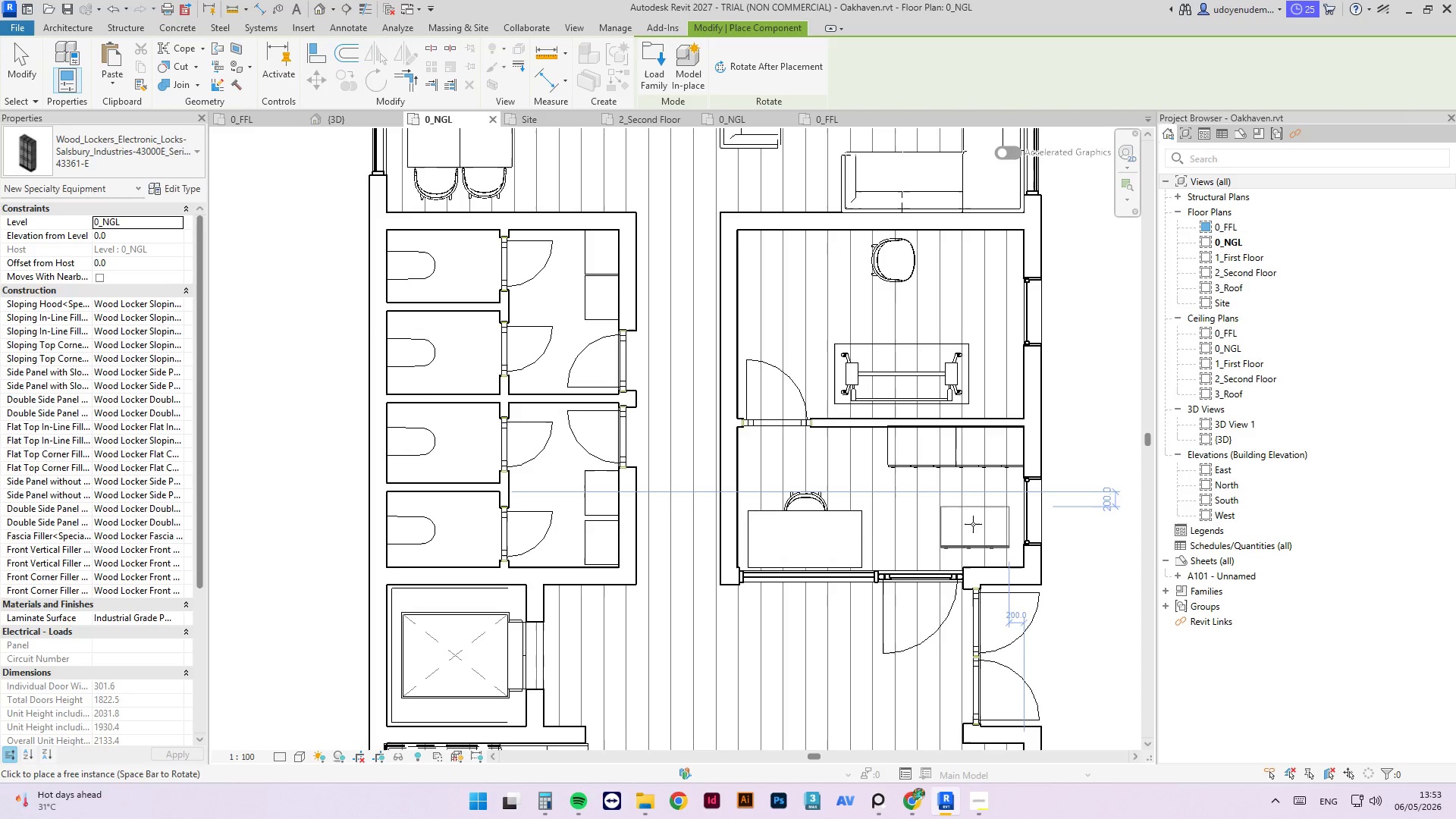 
key(Space)
 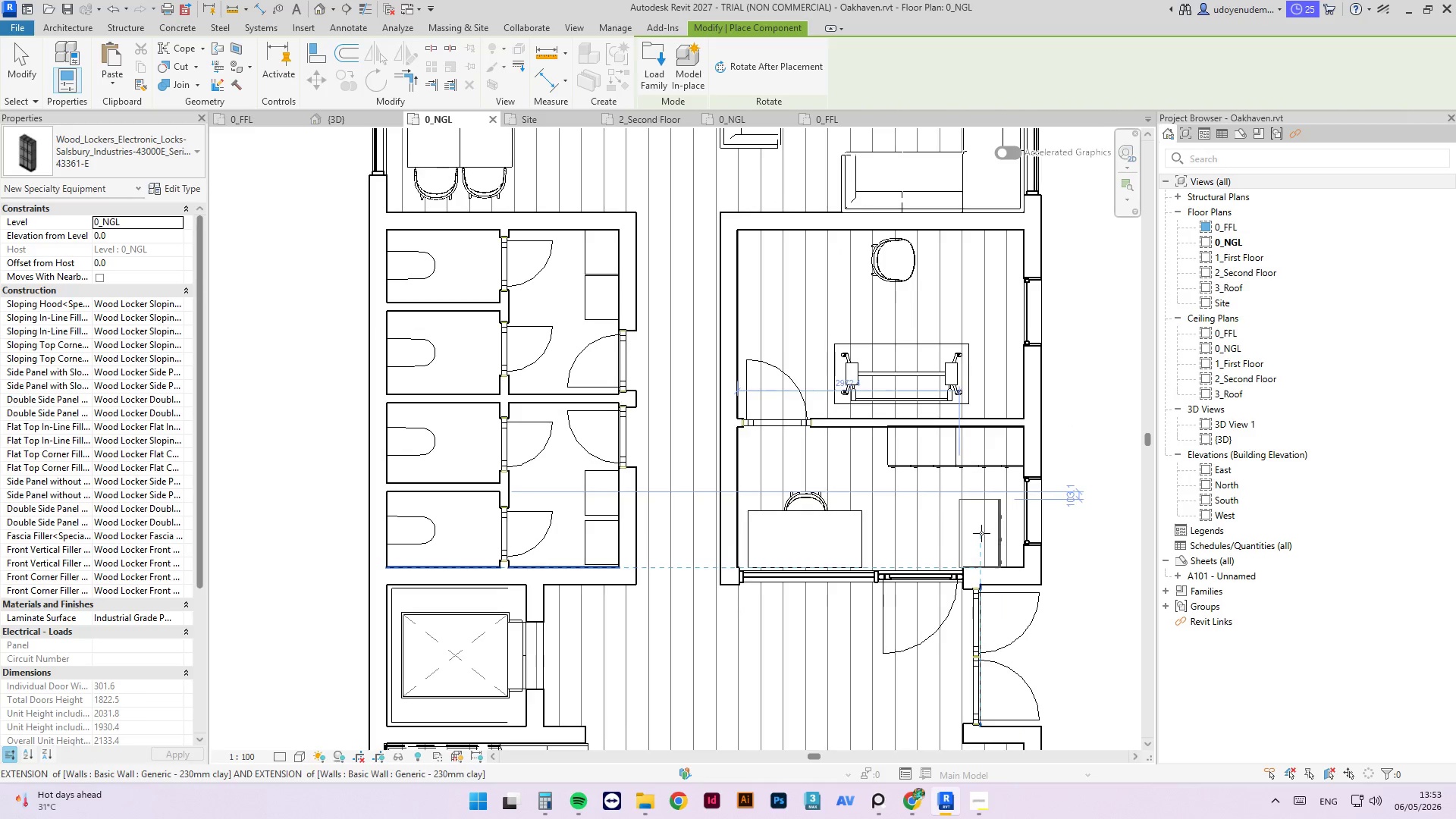 
key(Space)
 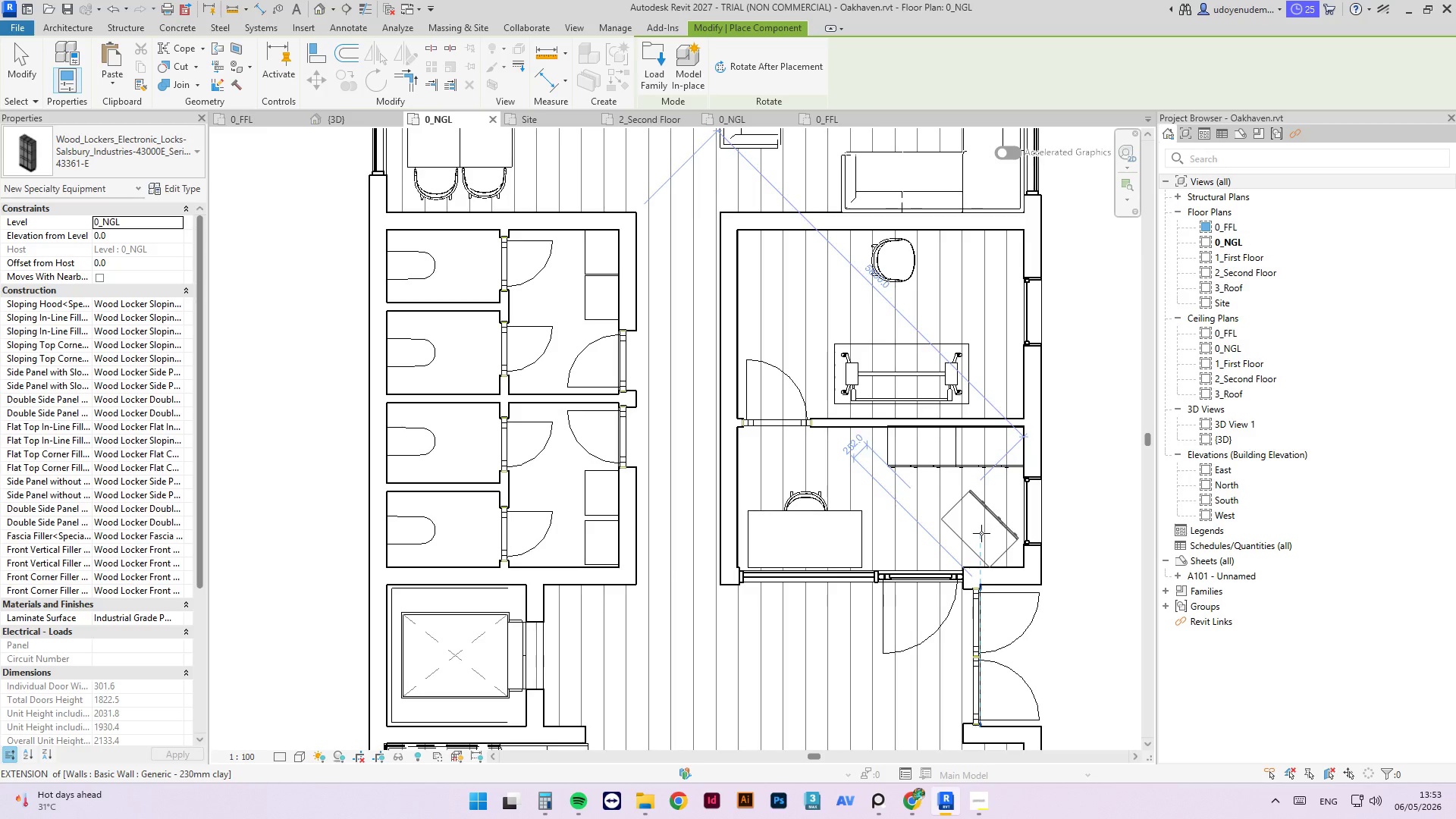 
key(Space)
 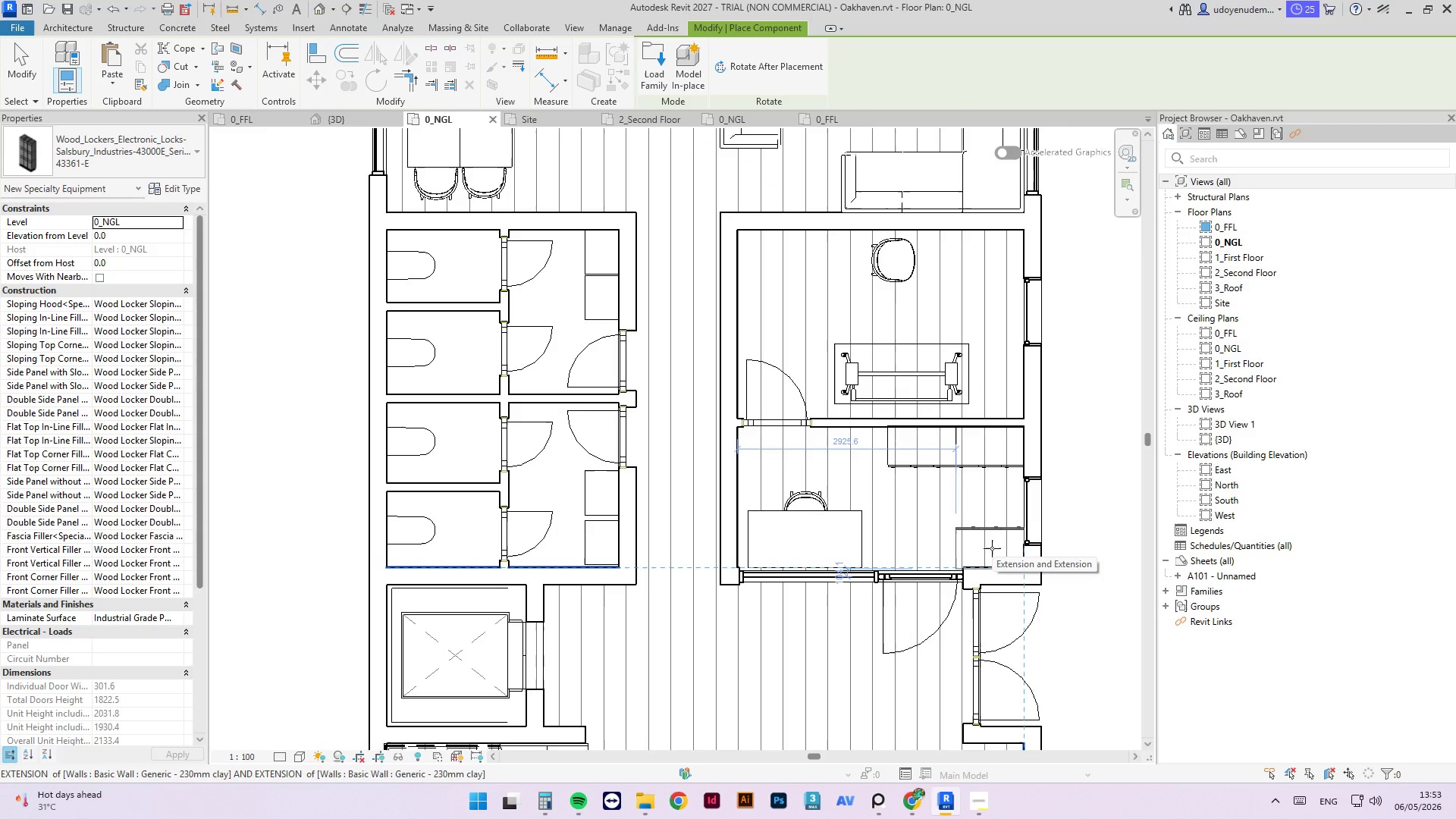 
key(Escape)
 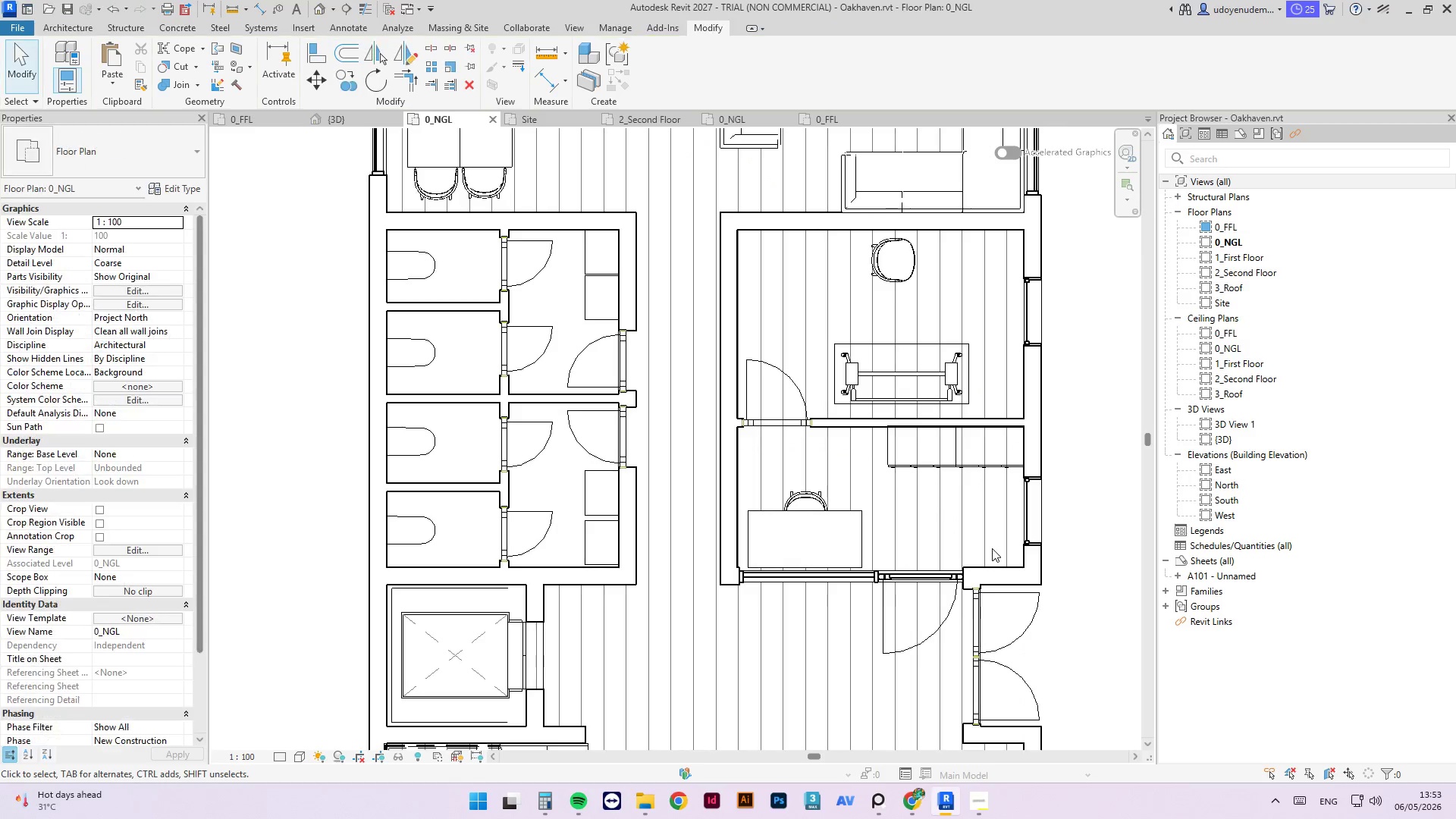 
key(Escape)
 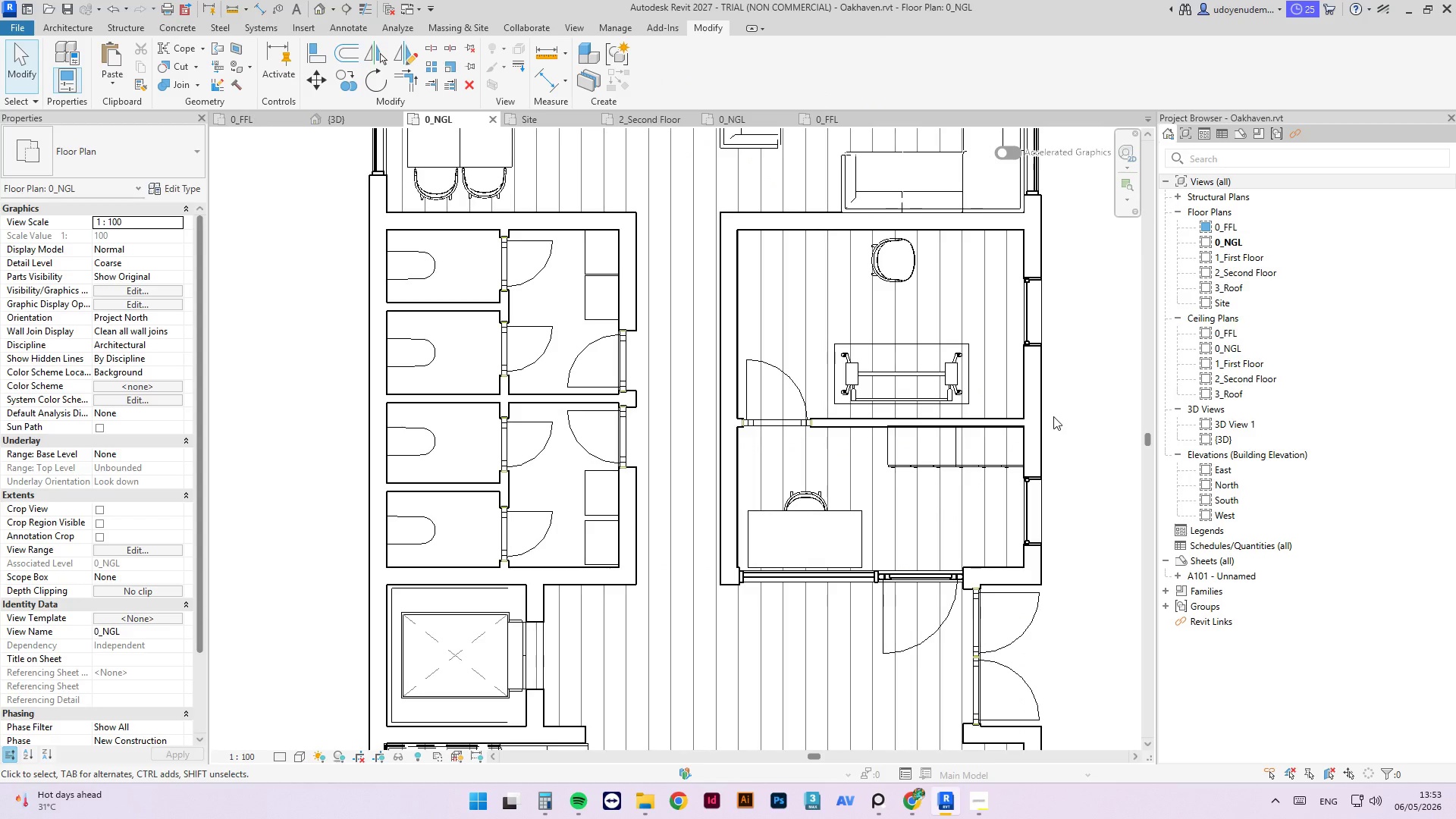 
scroll: coordinate [1006, 522], scroll_direction: down, amount: 5.0
 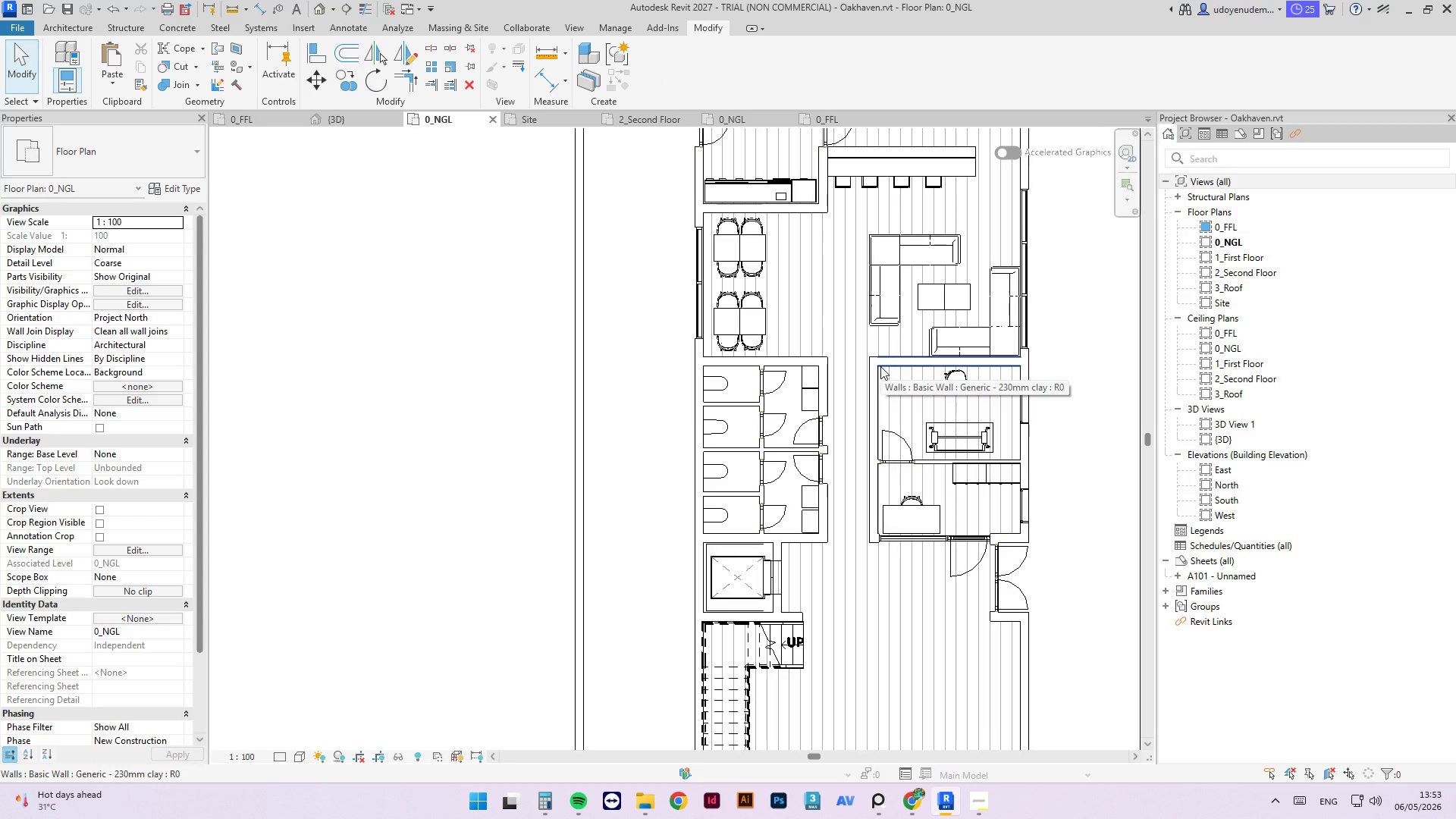 
scroll: coordinate [1009, 425], scroll_direction: up, amount: 2.0
 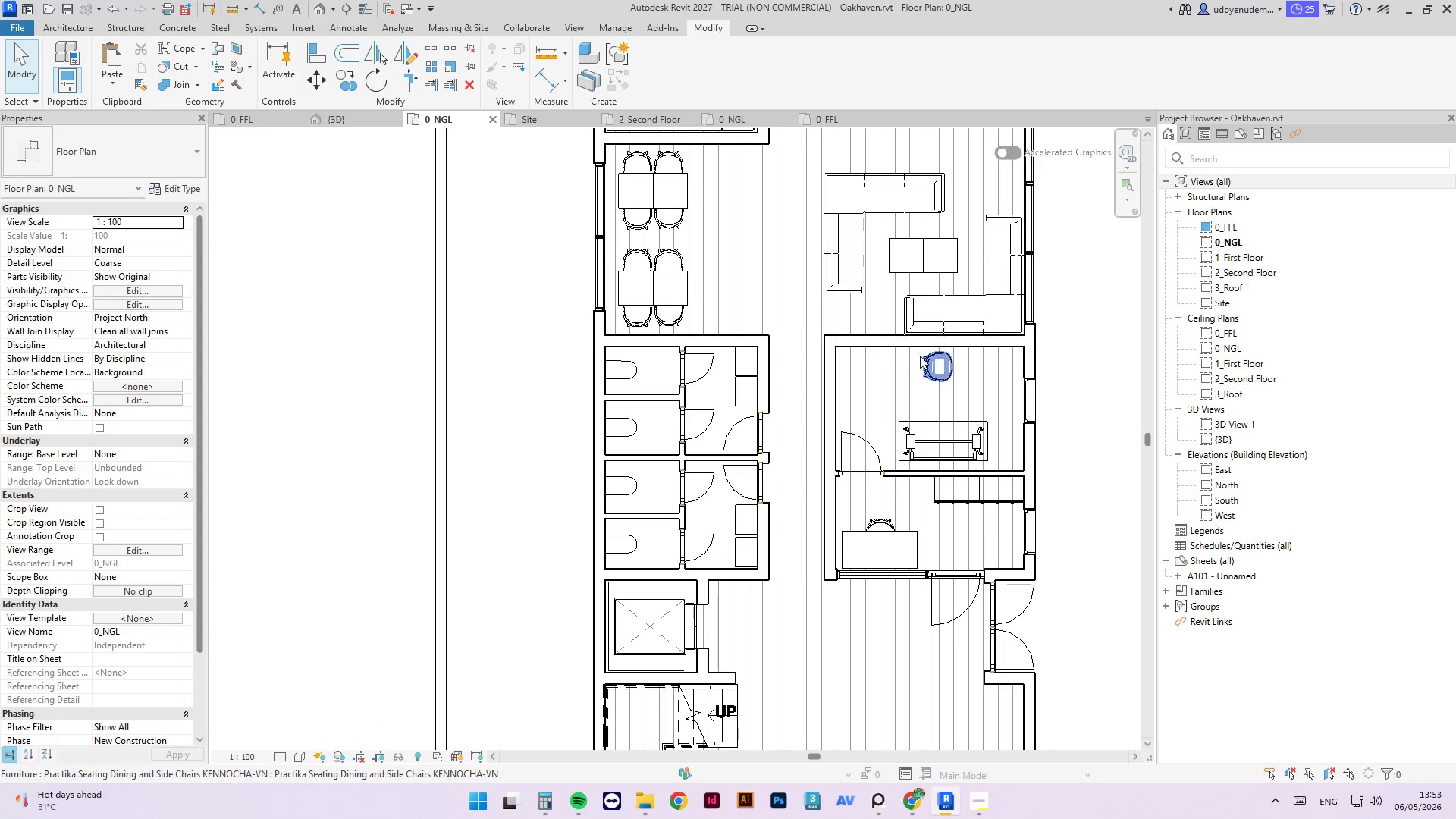 
left_click([925, 364])
 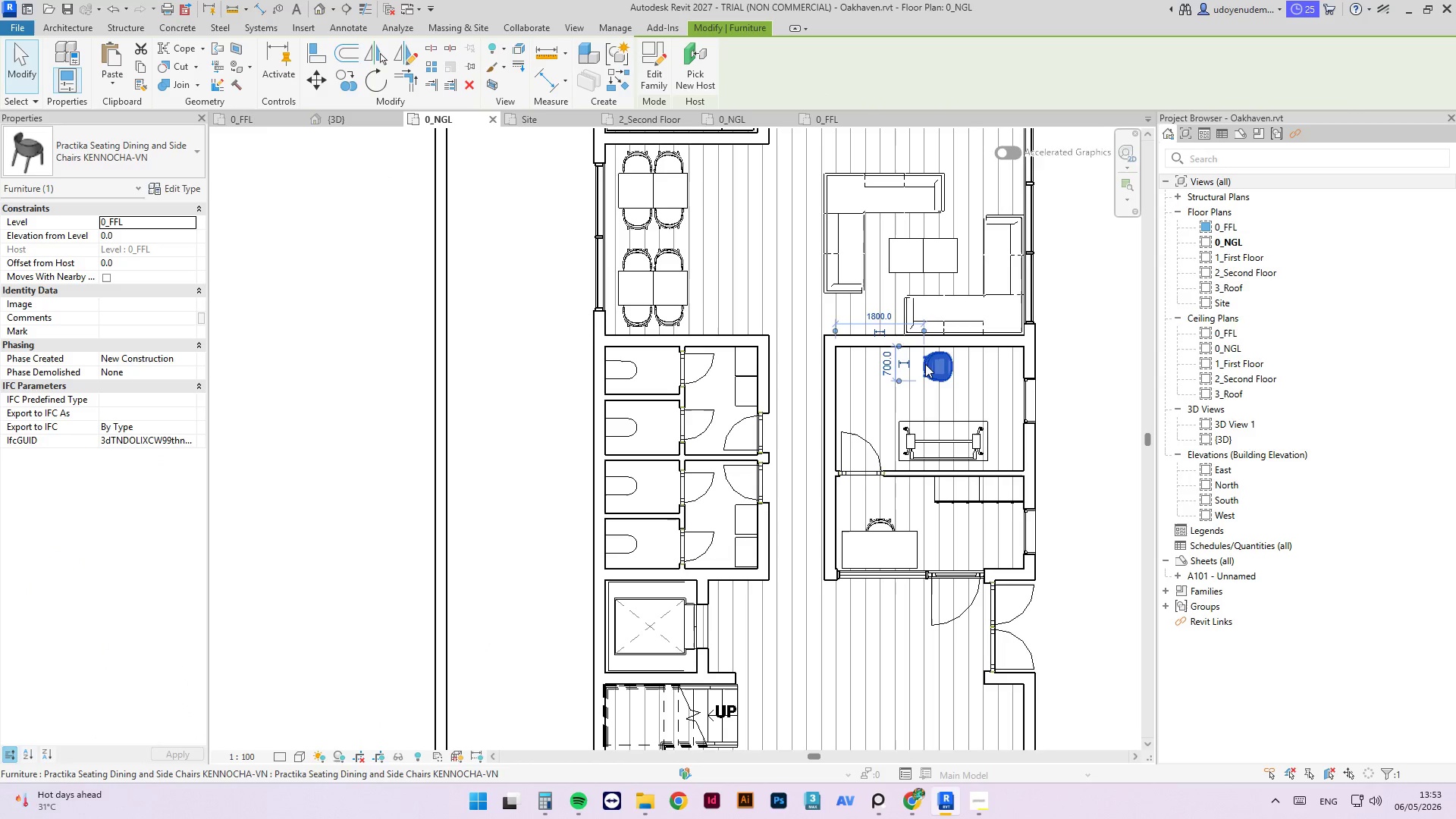 
key(Space)
 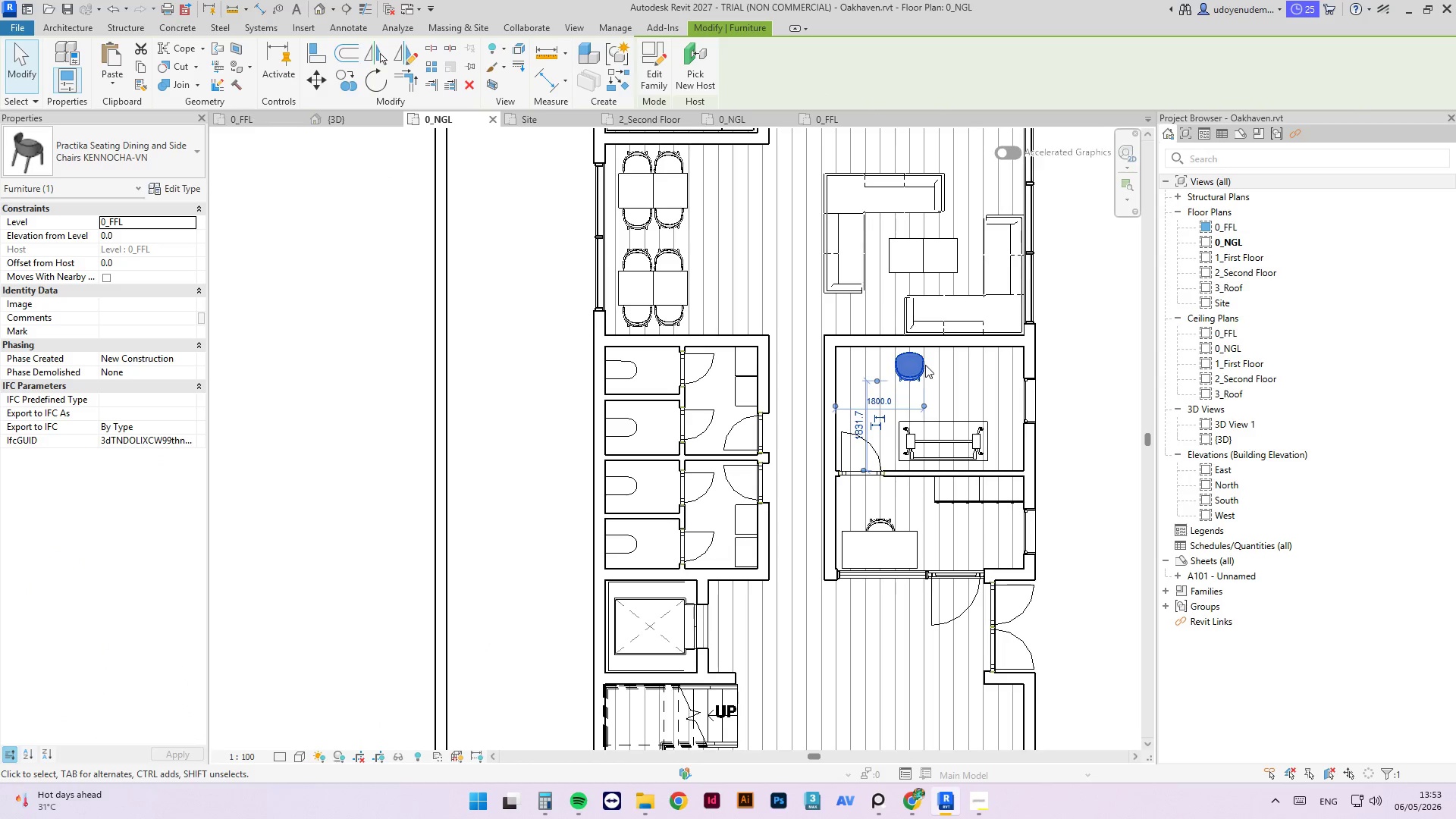 
key(Space)
 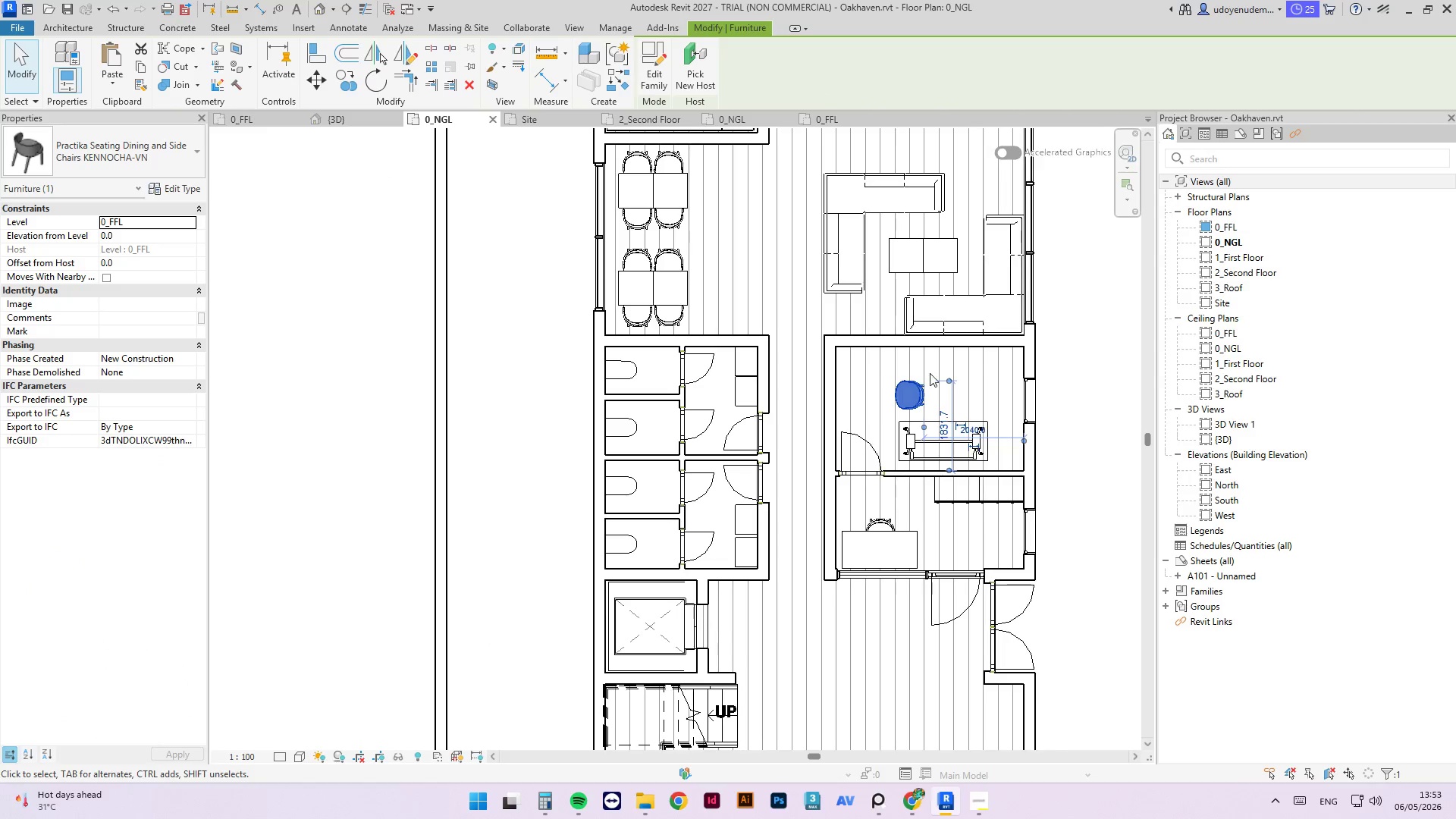 
key(Space)
 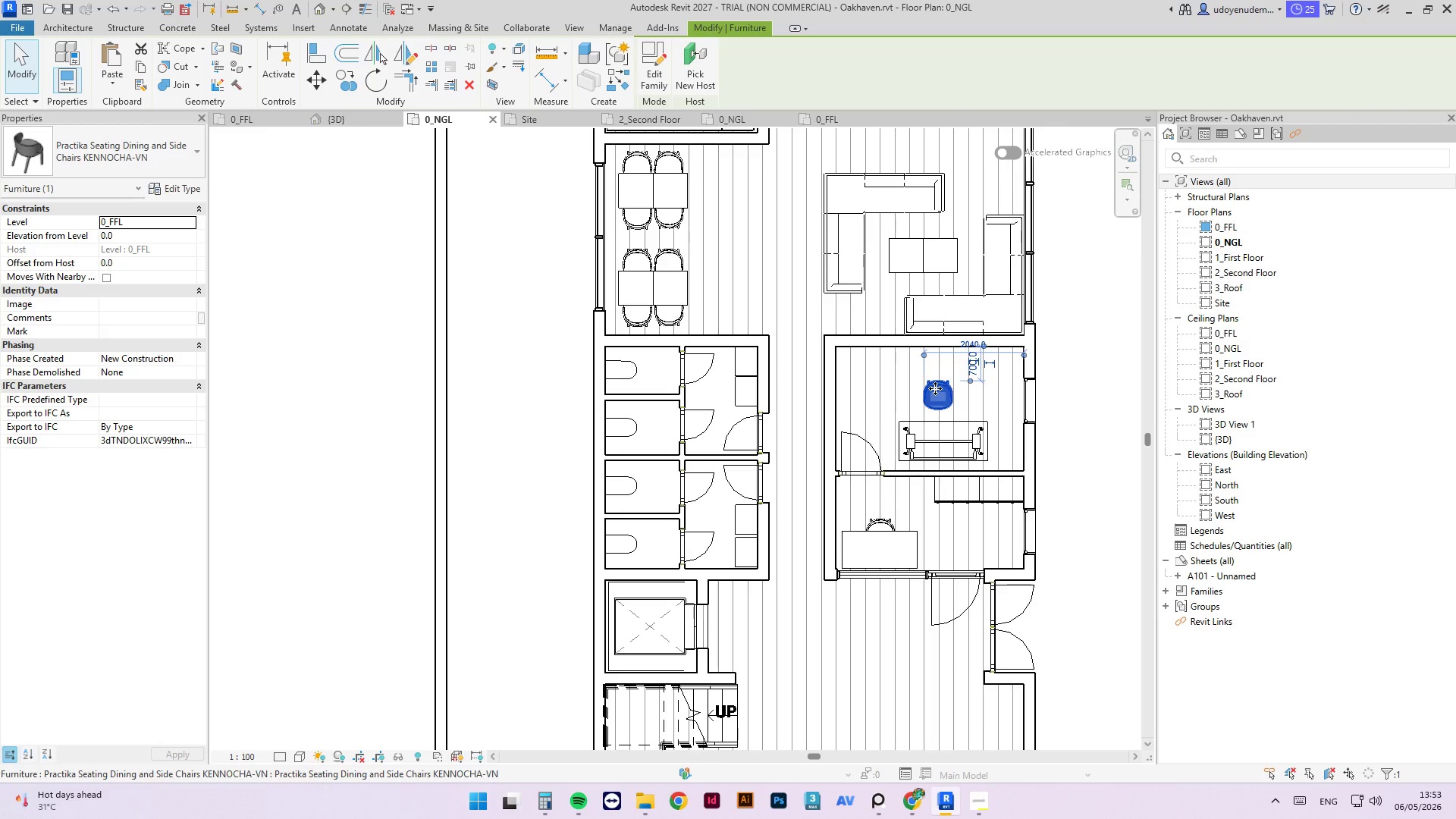 
left_click_drag(start_coordinate=[935, 388], to_coordinate=[939, 361])
 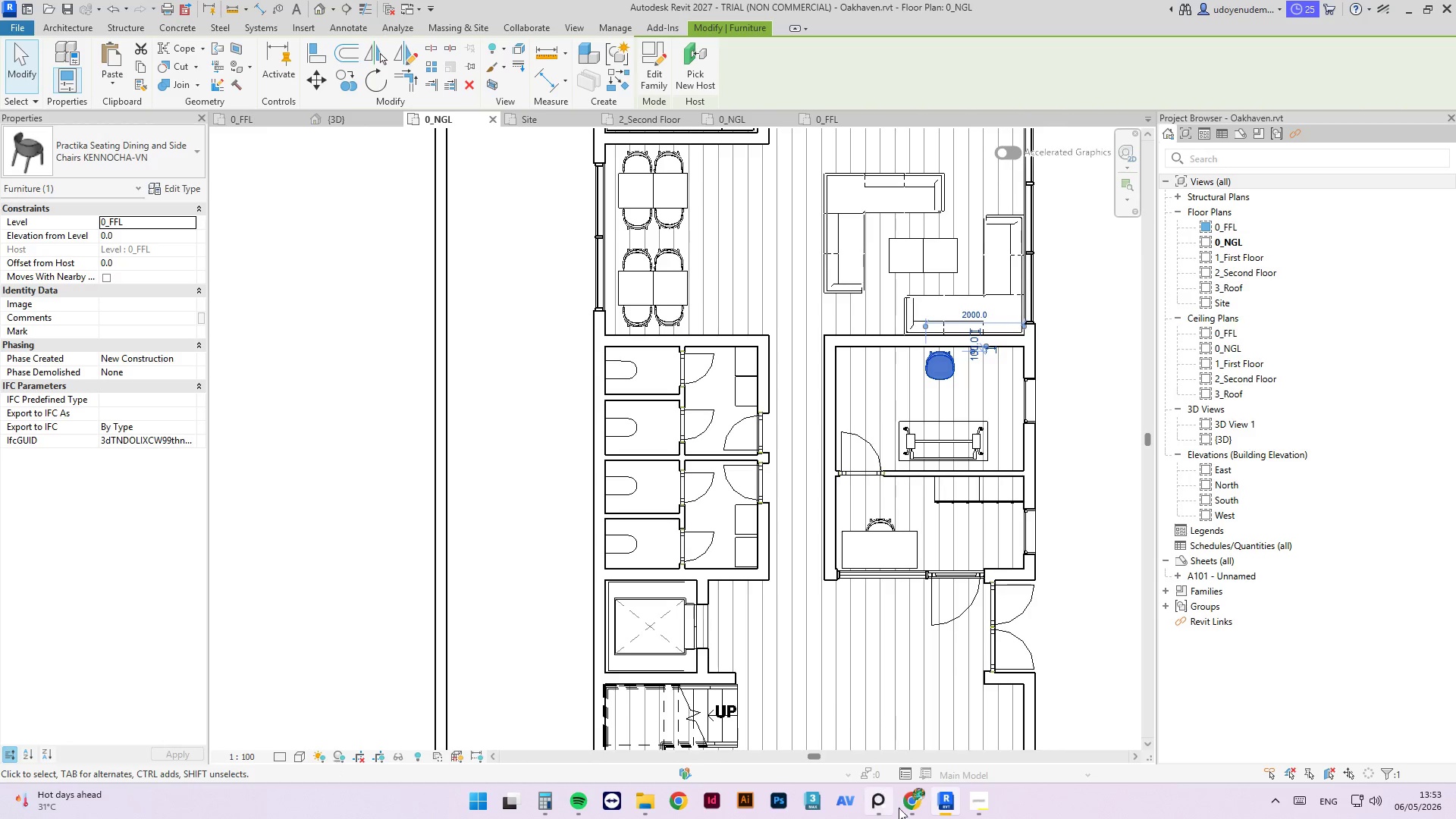 
left_click([902, 810])
 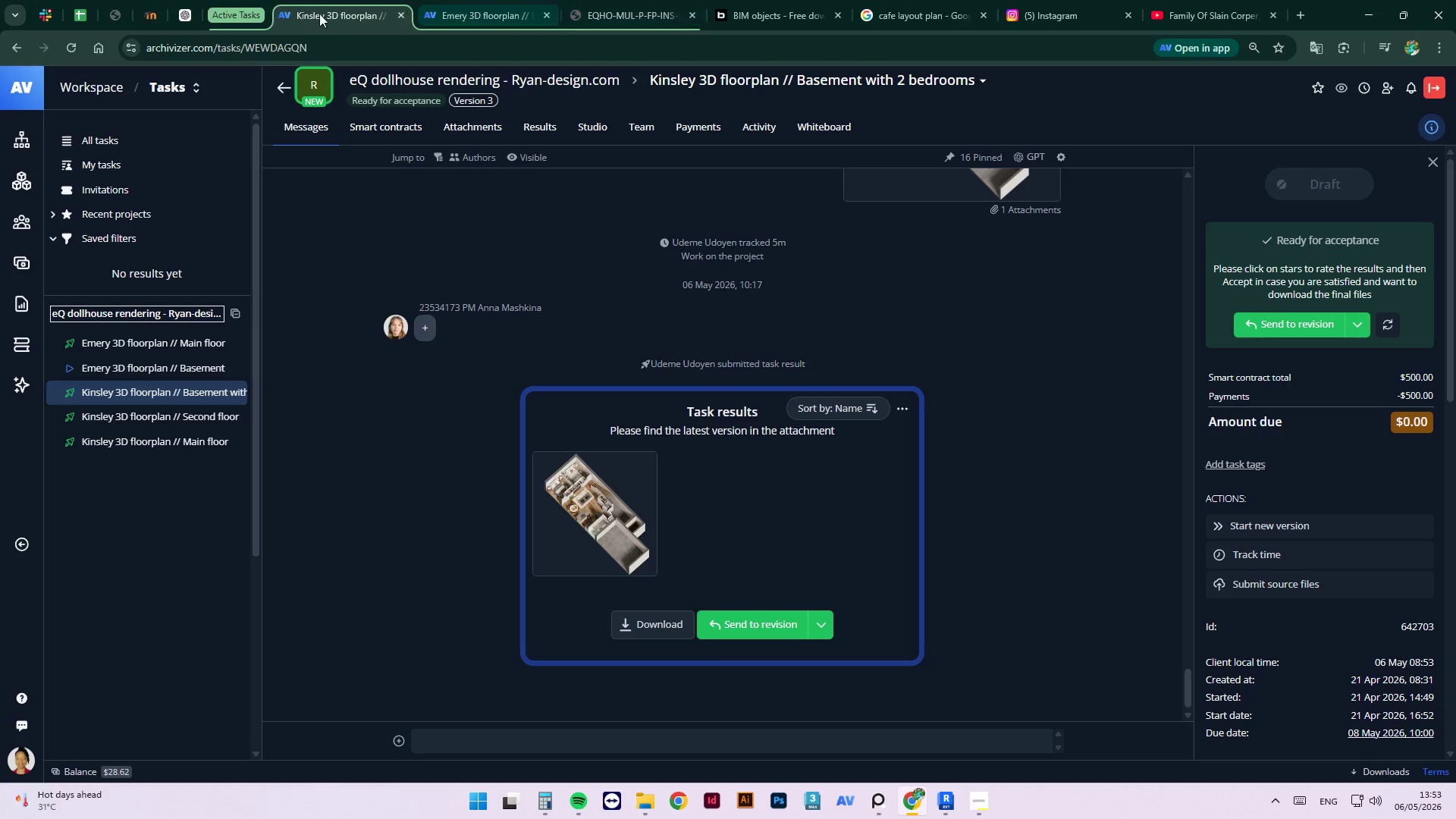 
left_click([253, 15])
 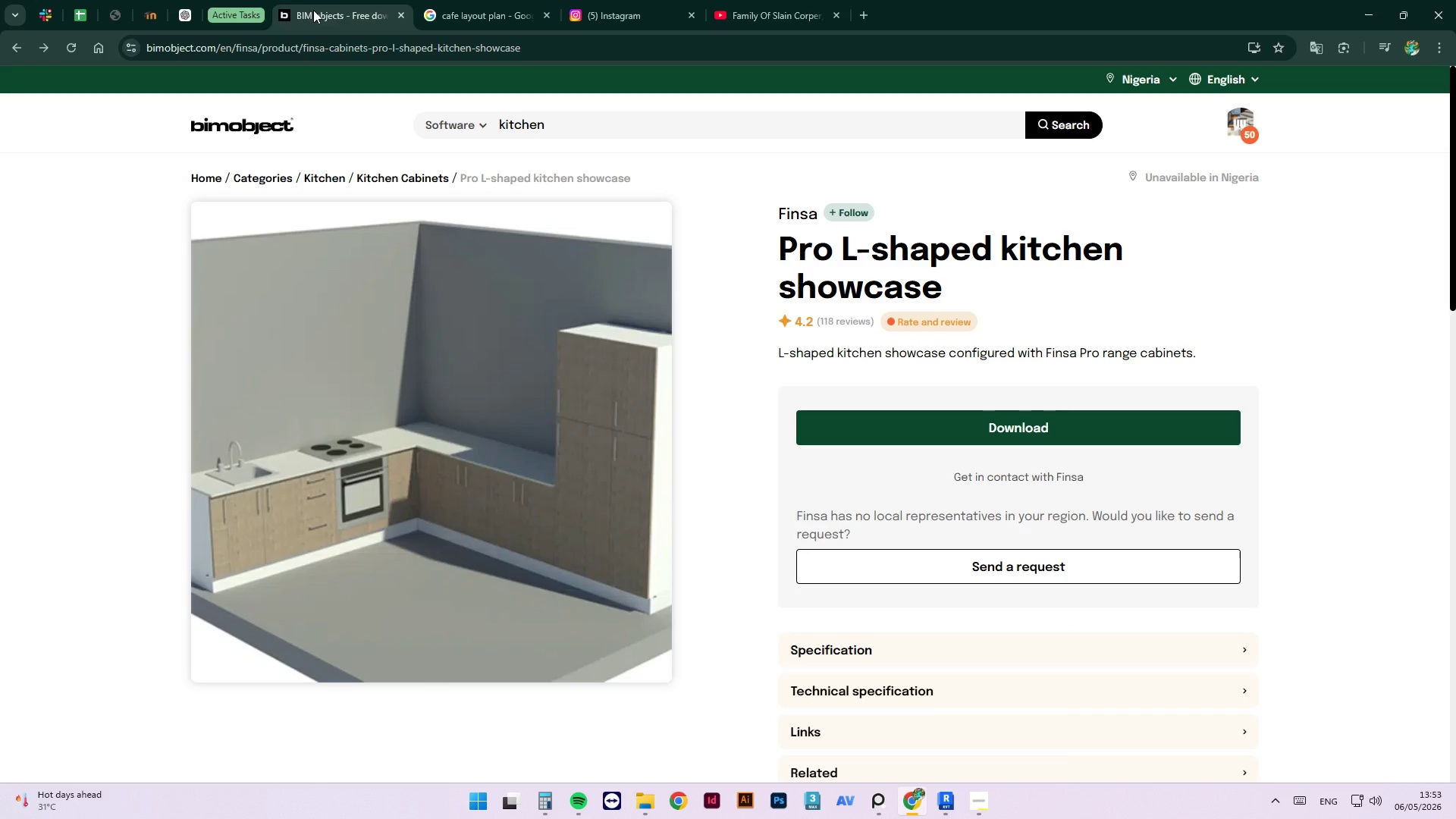 
left_click([313, 10])
 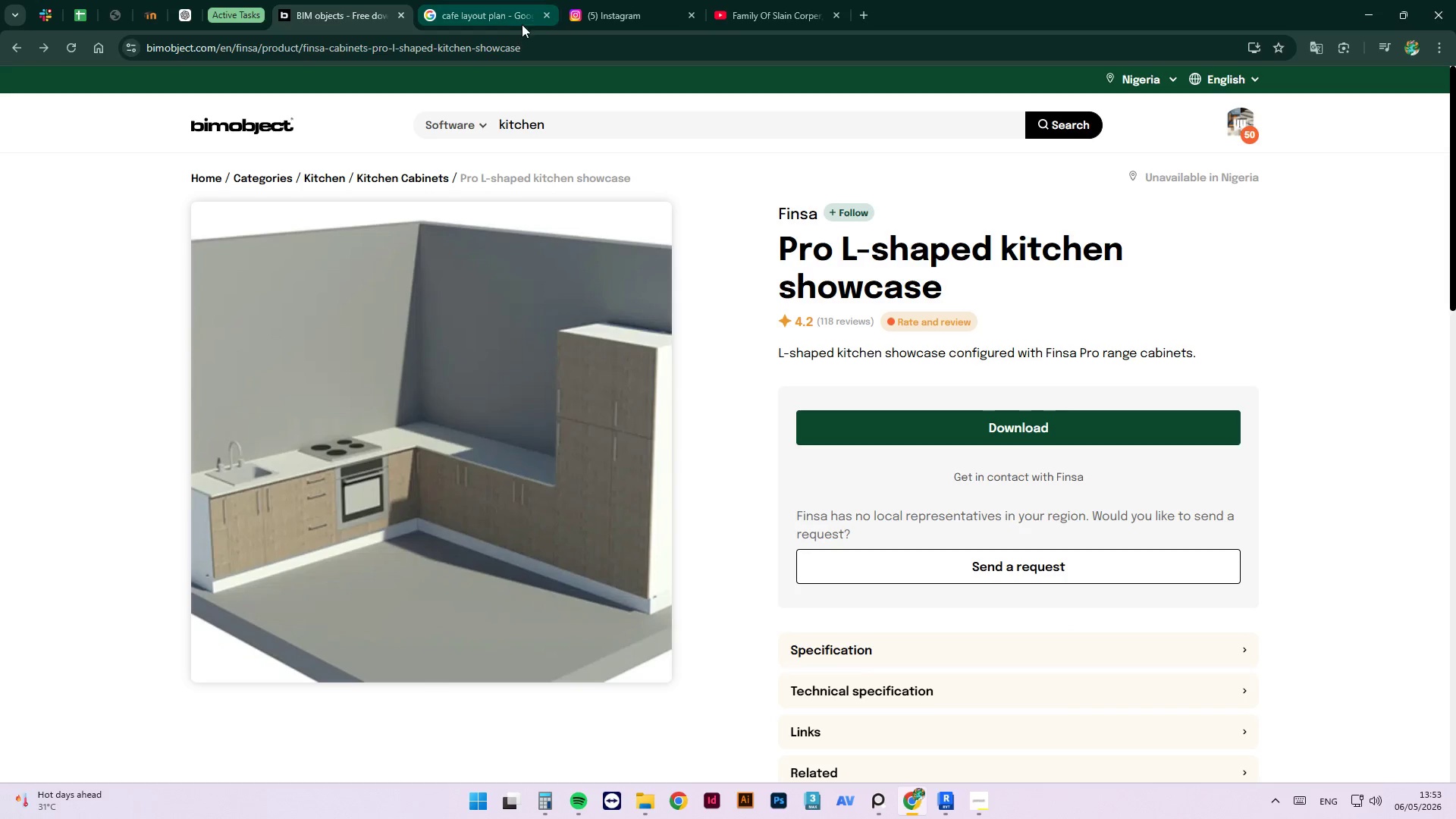 
left_click([542, 16])
 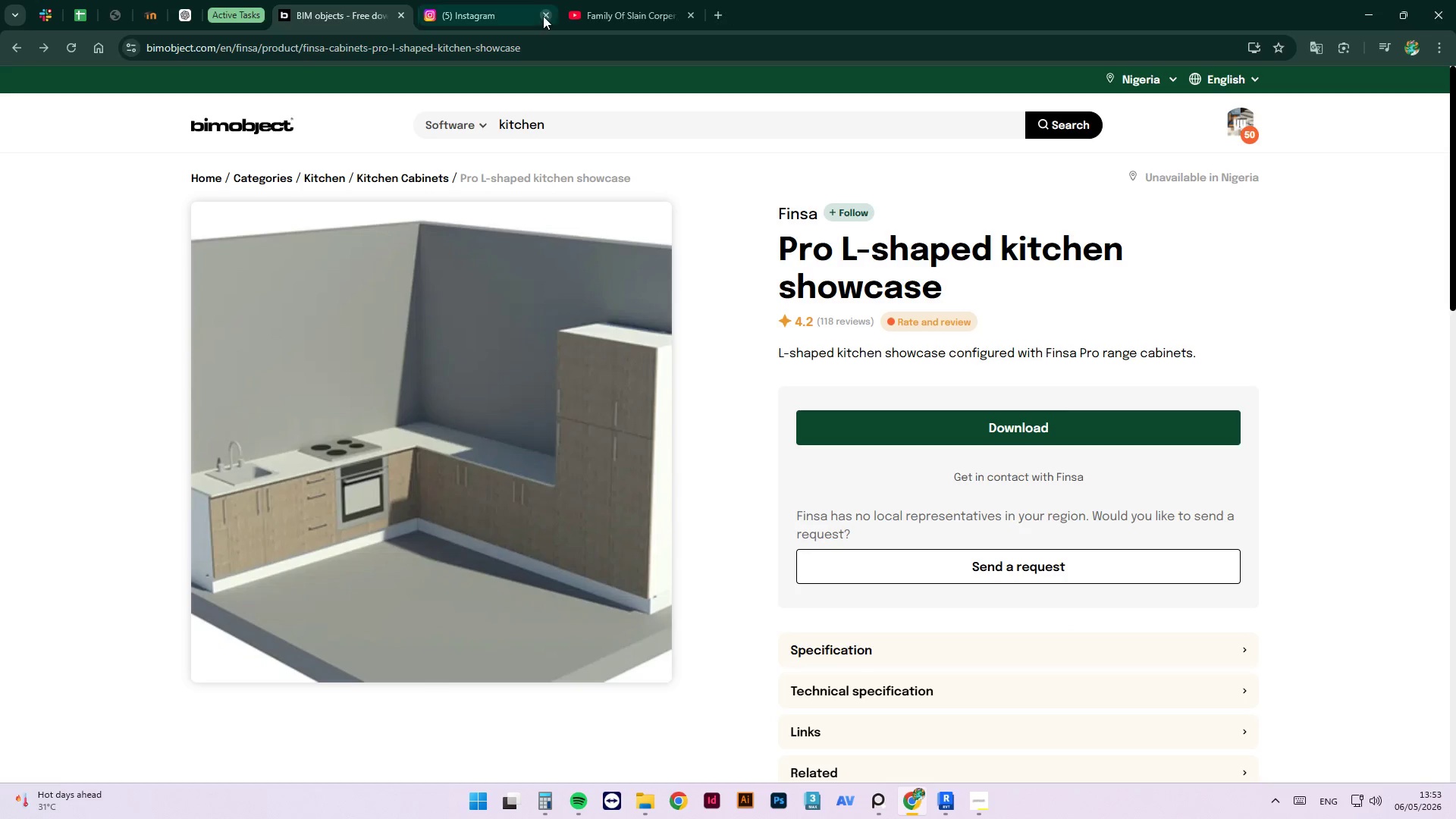 
left_click([543, 16])
 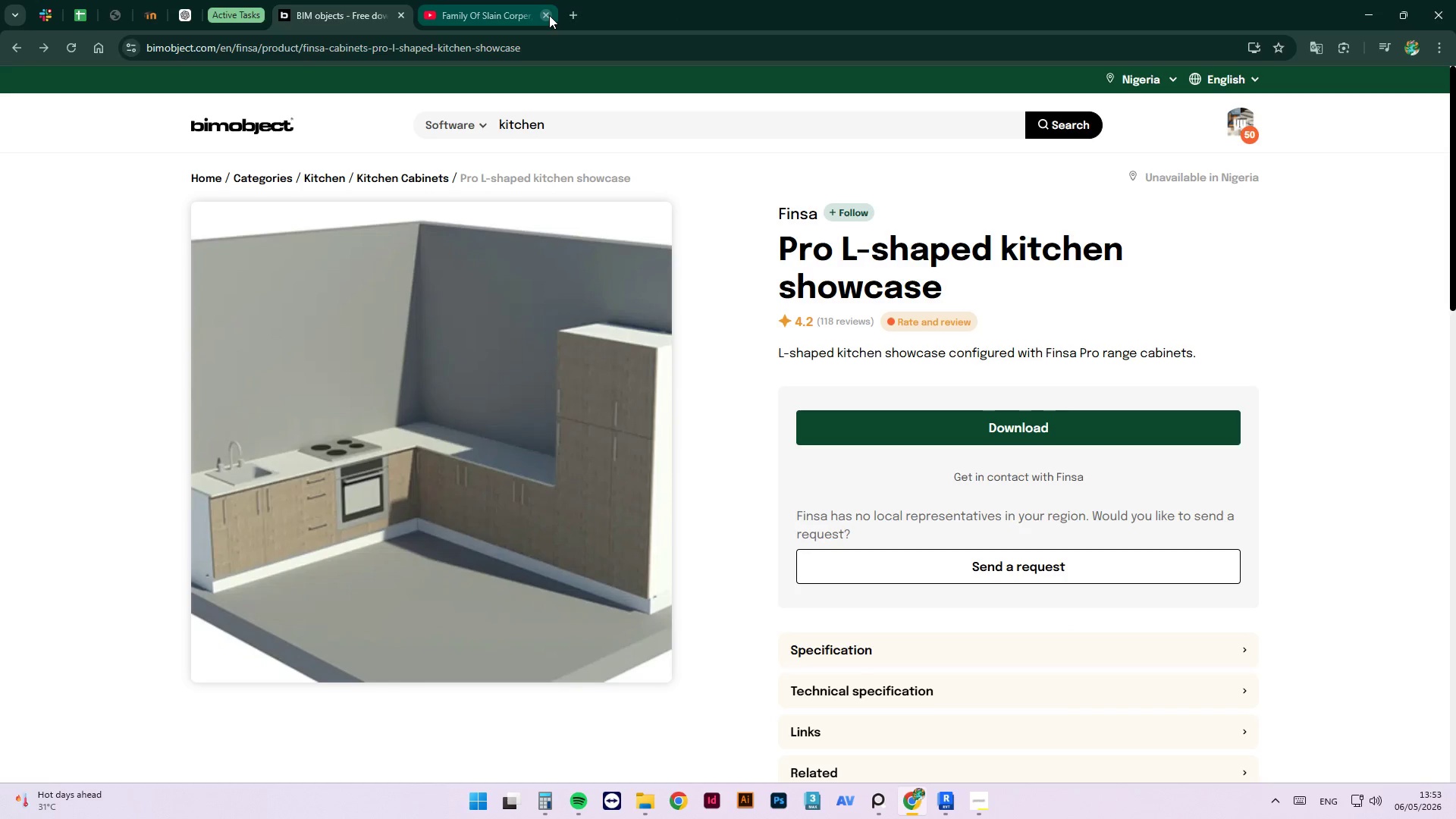 
left_click([548, 15])
 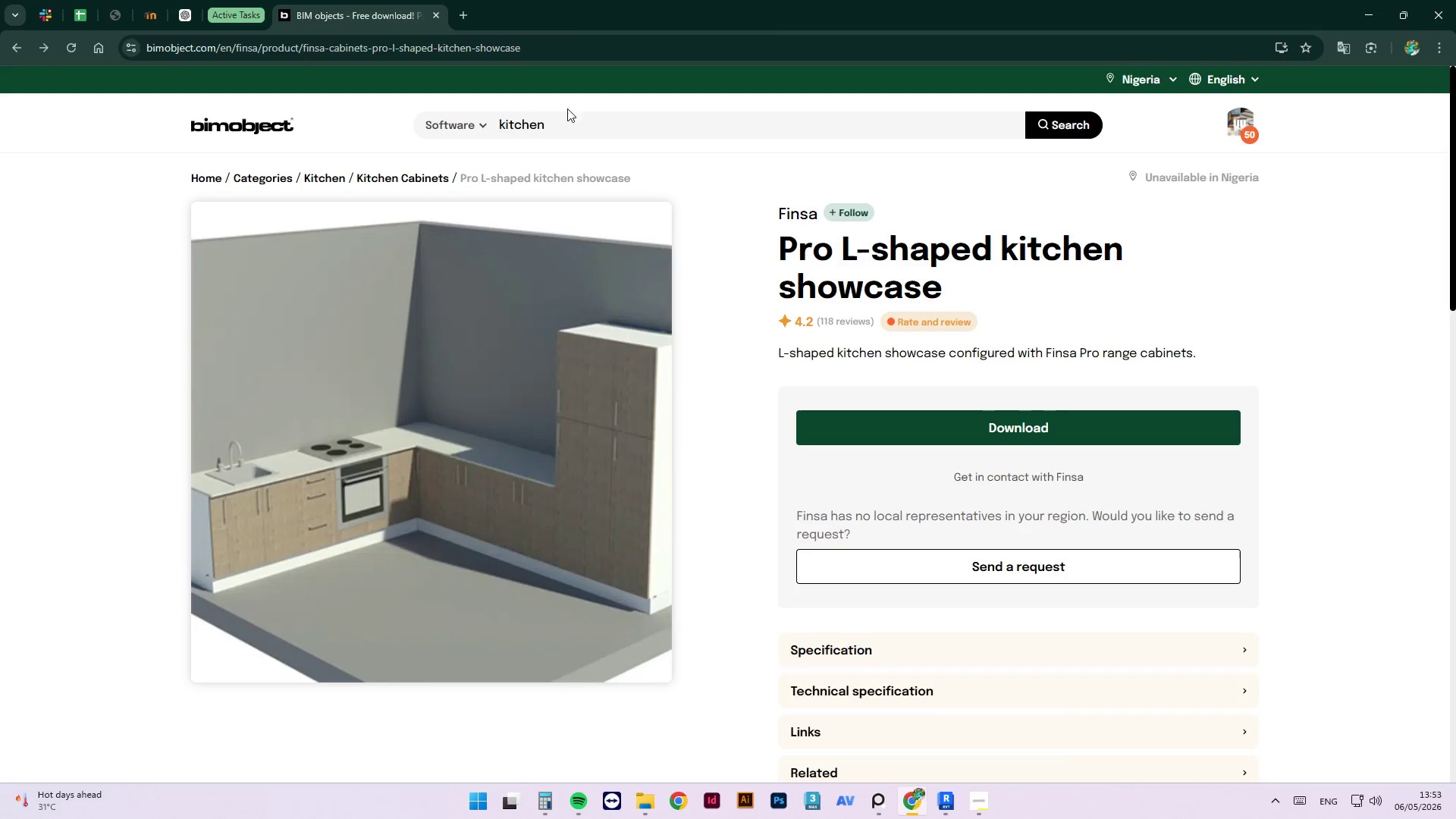 
left_click_drag(start_coordinate=[573, 124], to_coordinate=[445, 108])
 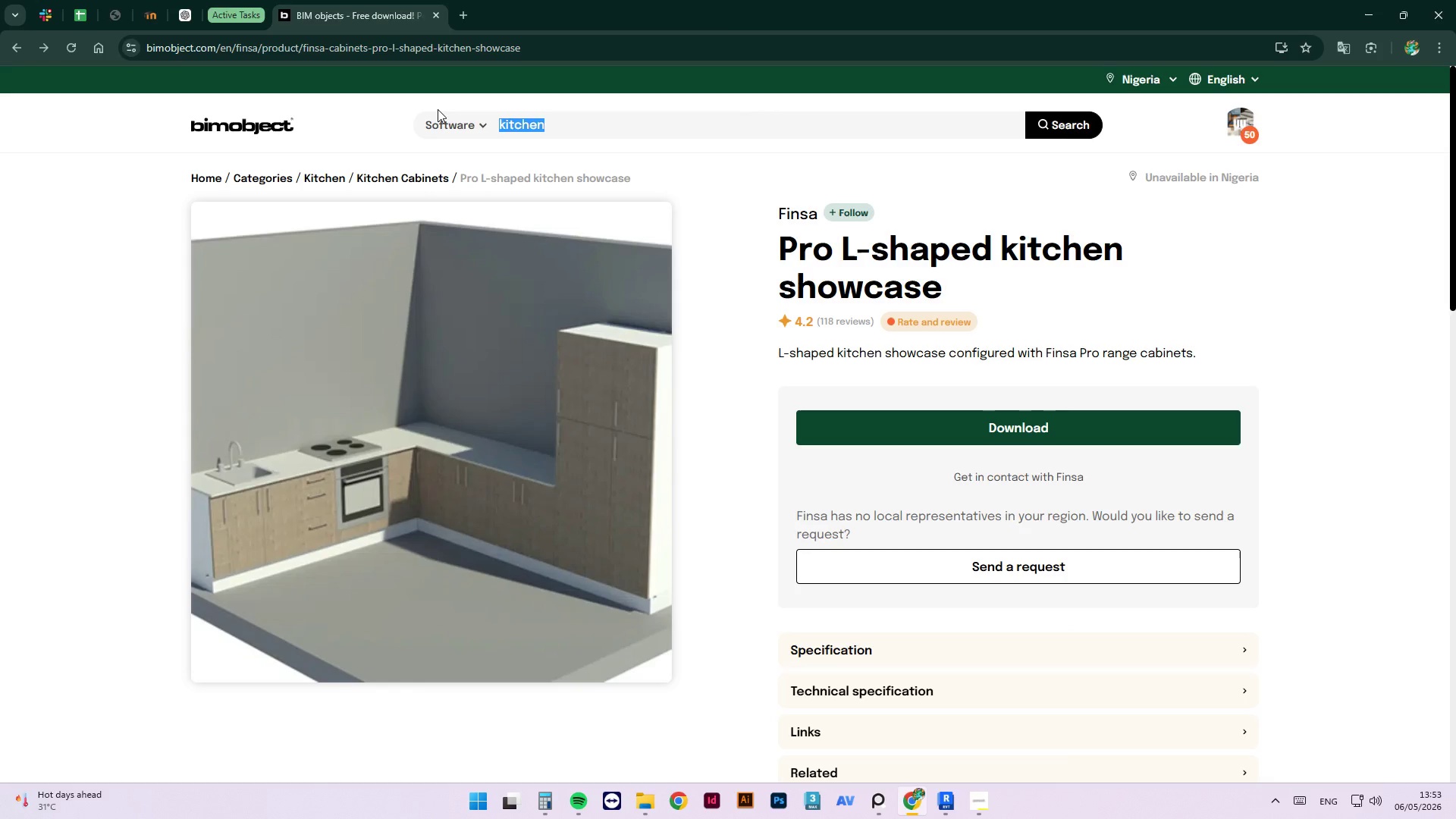 
type(executibe)
key(Backspace)
key(Backspace)
type(ve)
 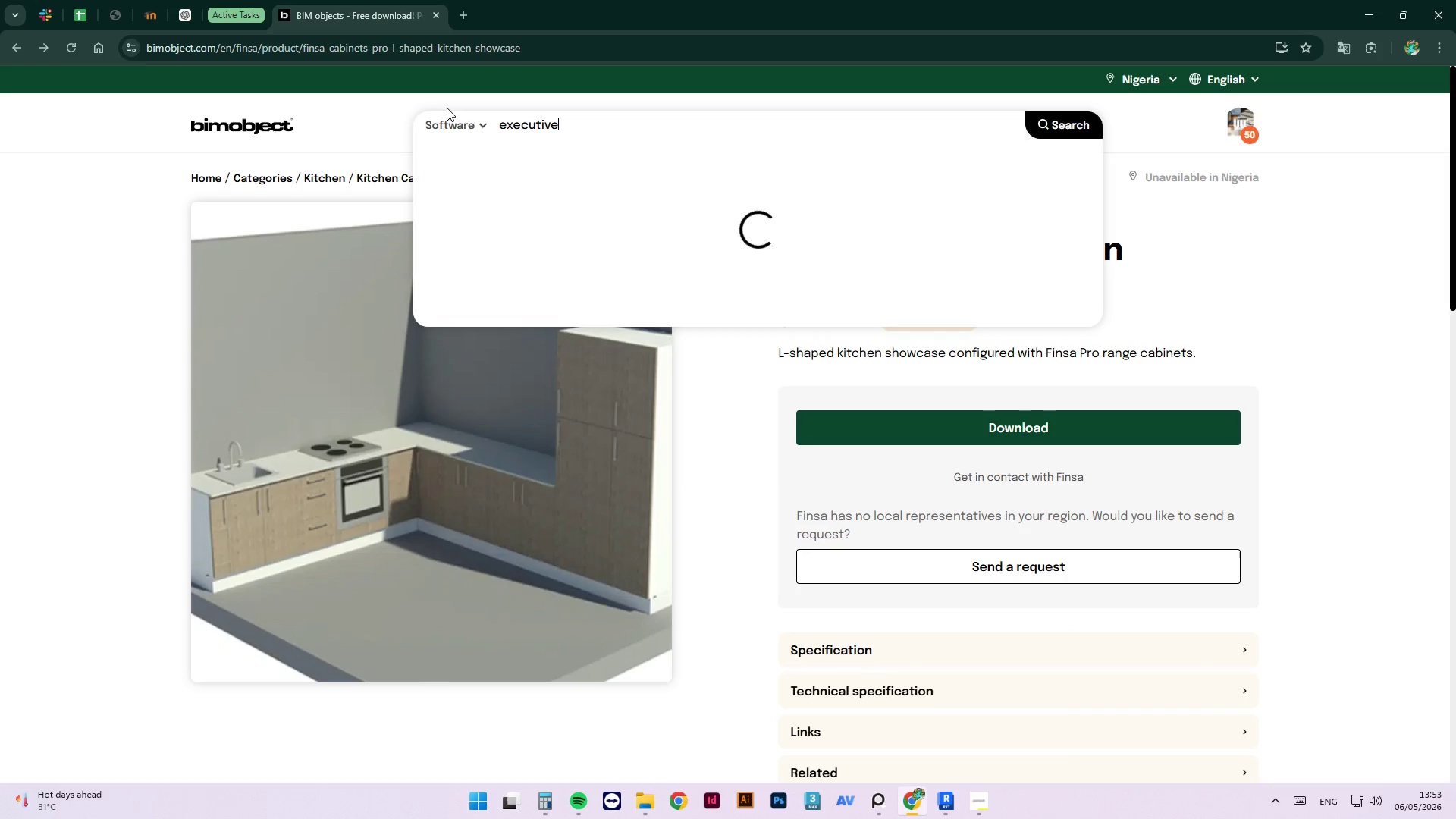 
key(Enter)
 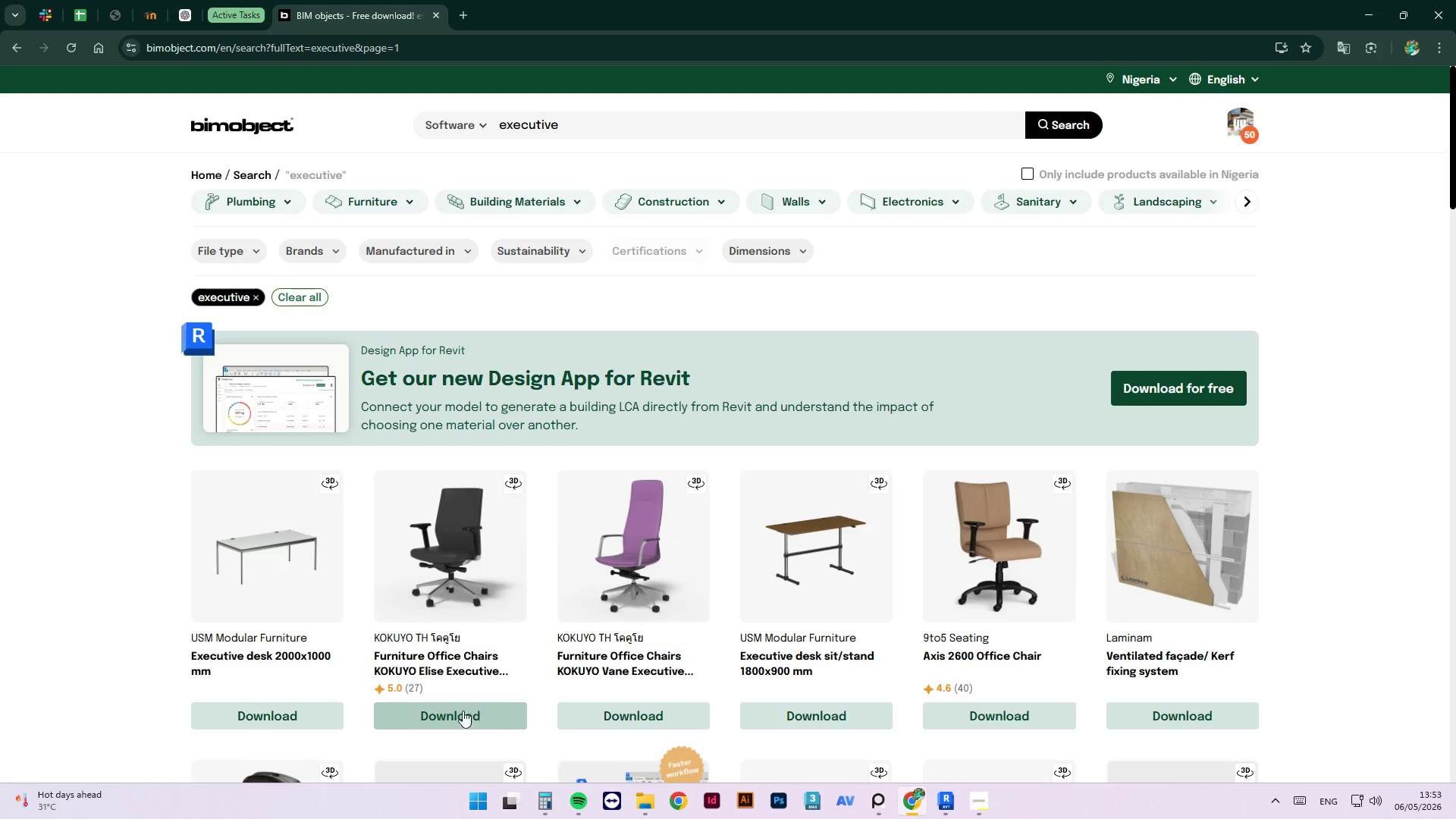 
wait(7.55)
 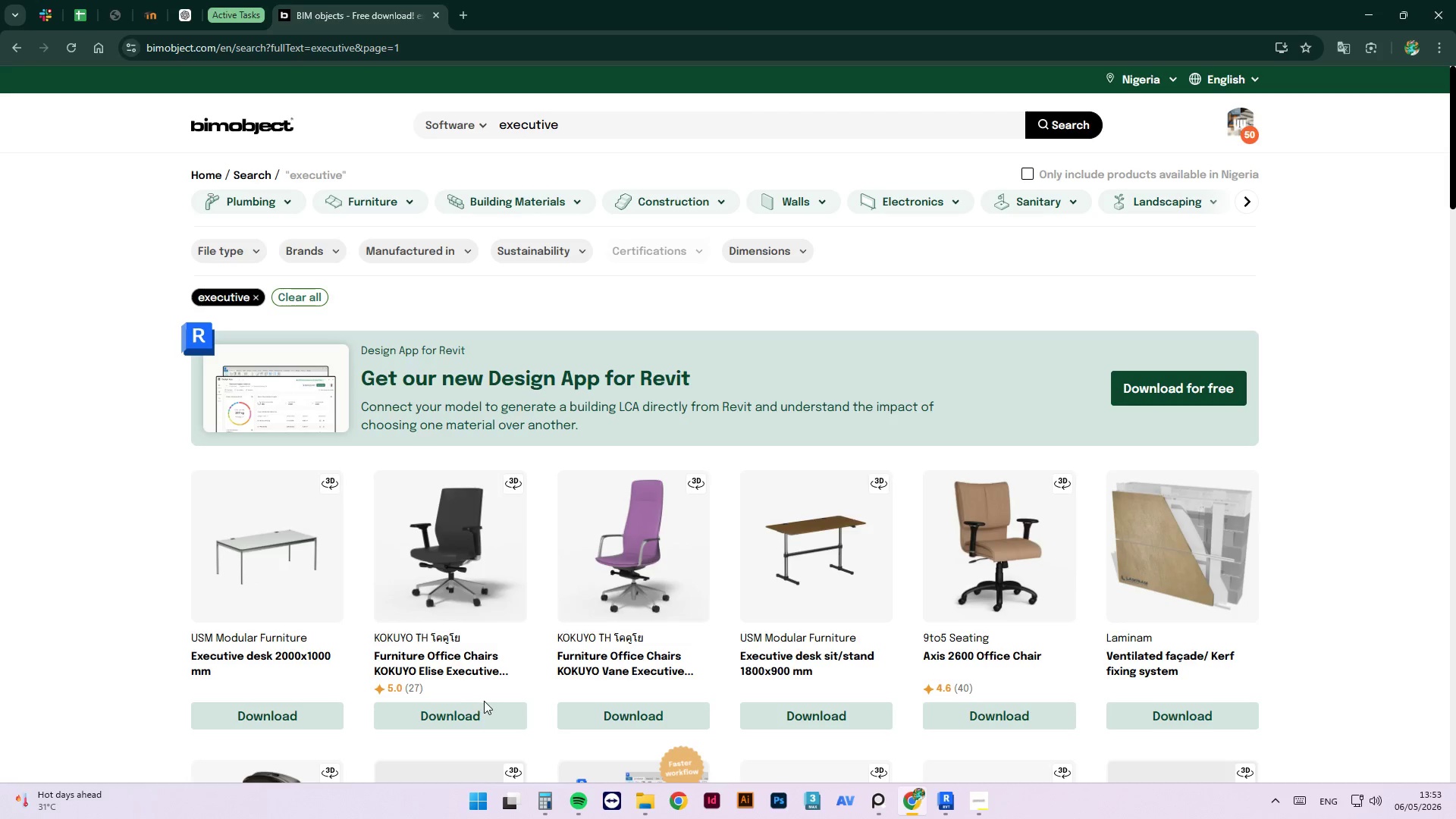 
scroll: coordinate [761, 605], scroll_direction: down, amount: 4.0
 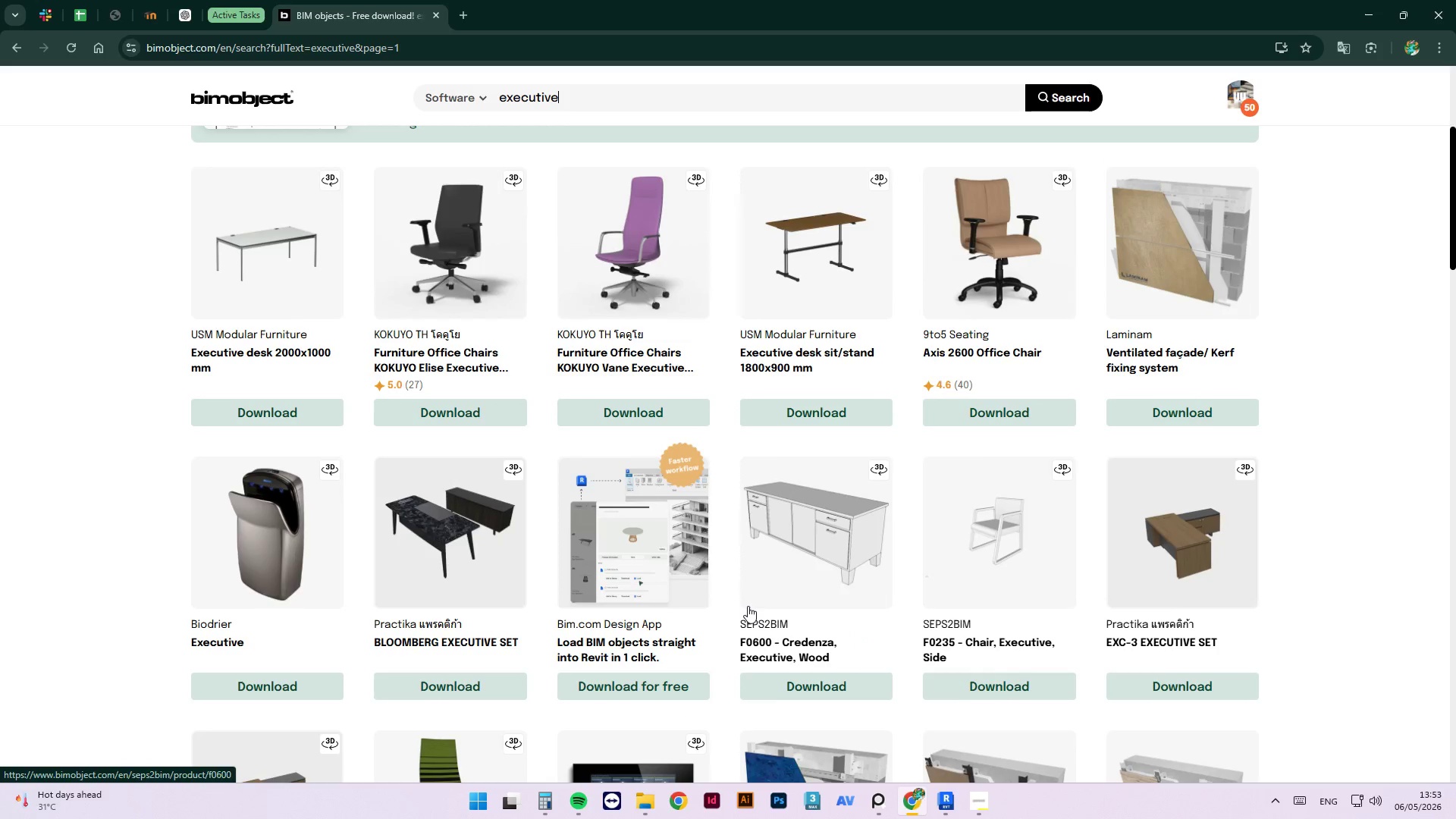 
left_click([1171, 678])
 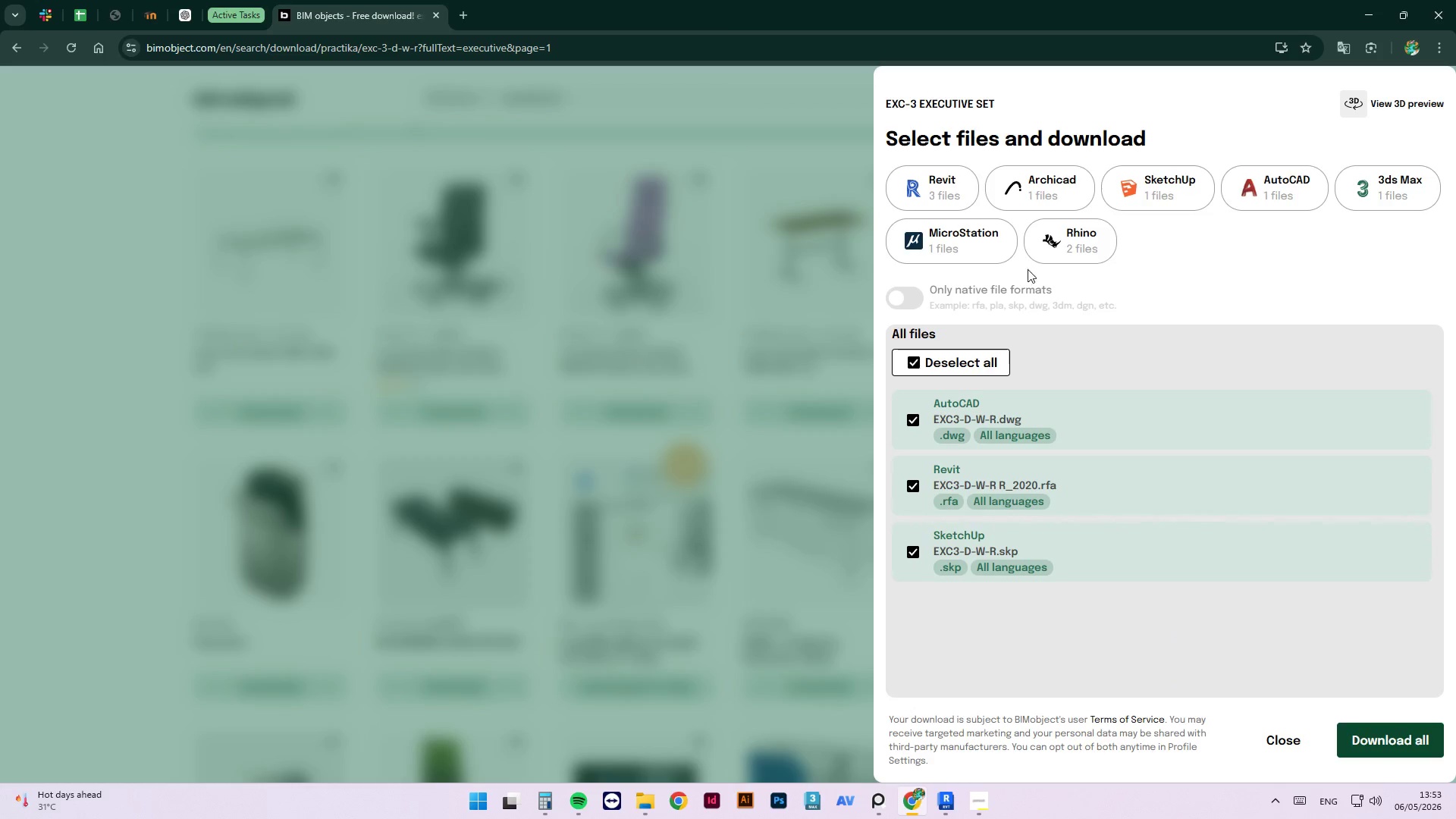 
left_click([939, 202])
 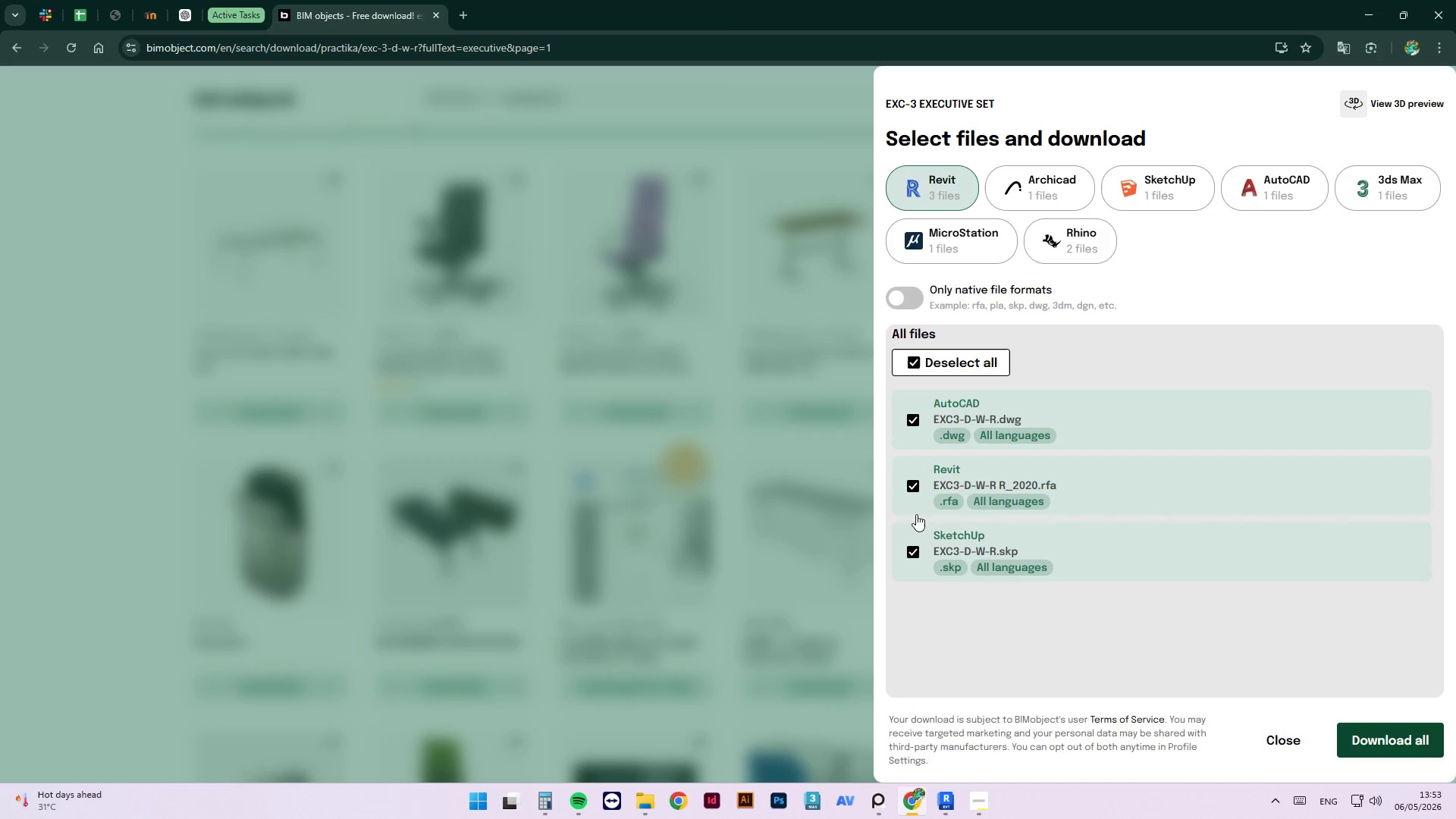 
left_click([918, 548])
 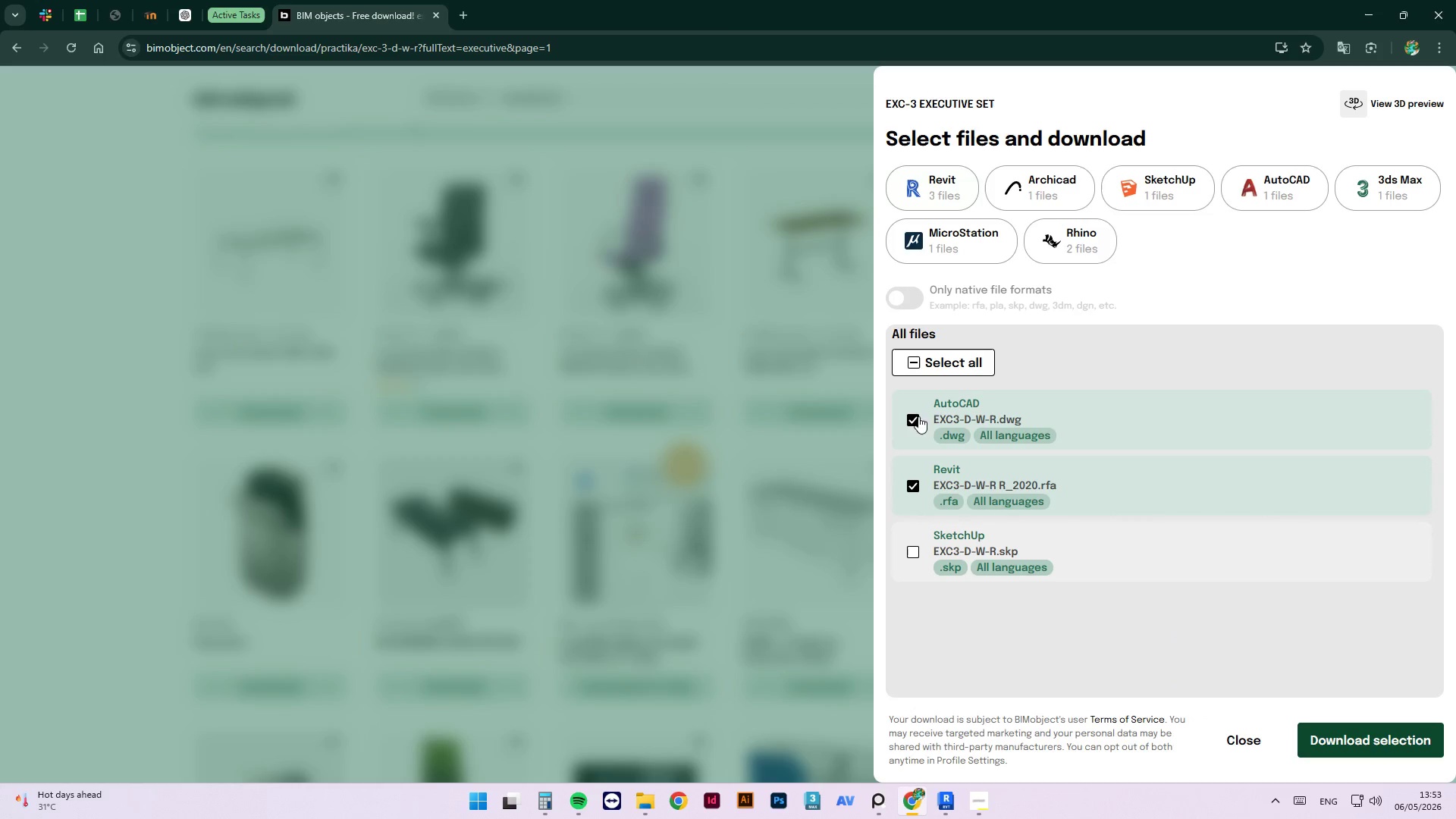 
left_click([912, 416])
 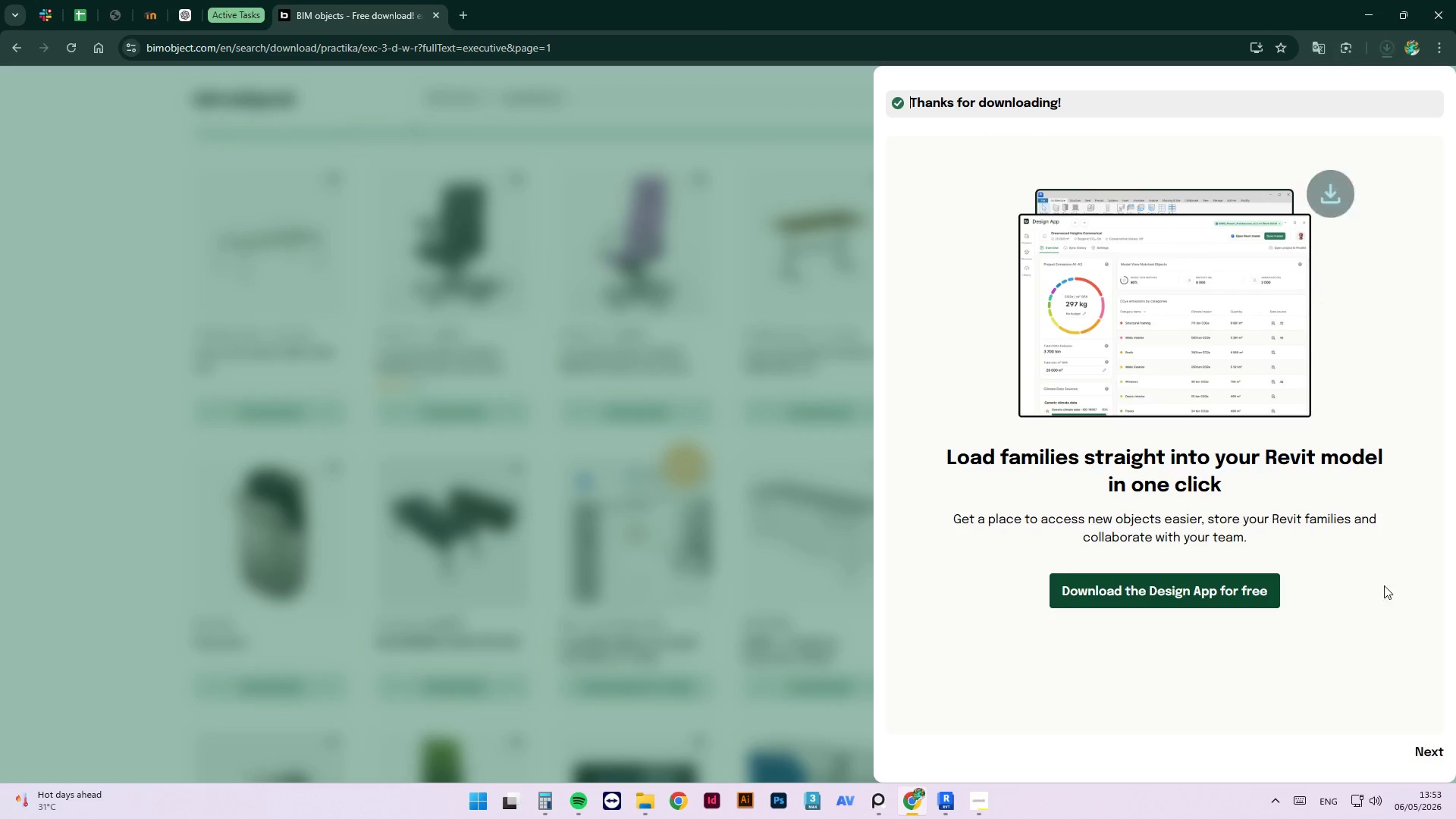 
left_click([86, 332])
 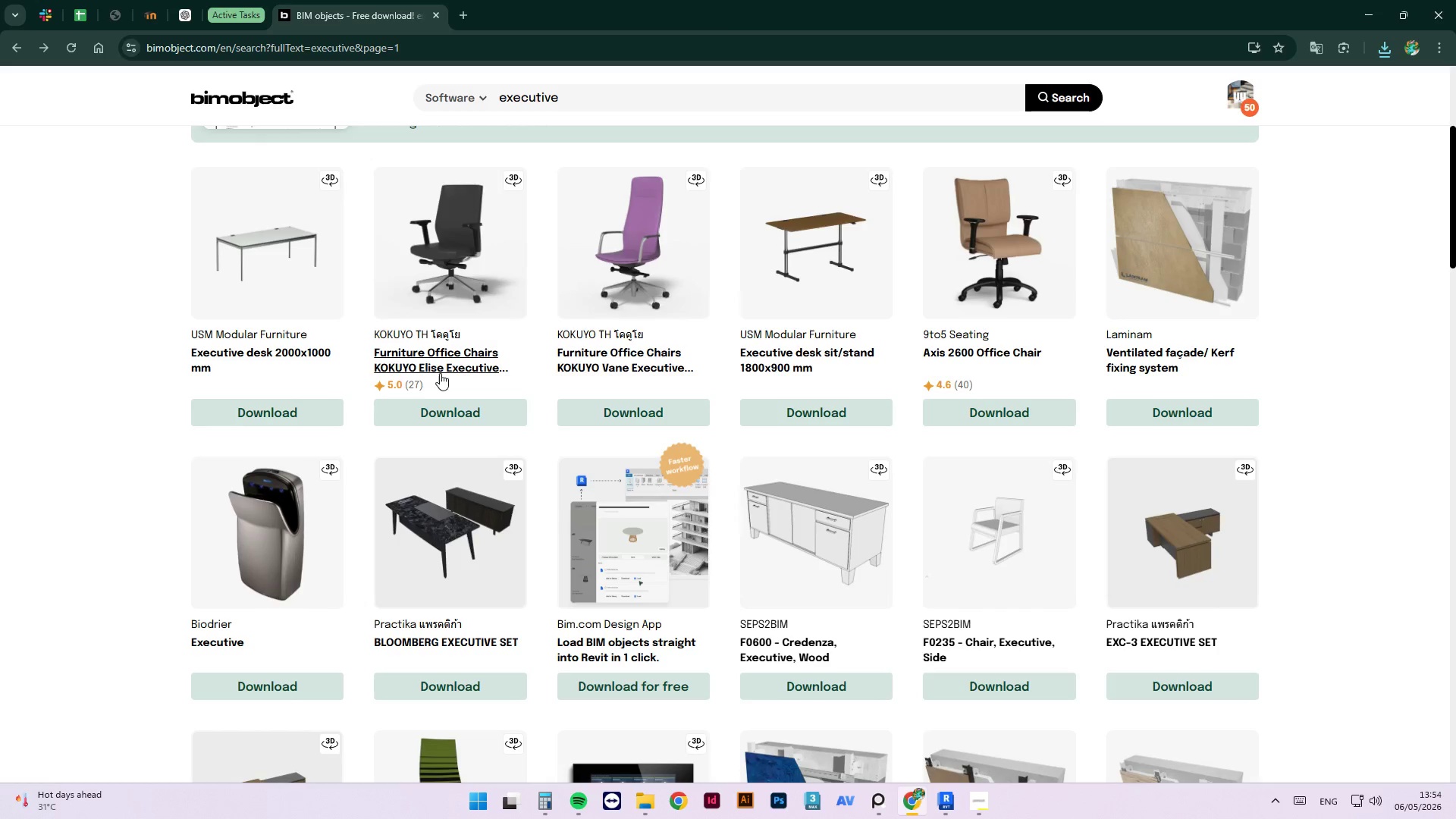 
wait(7.31)
 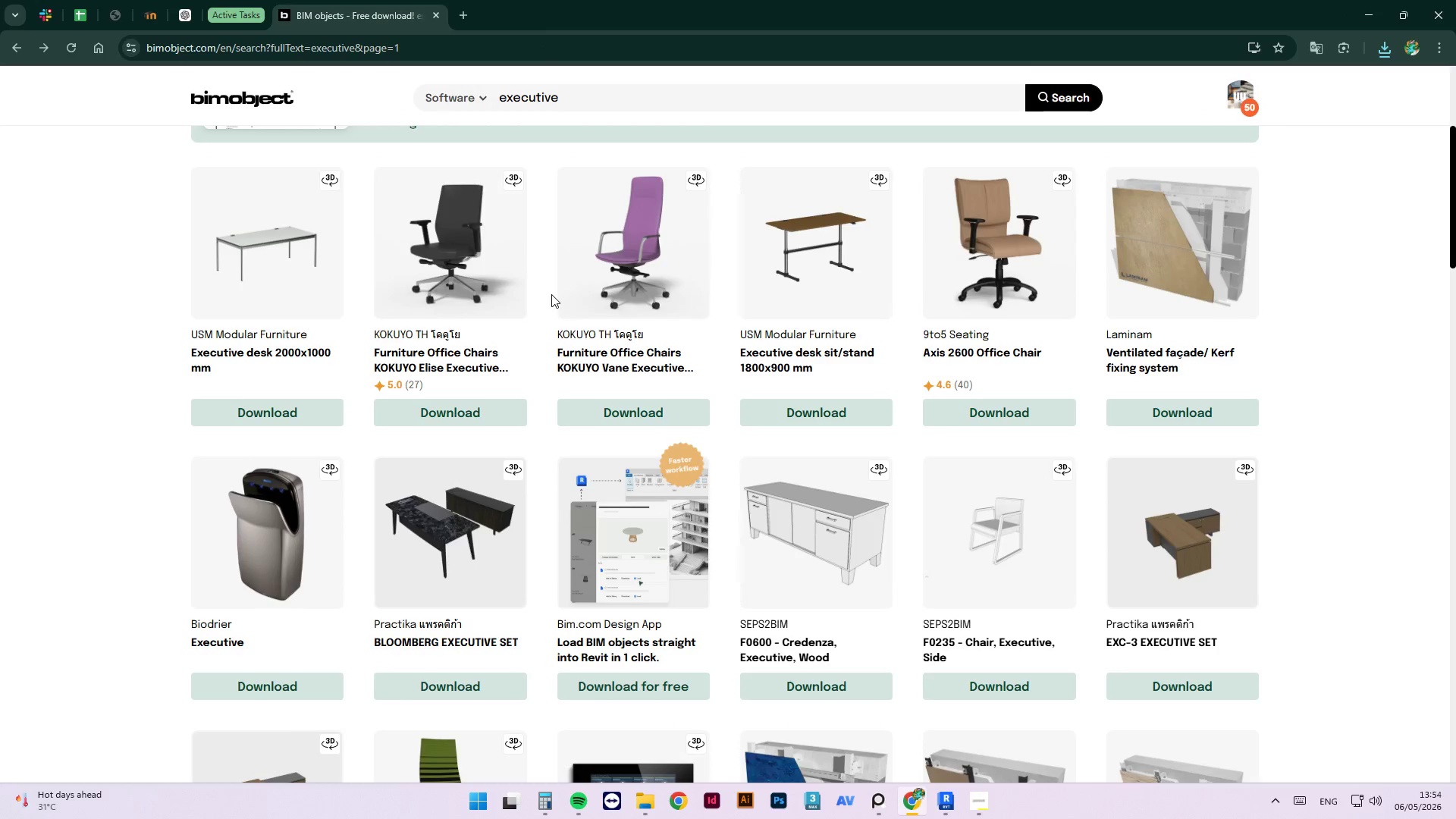 
left_click([429, 403])
 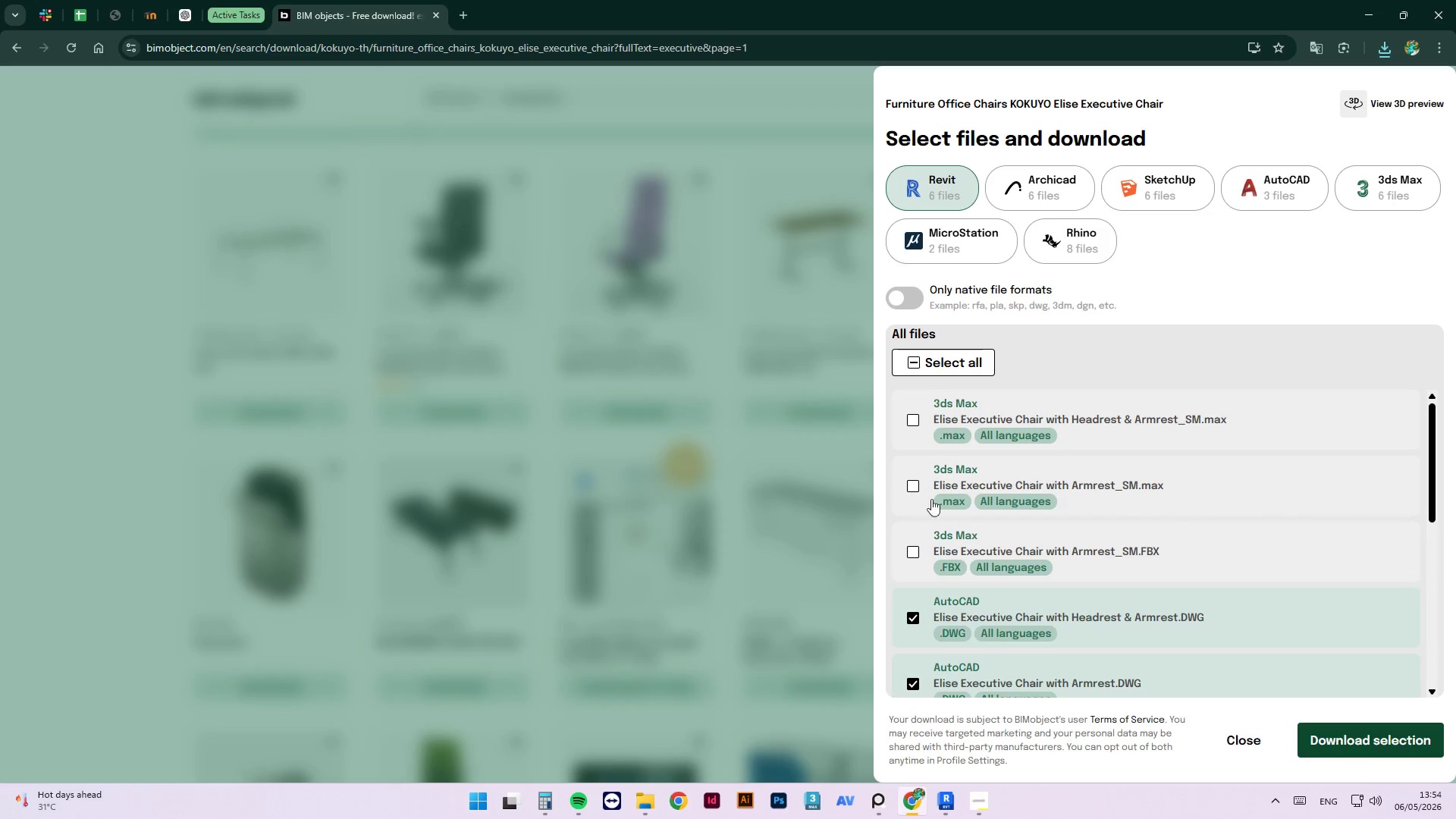 
left_click([910, 609])
 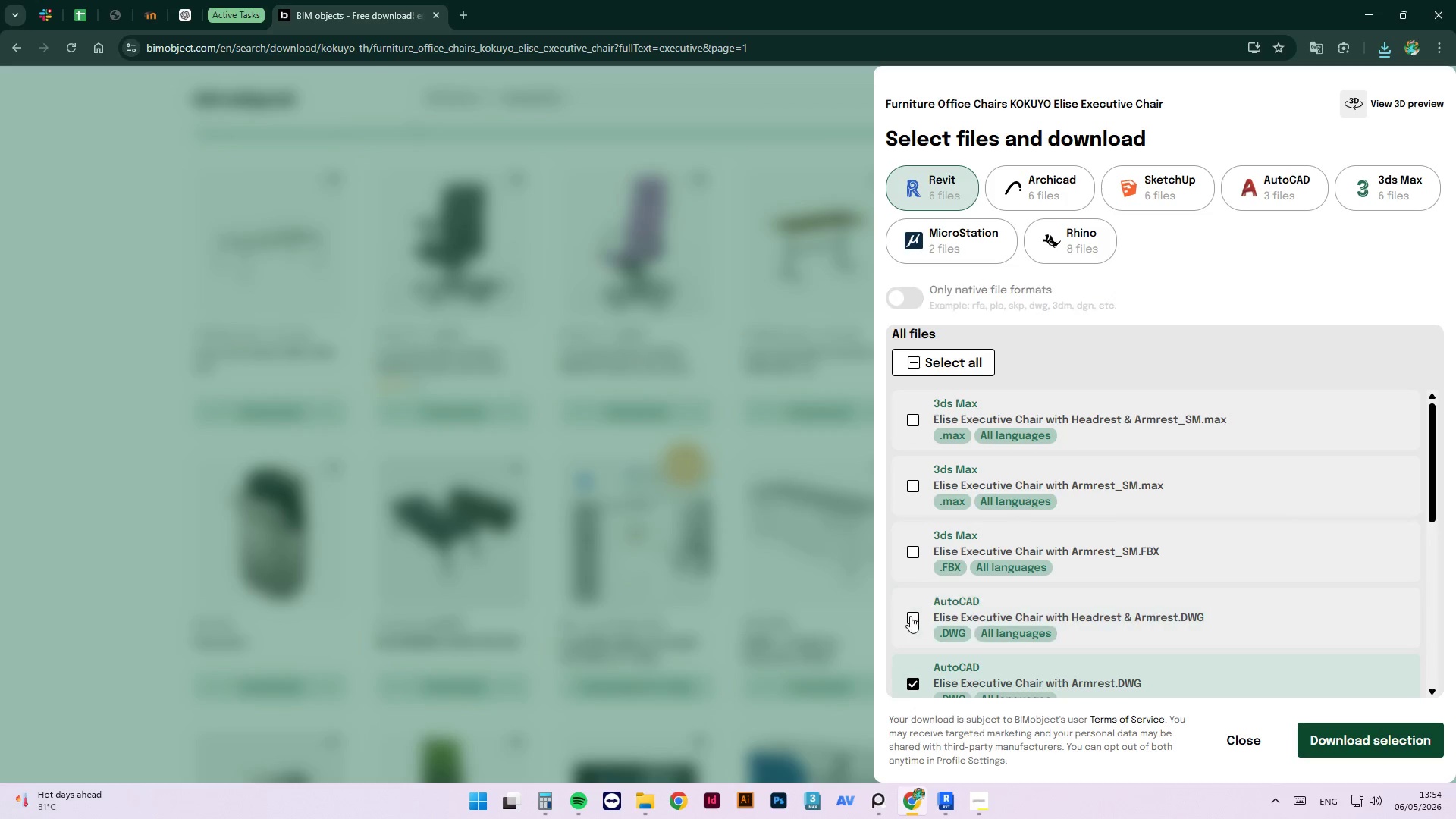 
scroll: coordinate [909, 621], scroll_direction: down, amount: 3.0
 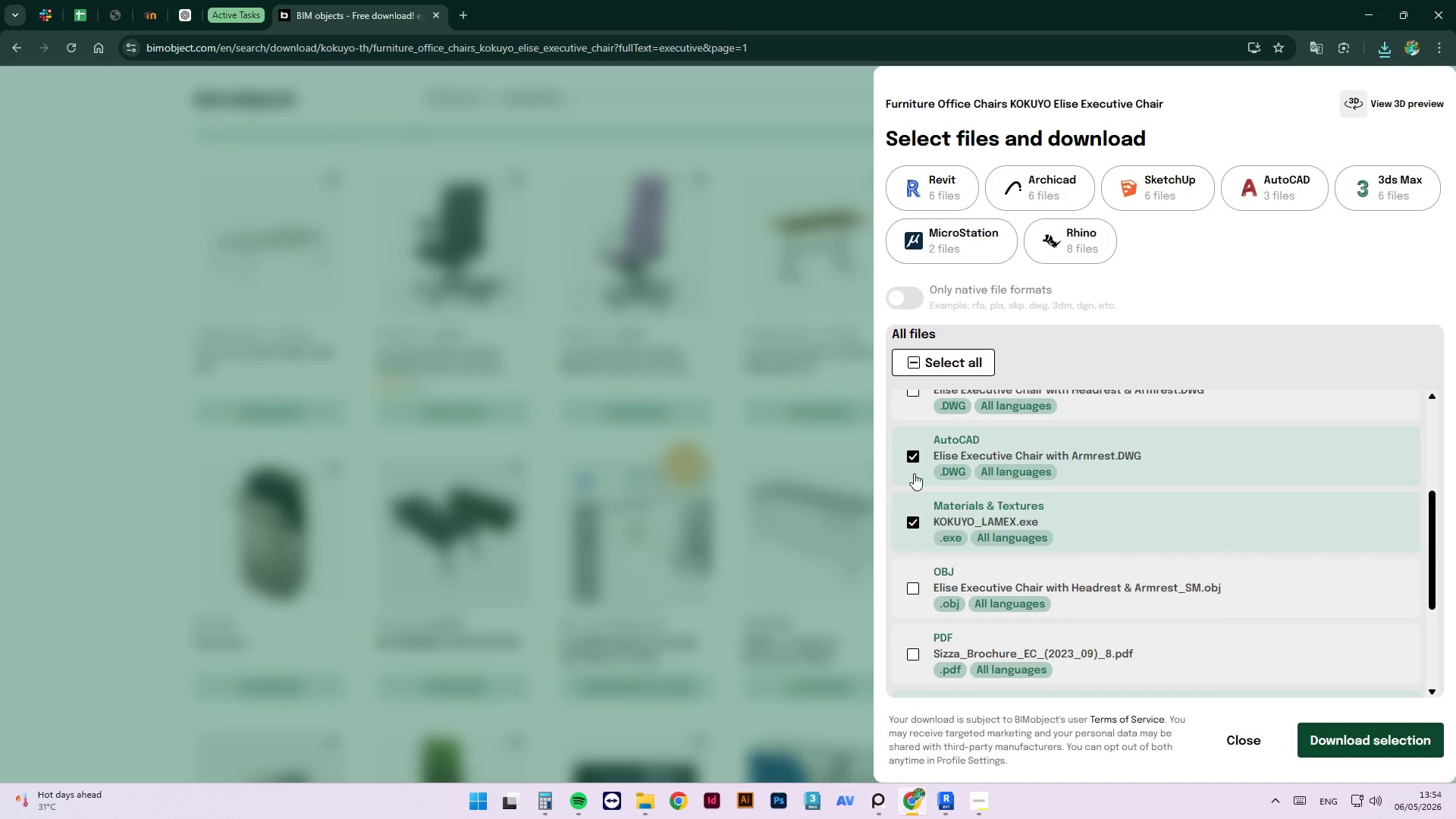 
left_click([915, 461])
 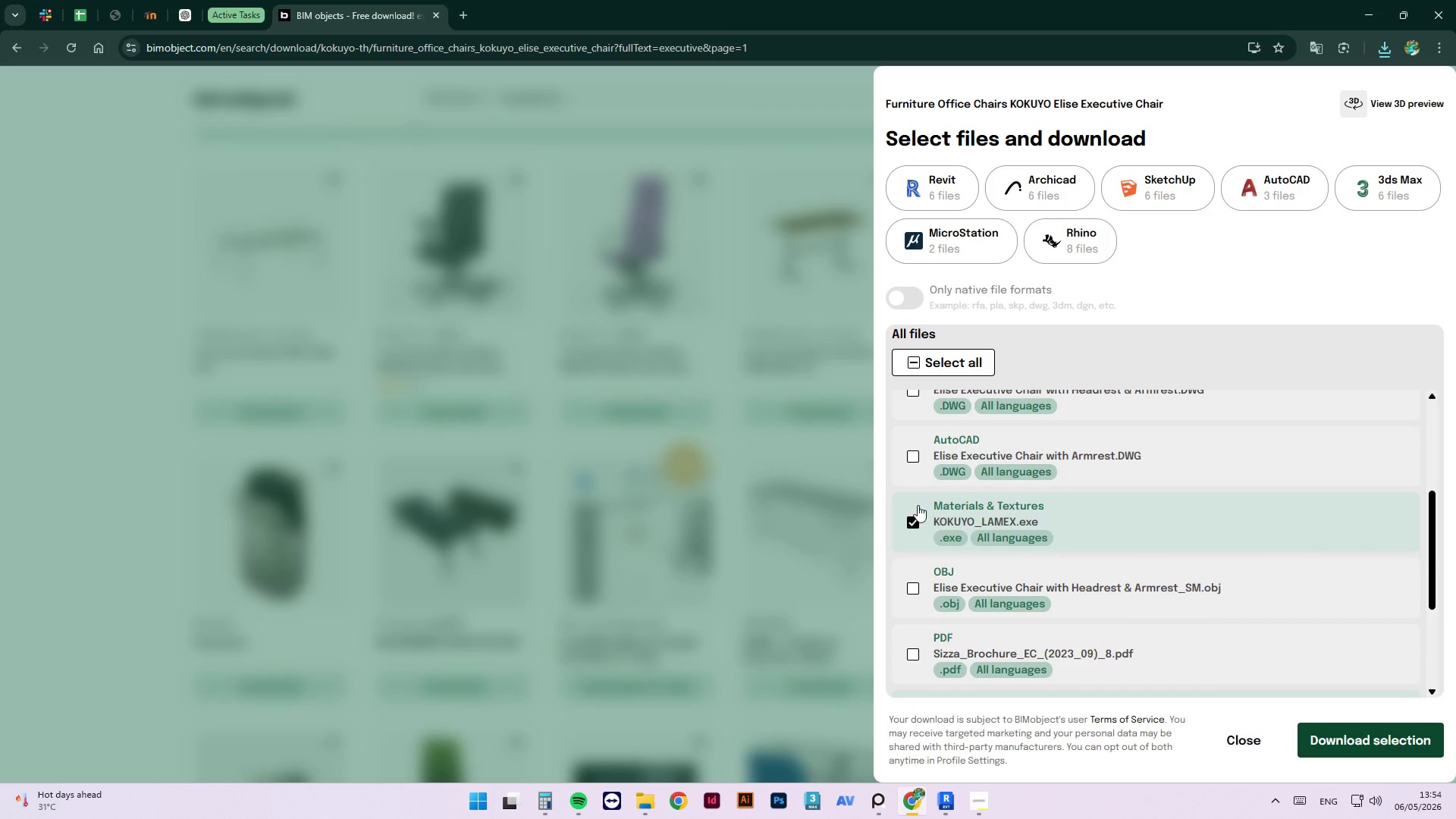 
left_click([917, 526])
 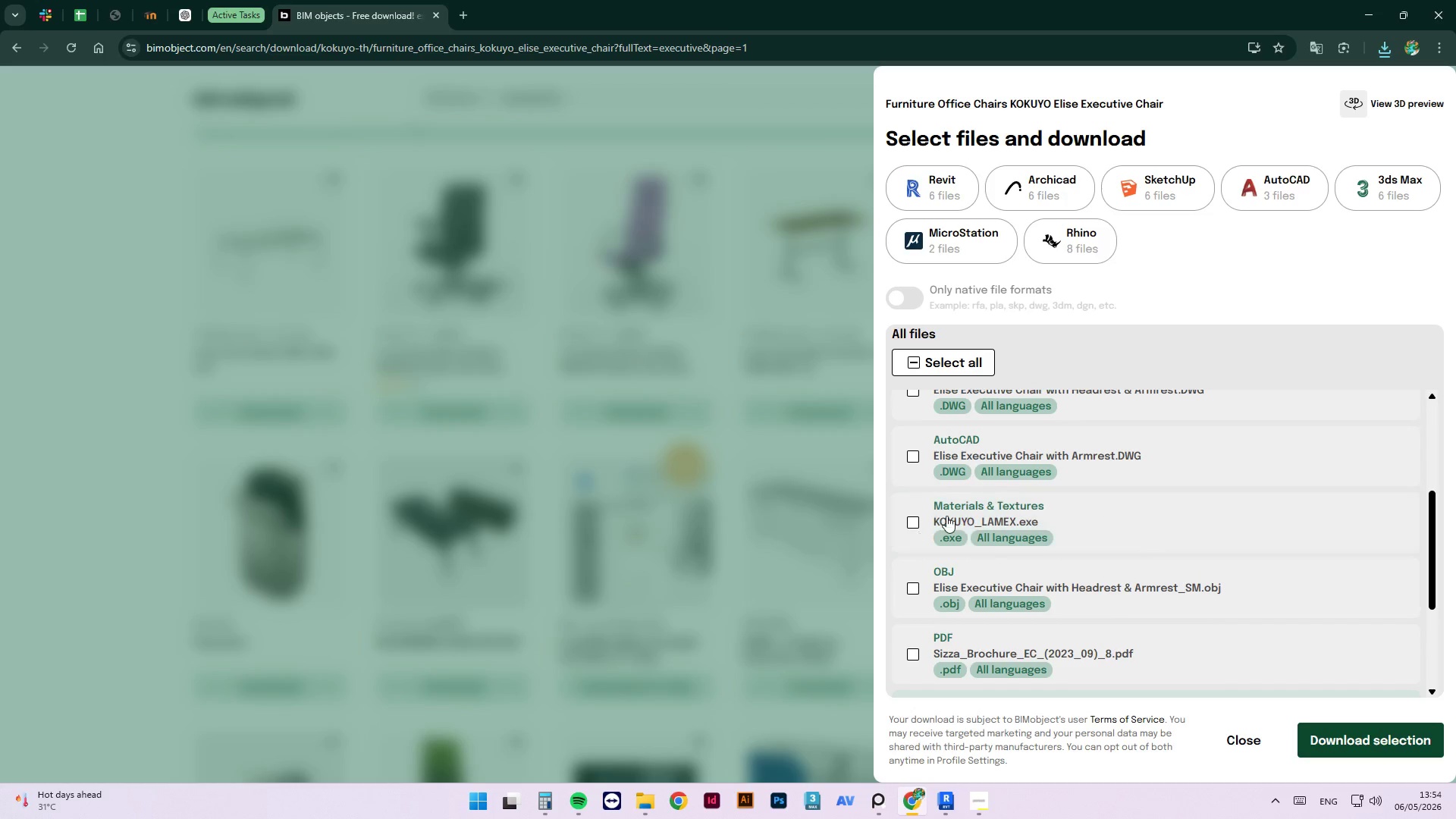 
scroll: coordinate [951, 519], scroll_direction: down, amount: 4.0
 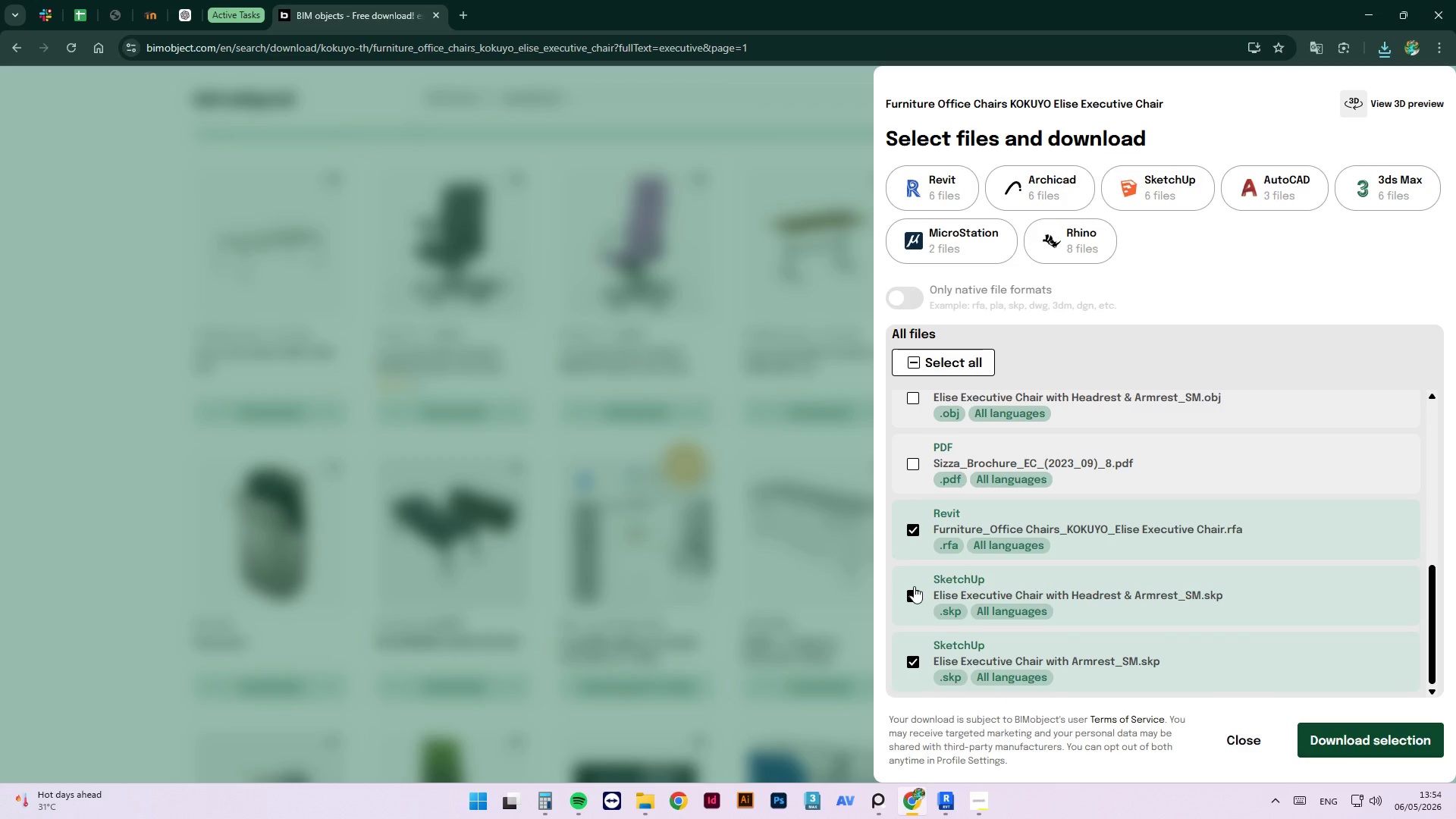 
double_click([917, 658])
 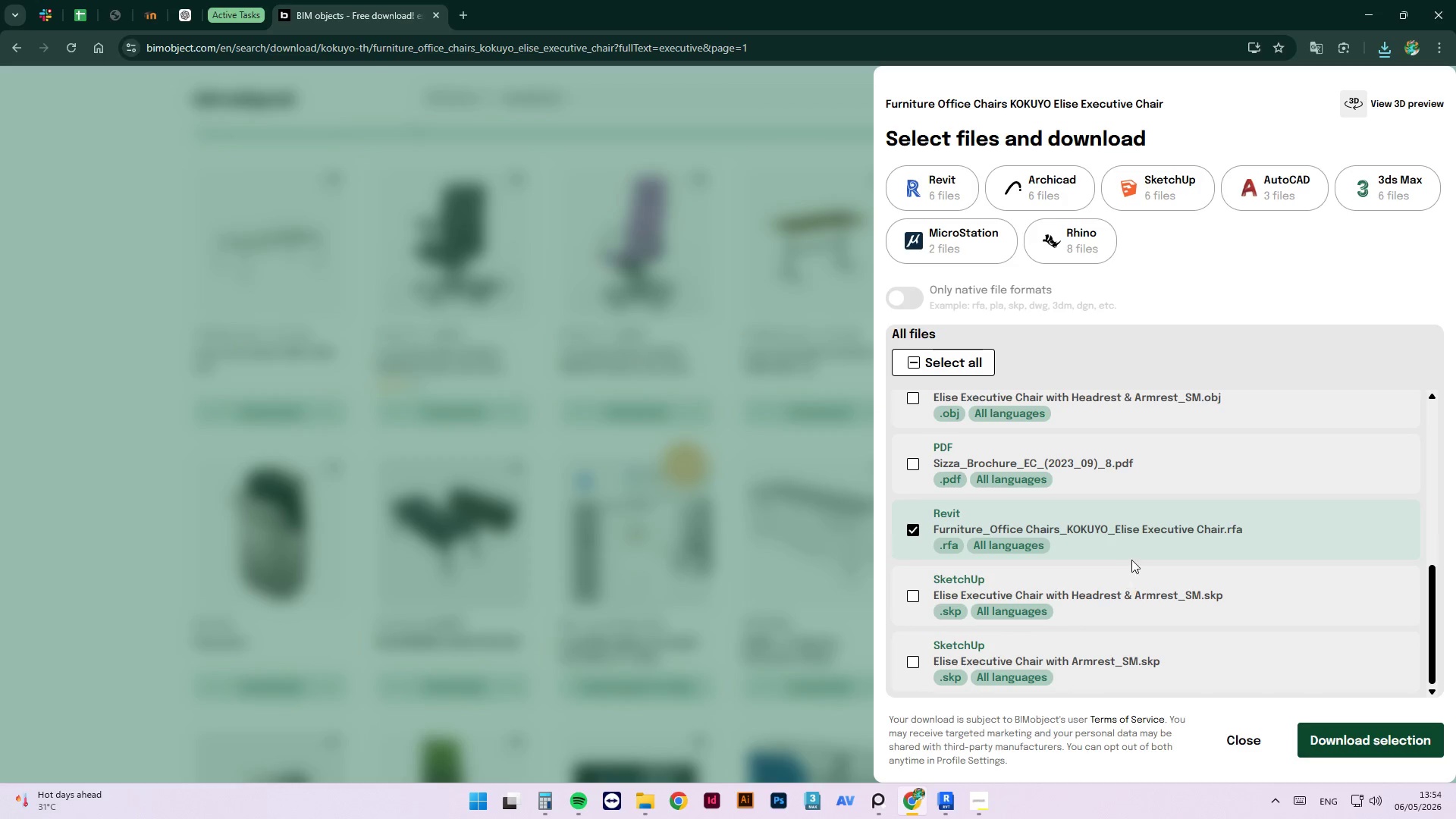 
scroll: coordinate [1121, 559], scroll_direction: down, amount: 4.0
 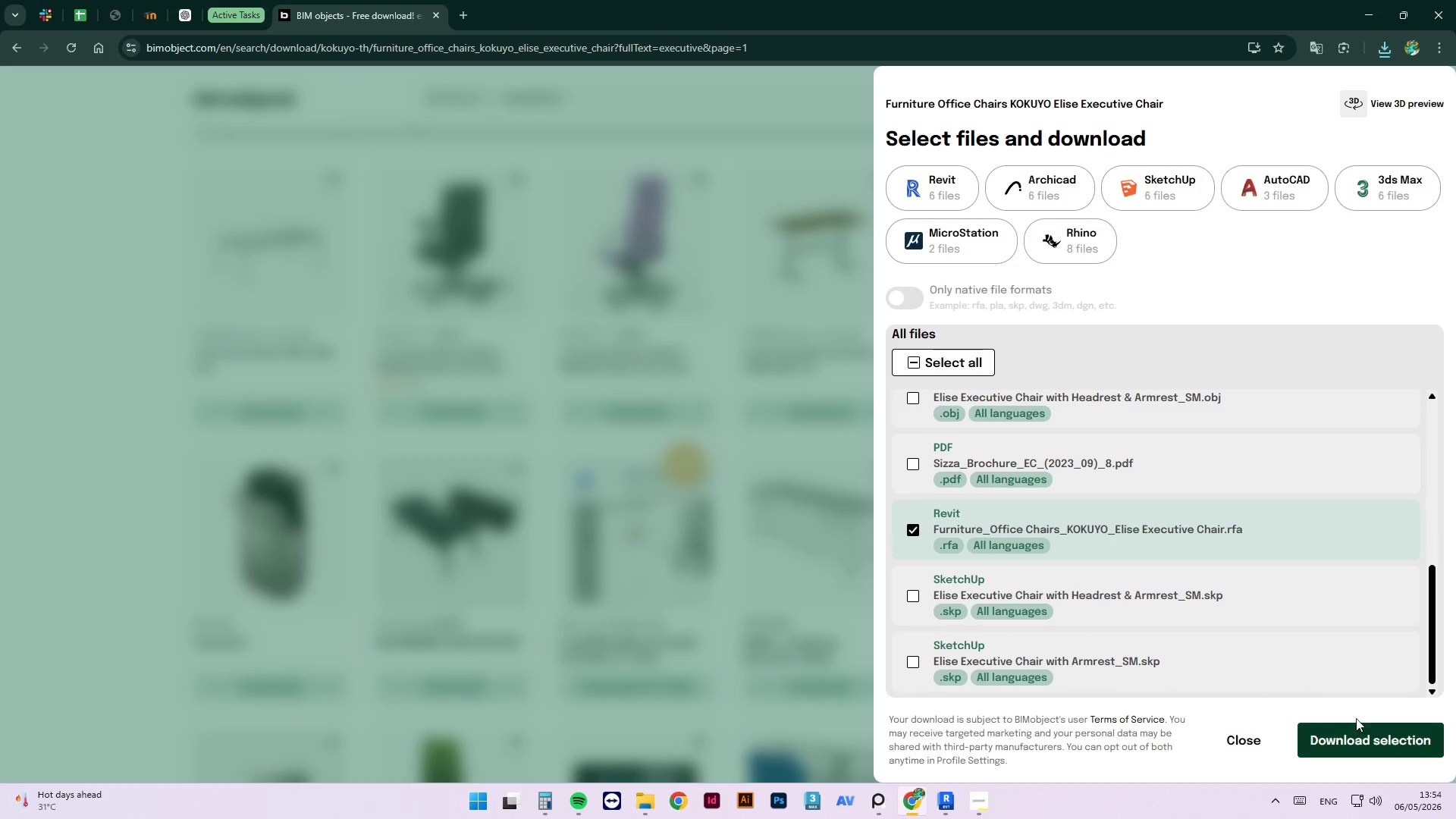 
left_click([1358, 730])
 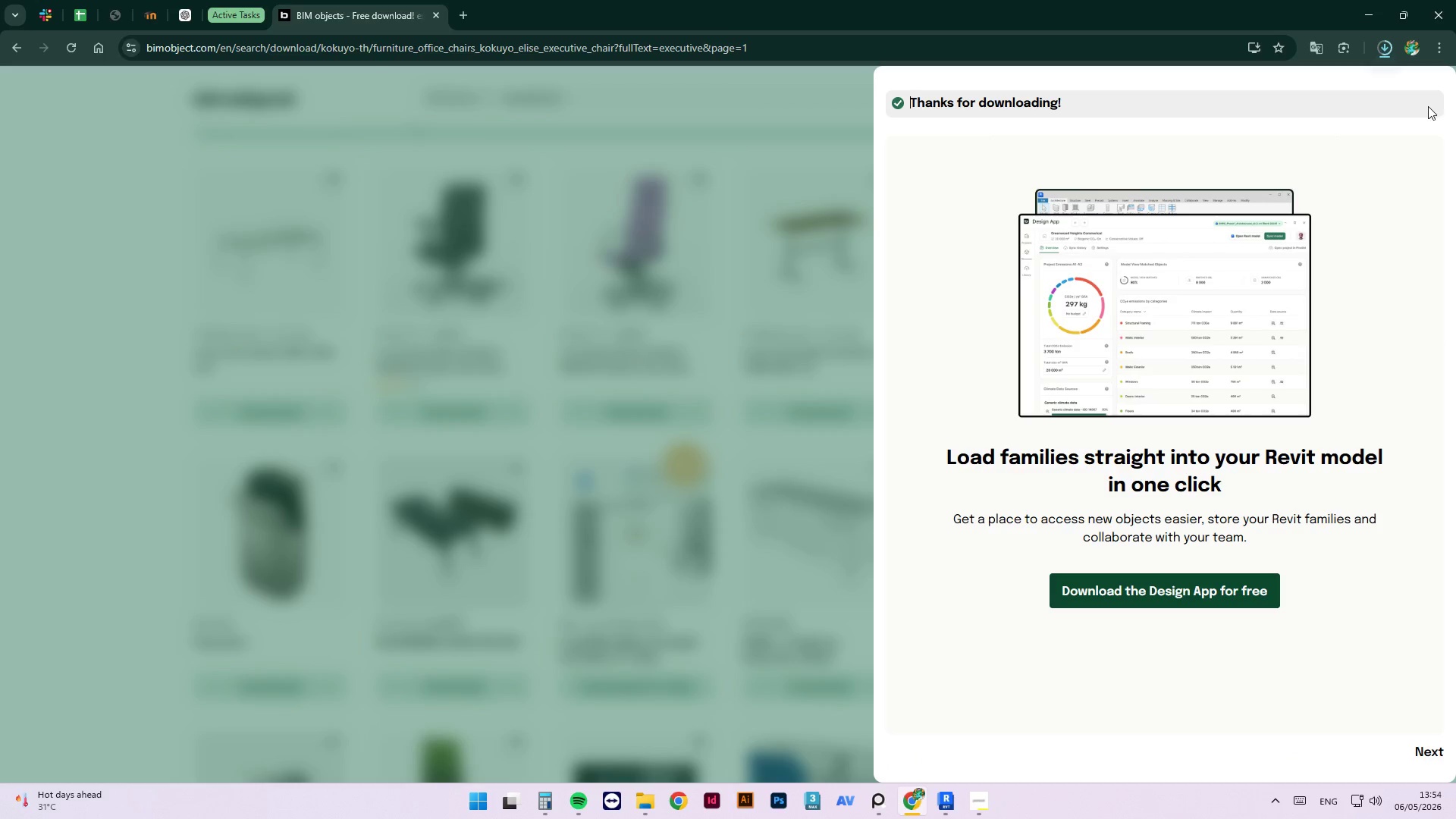 
left_click([1385, 58])
 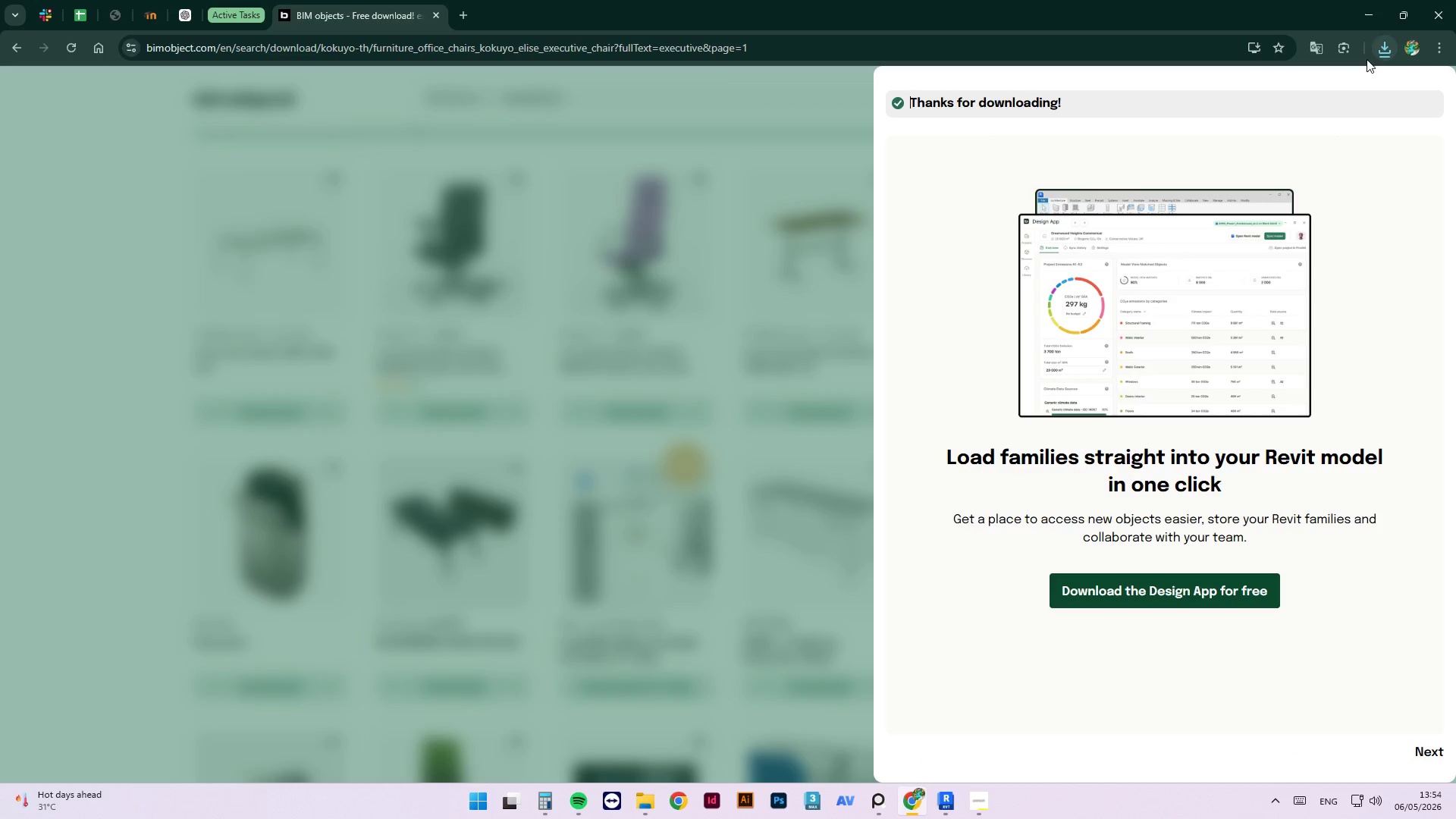 
left_click([1378, 56])
 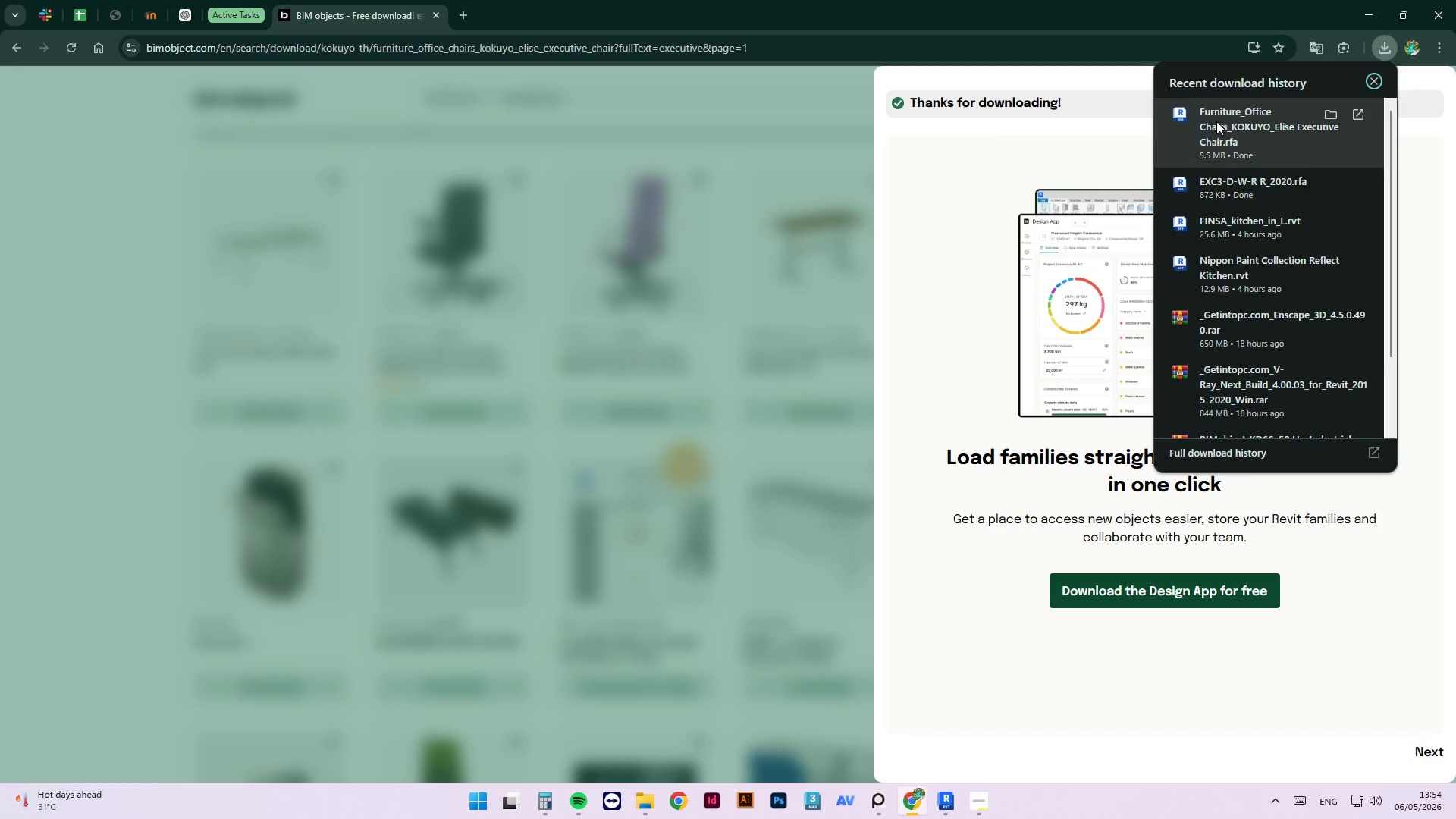 
left_click_drag(start_coordinate=[1216, 121], to_coordinate=[1083, 423])
 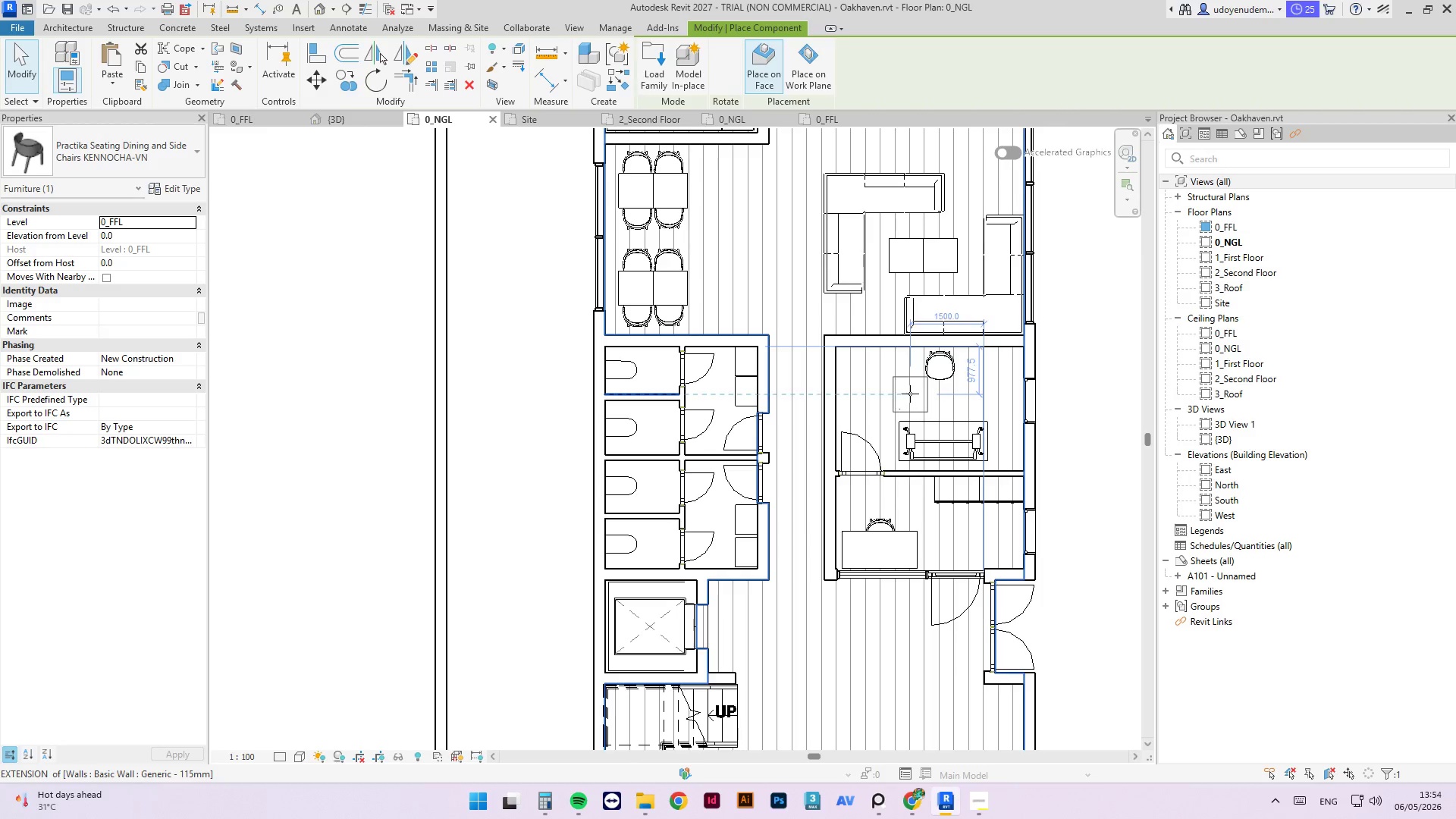 
left_click([907, 391])
 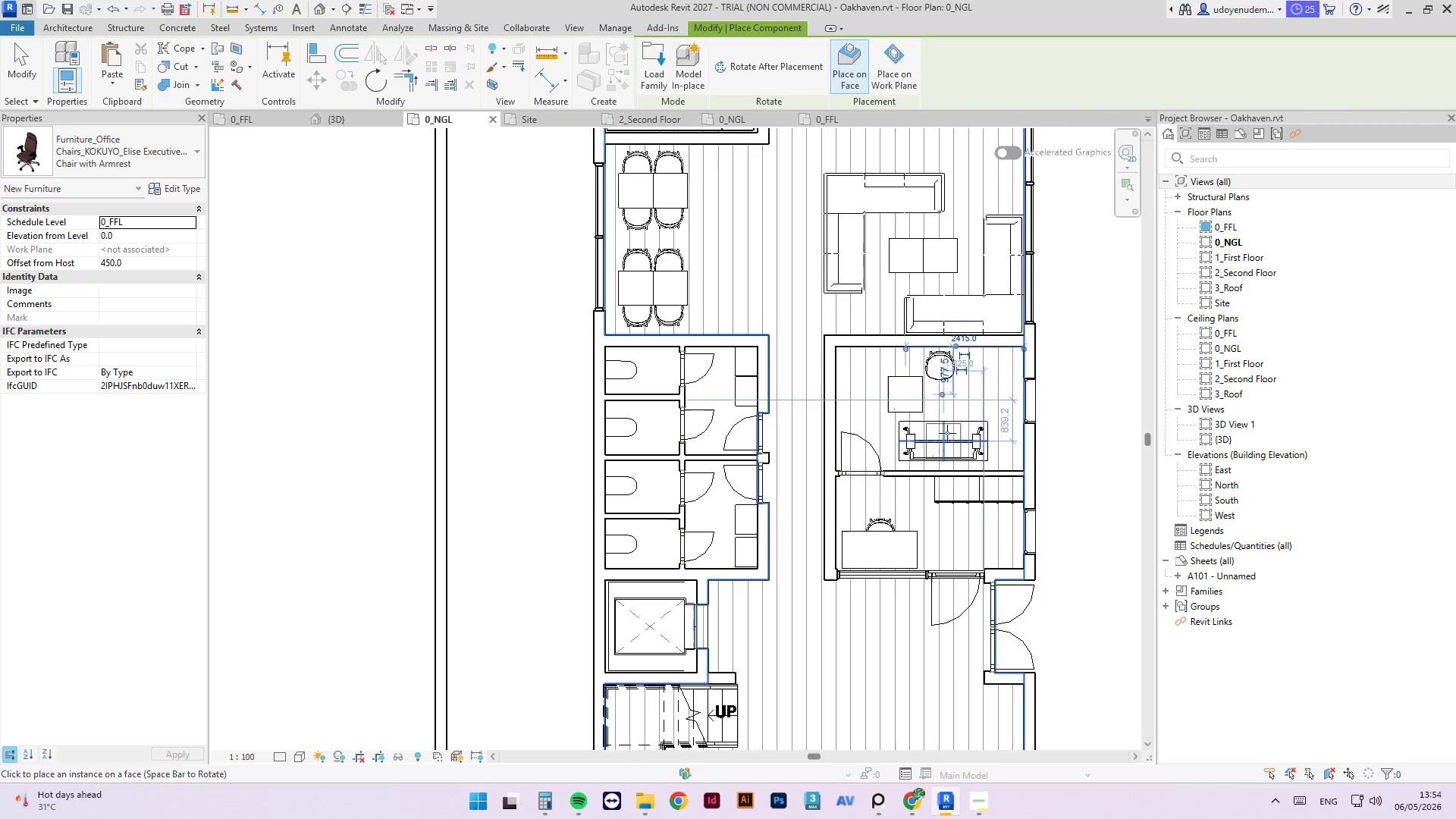 
key(Escape)
 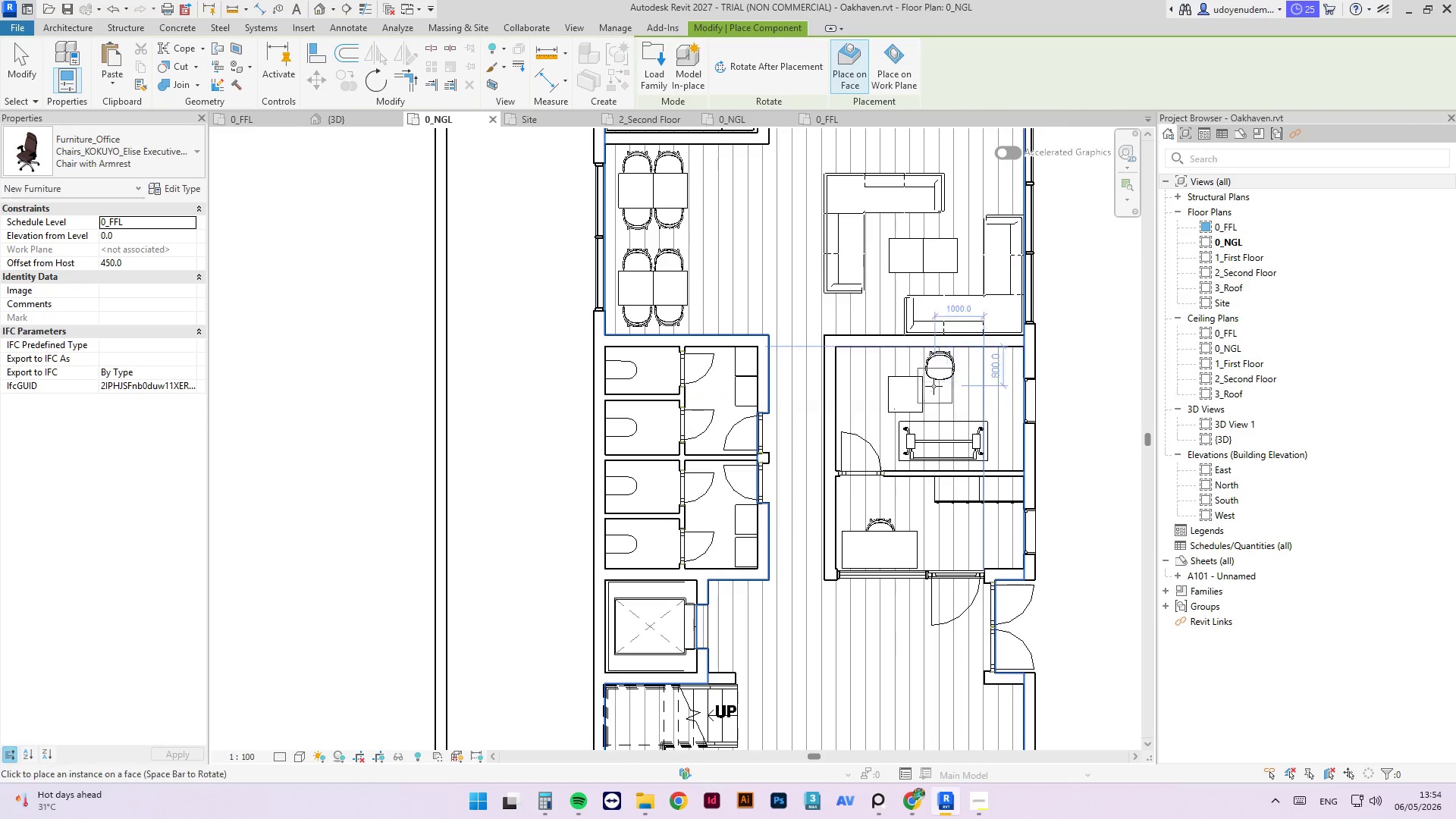 
key(Escape)
 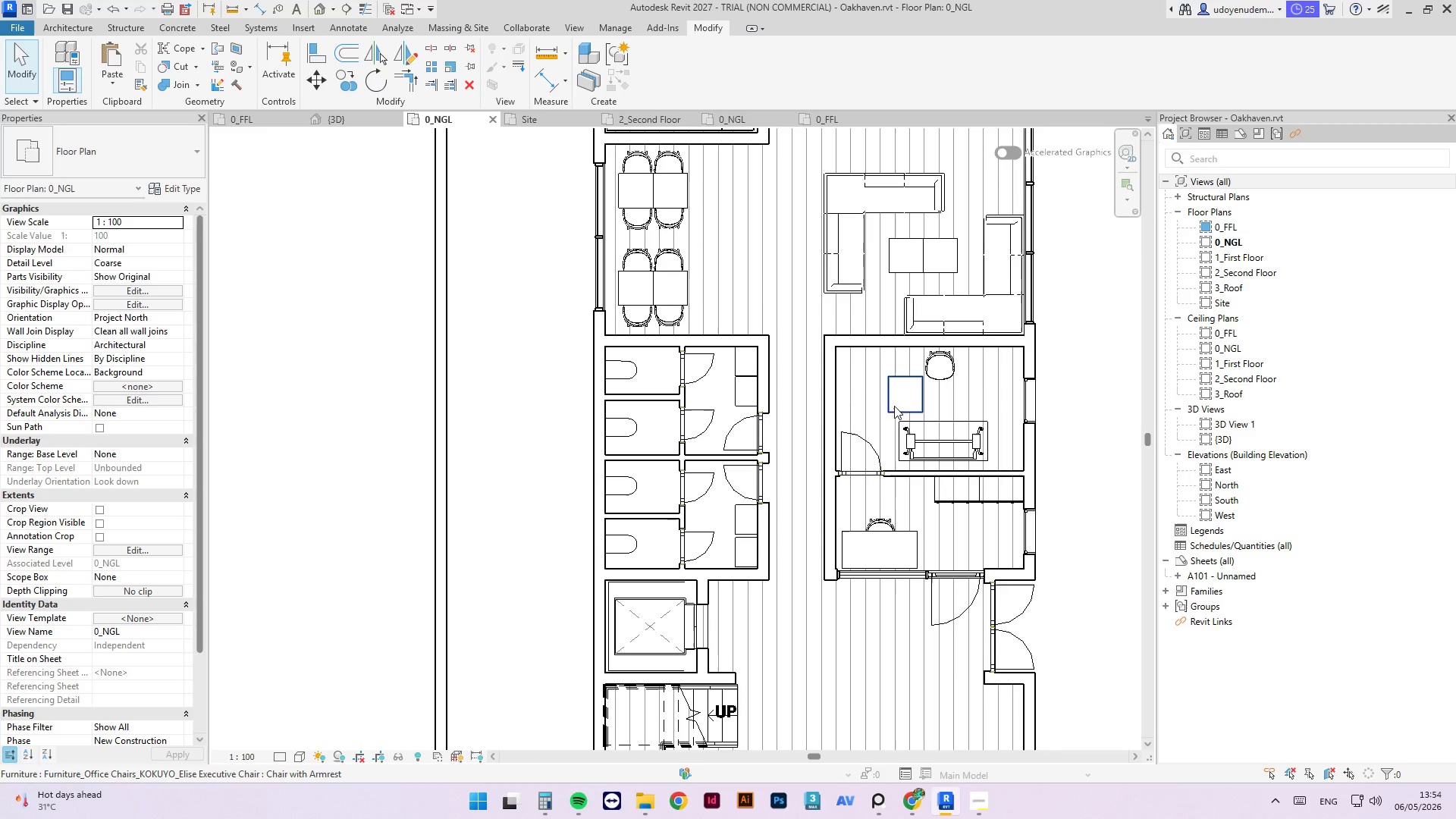 
left_click([892, 387])
 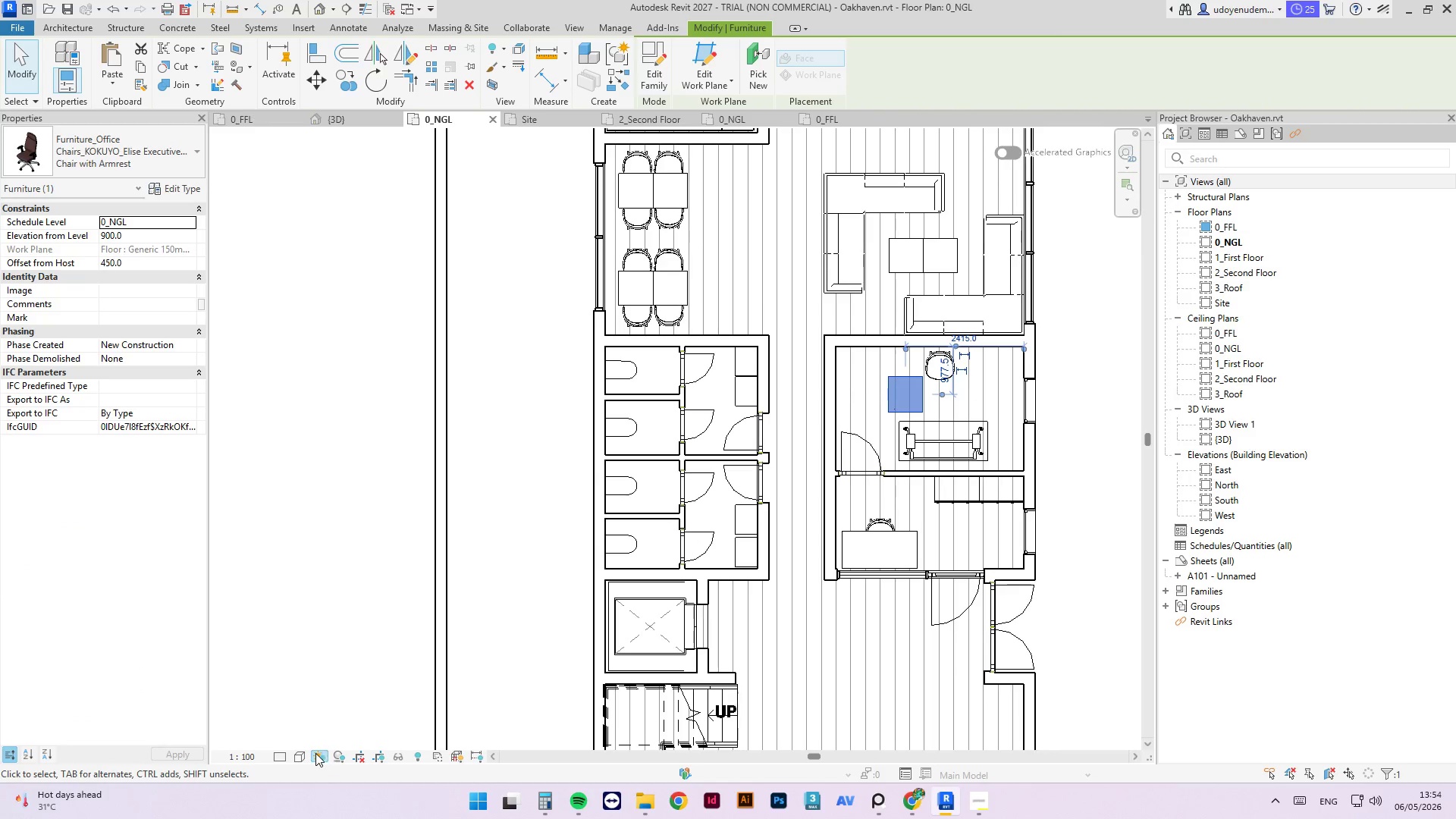 
left_click([297, 761])
 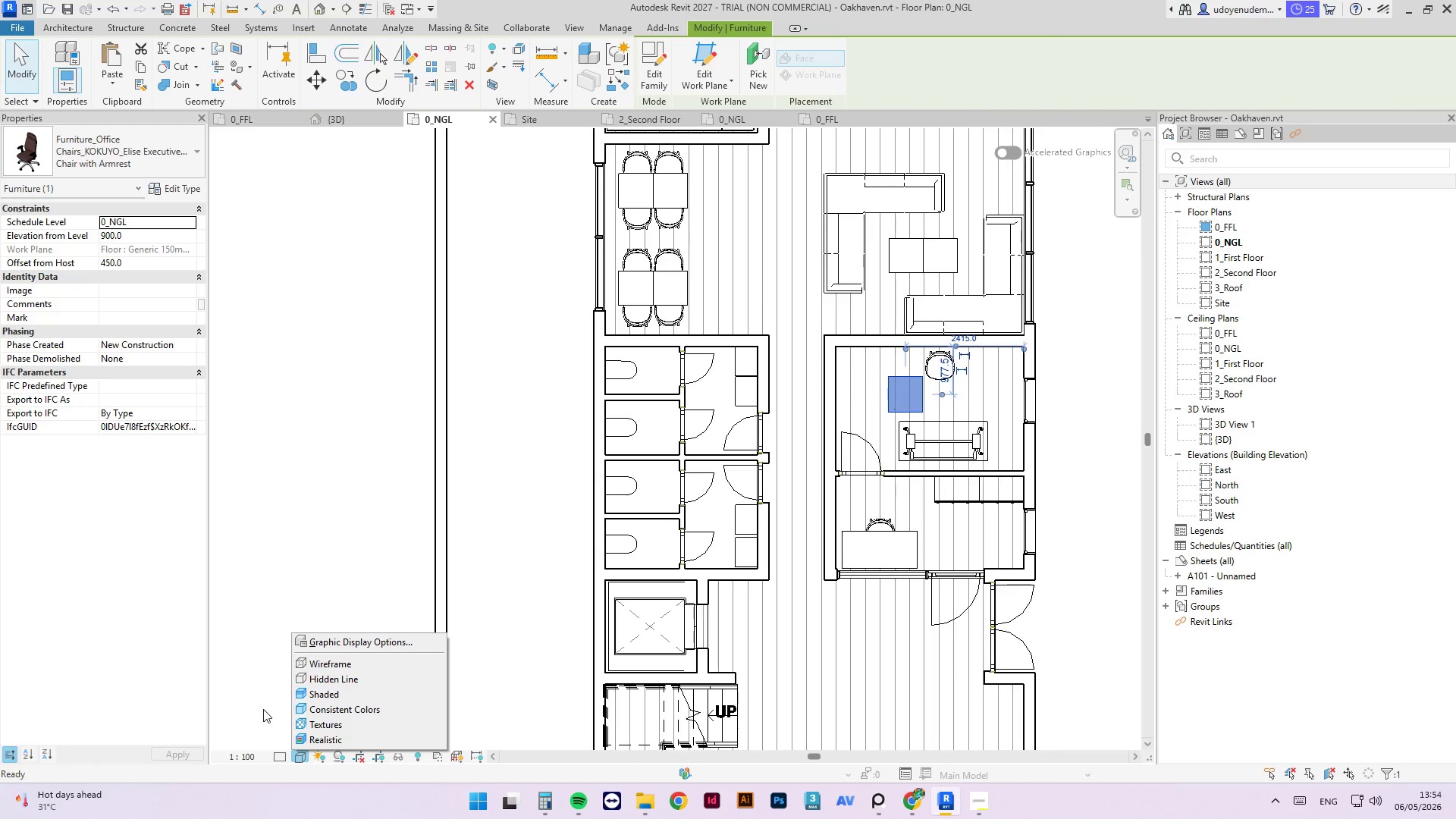 
left_click([281, 760])
 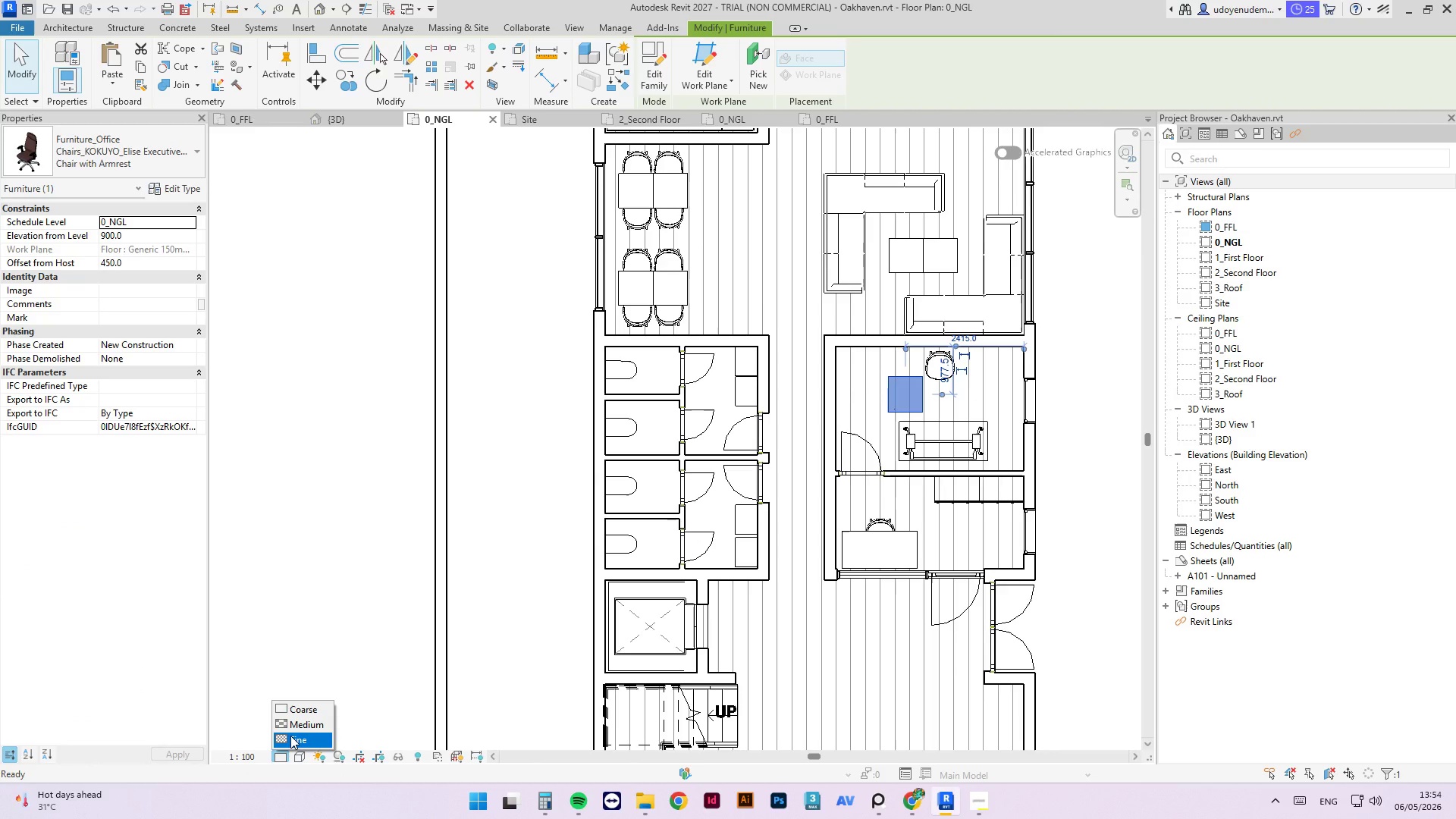 
left_click([290, 736])
 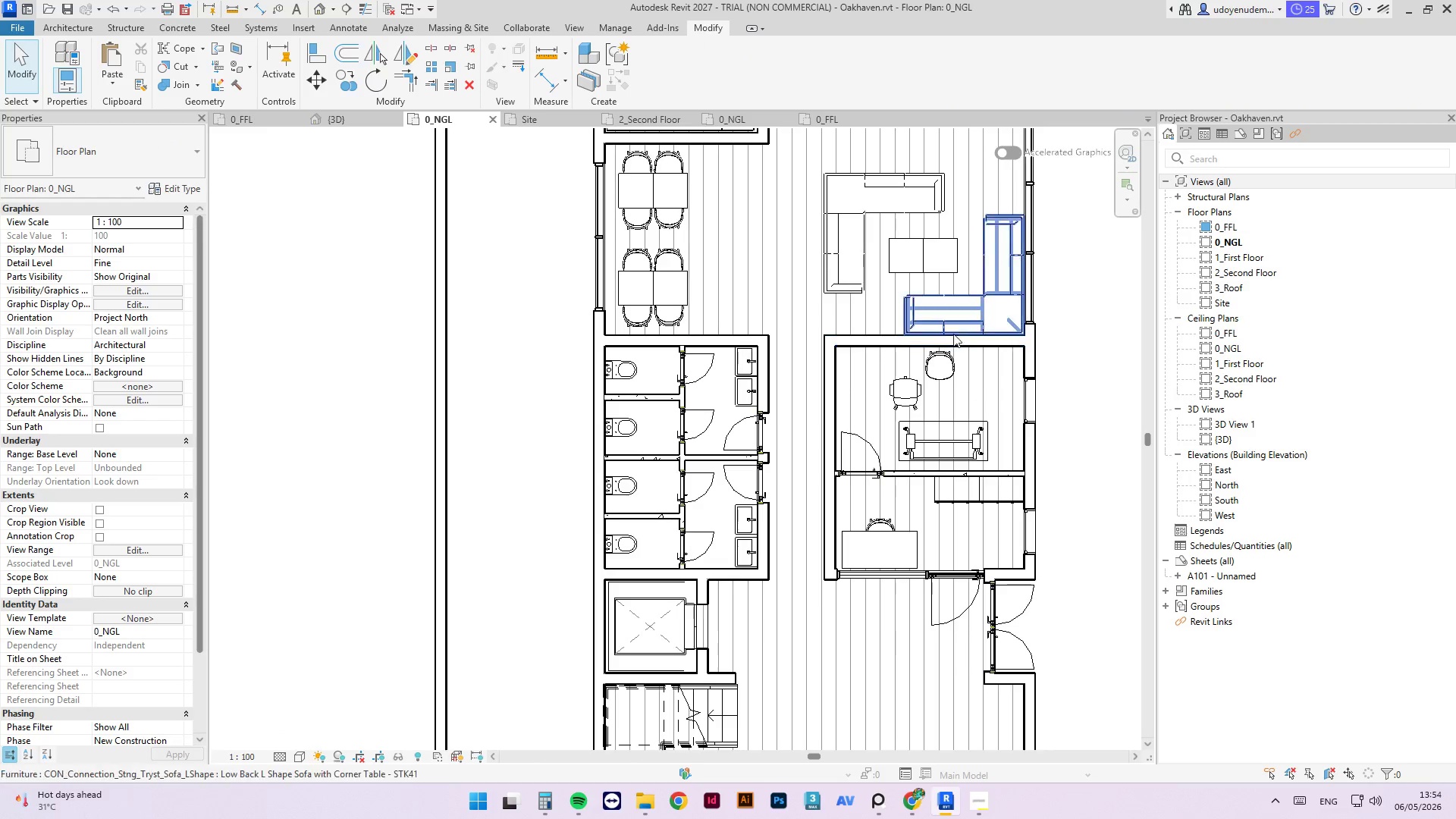 
left_click([947, 359])
 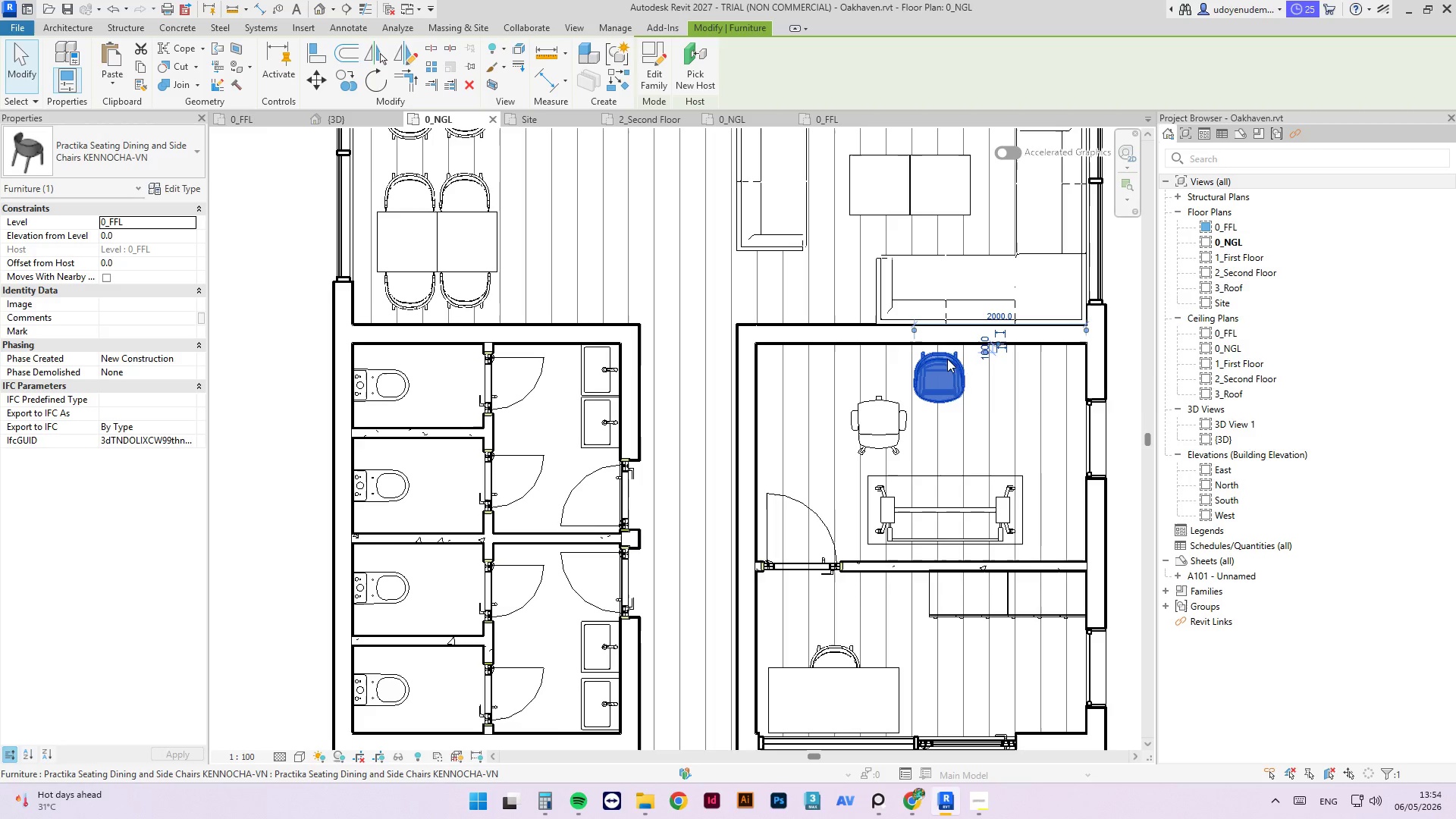 
scroll: coordinate [941, 350], scroll_direction: up, amount: 4.0
 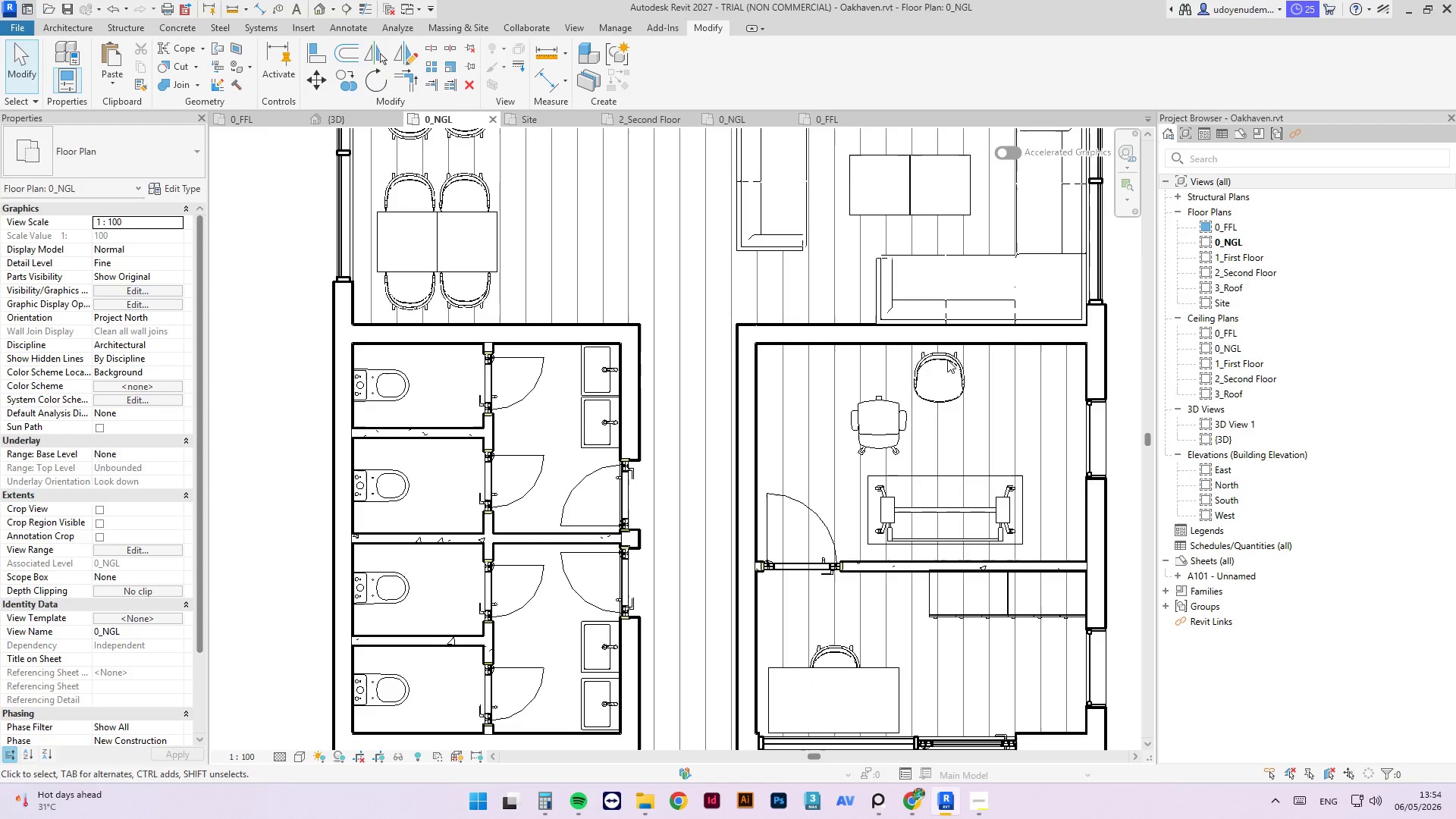 
key(Delete)
 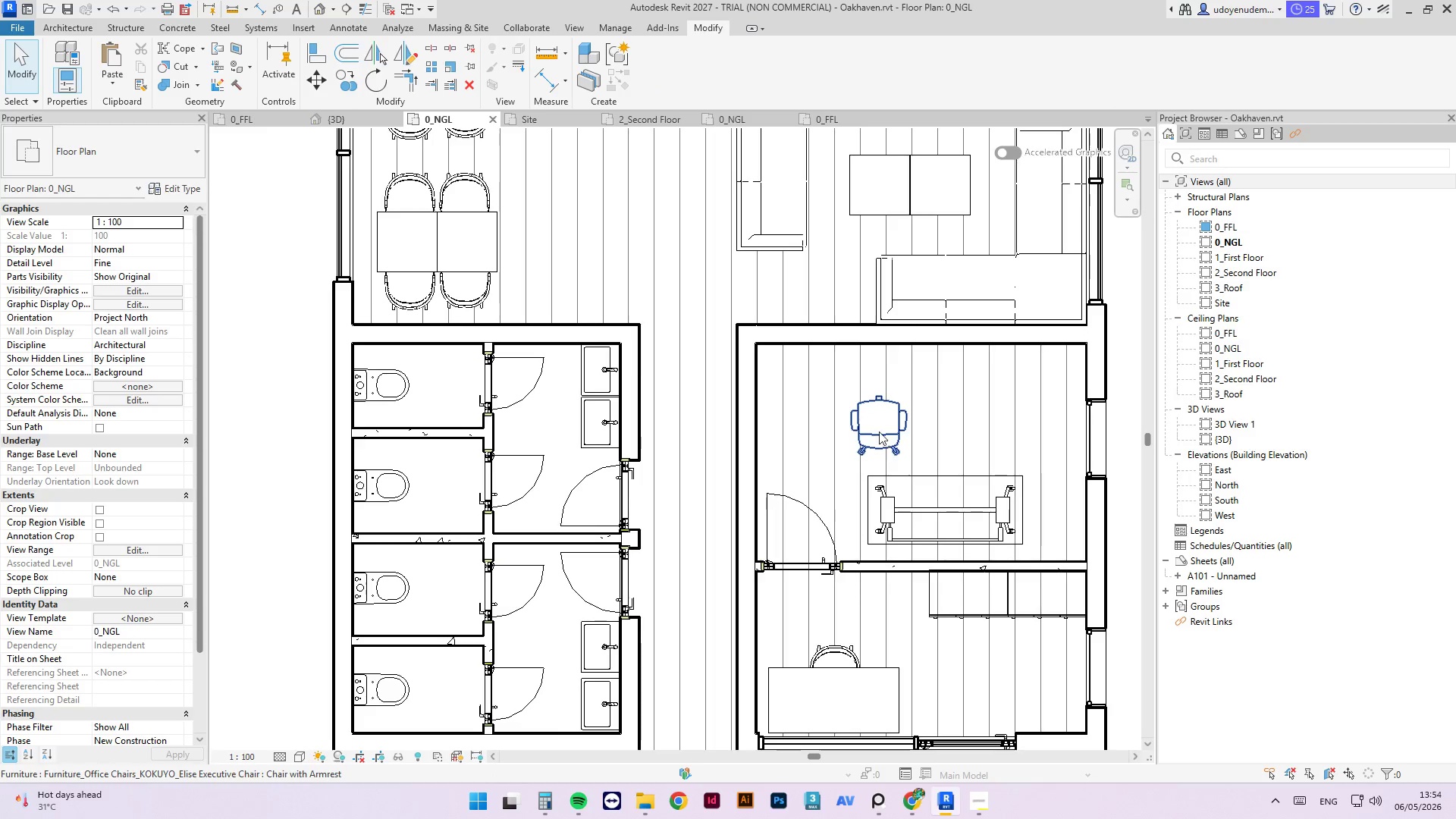 
left_click([875, 418])
 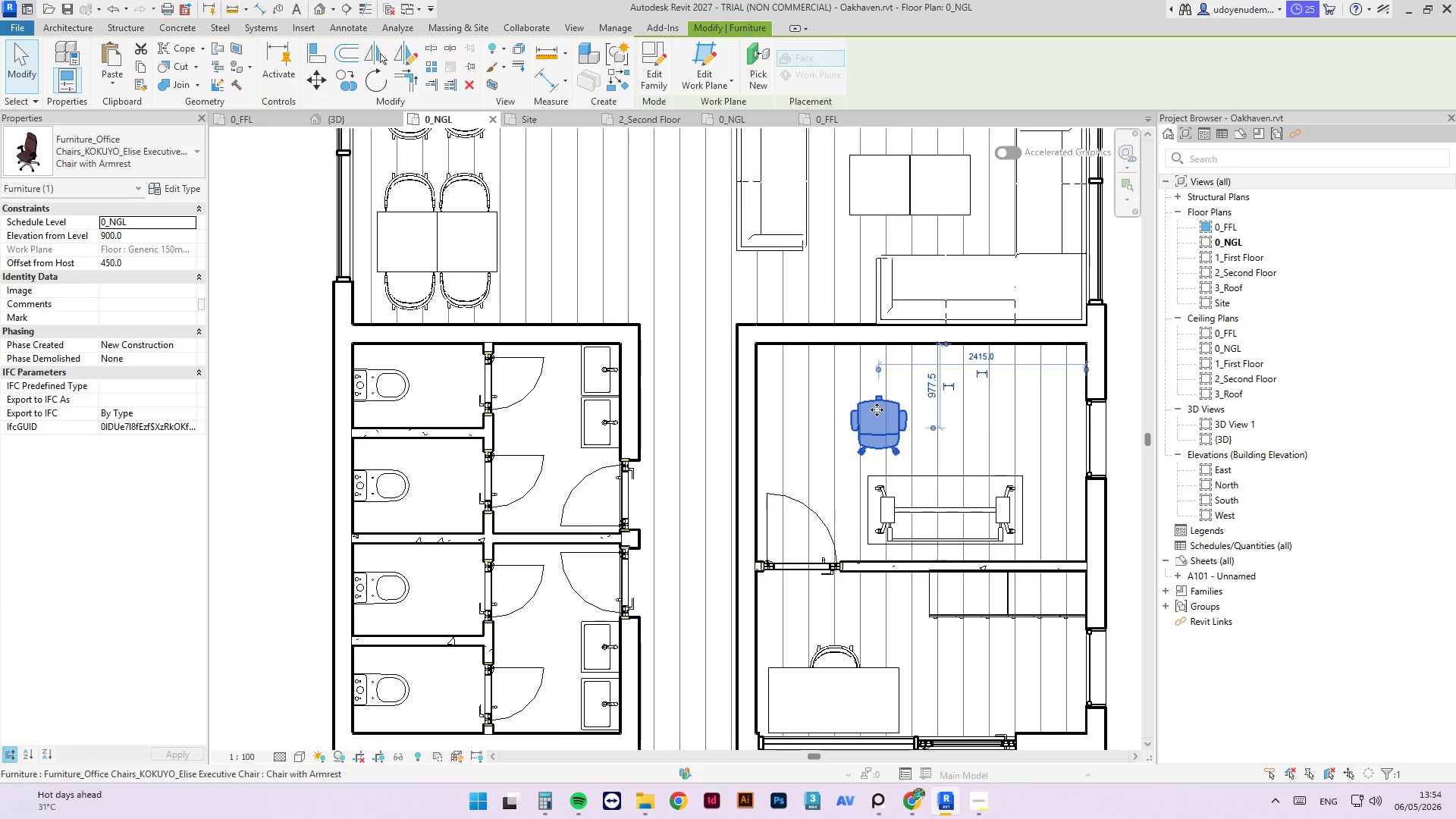 
left_click_drag(start_coordinate=[877, 410], to_coordinate=[944, 362])
 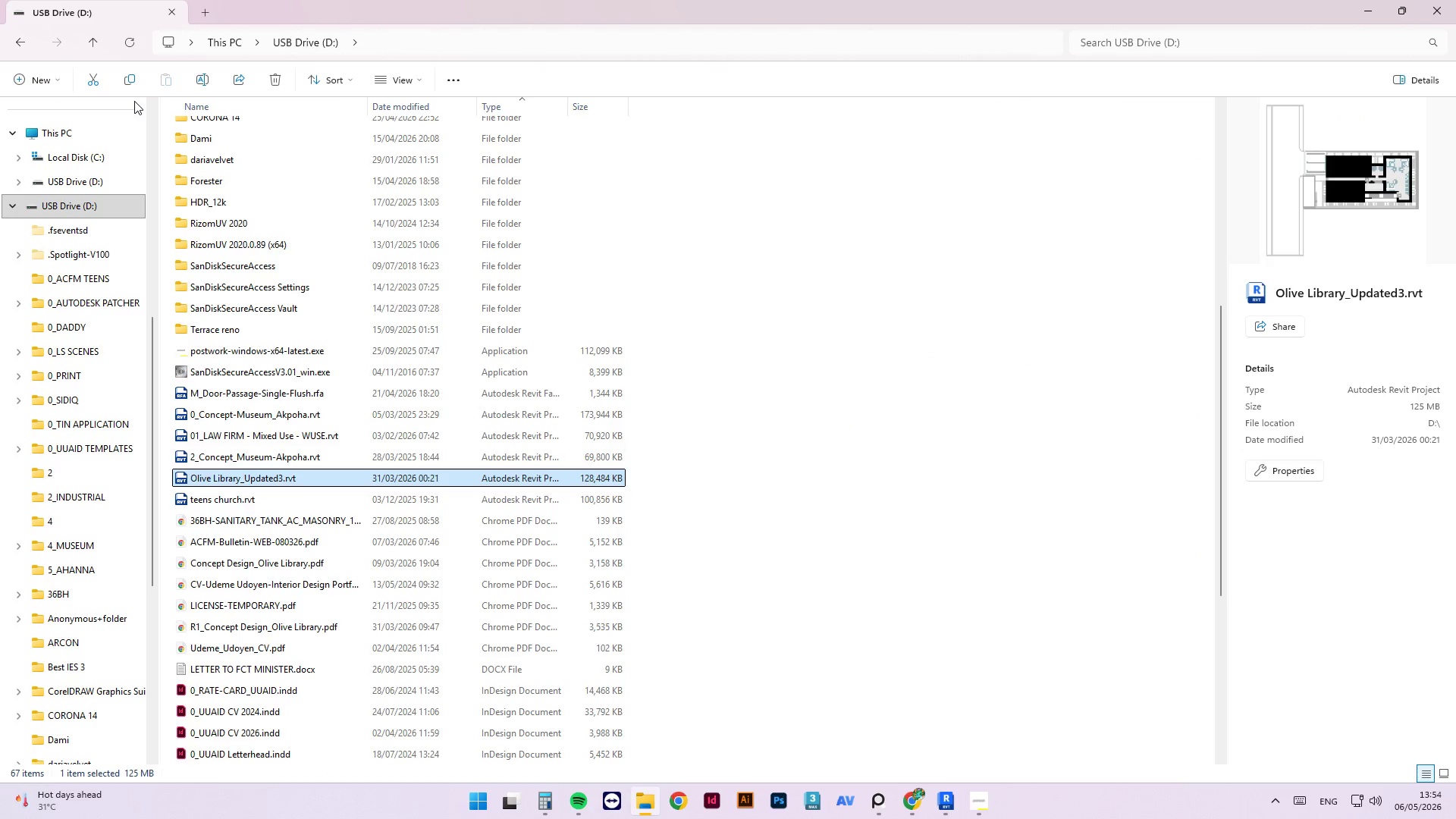 
scroll: coordinate [88, 231], scroll_direction: up, amount: 9.0
 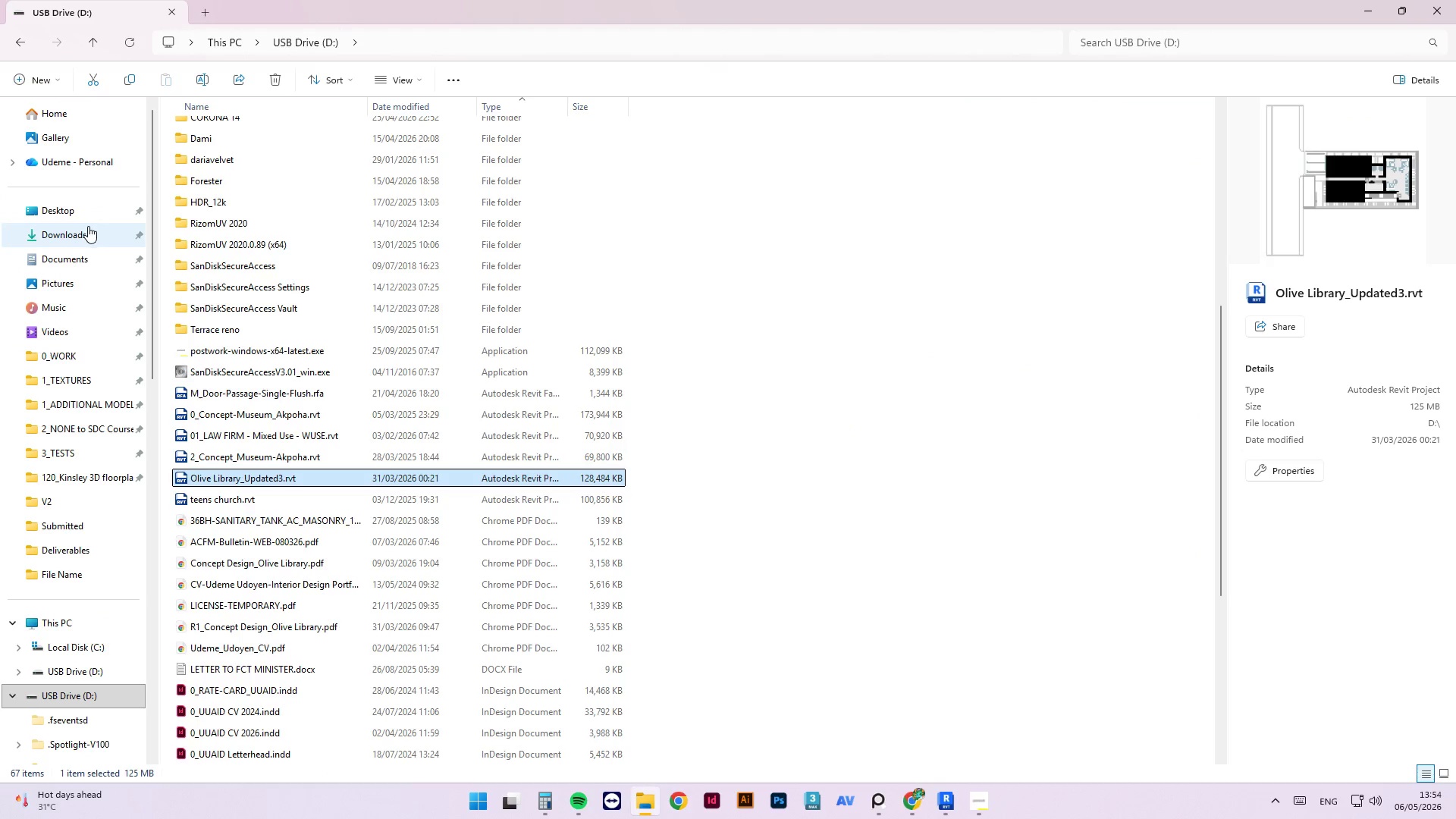 
left_click([88, 228])
 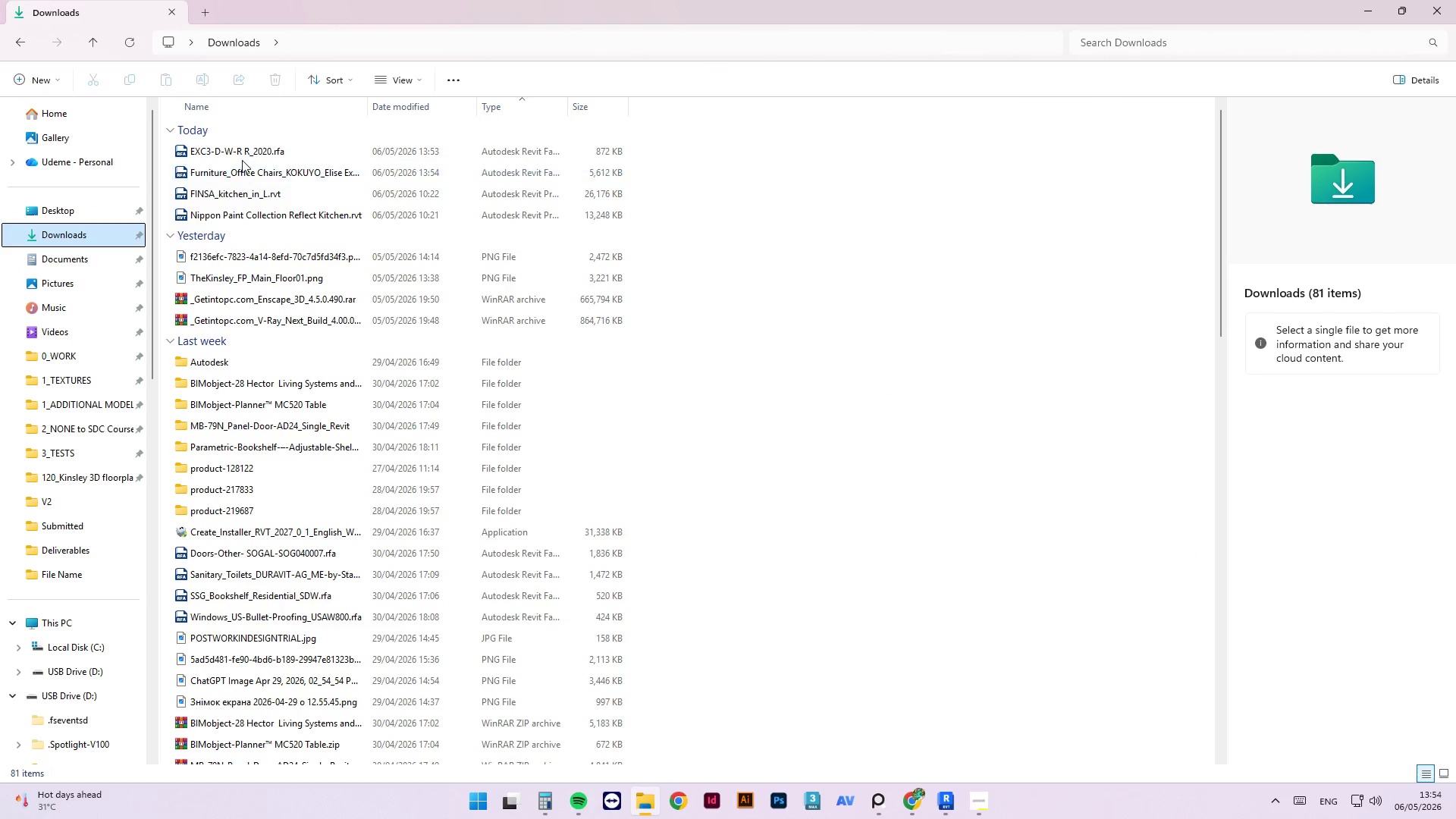 
double_click([245, 149])
 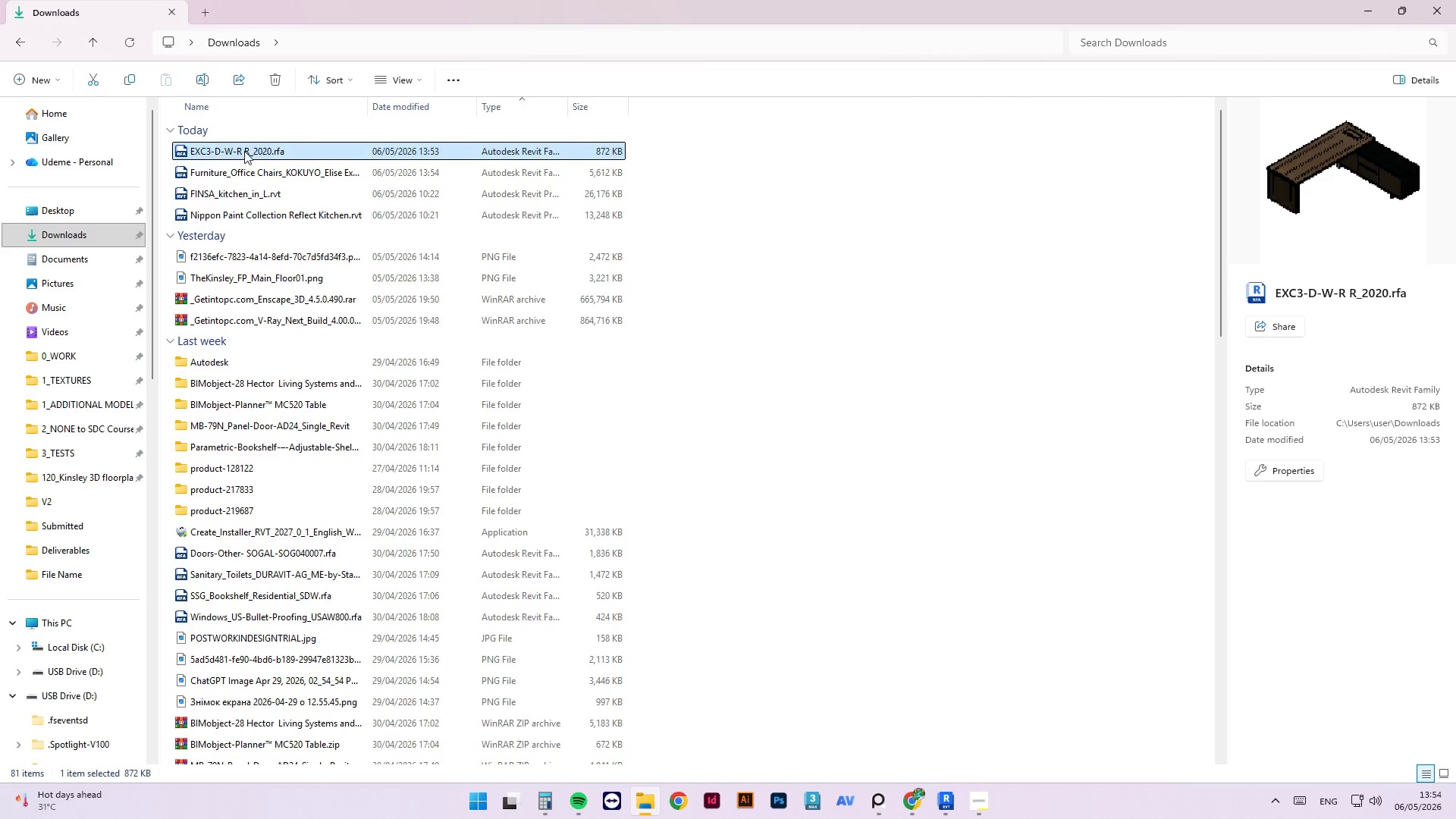 
left_click_drag(start_coordinate=[244, 151], to_coordinate=[862, 450])
 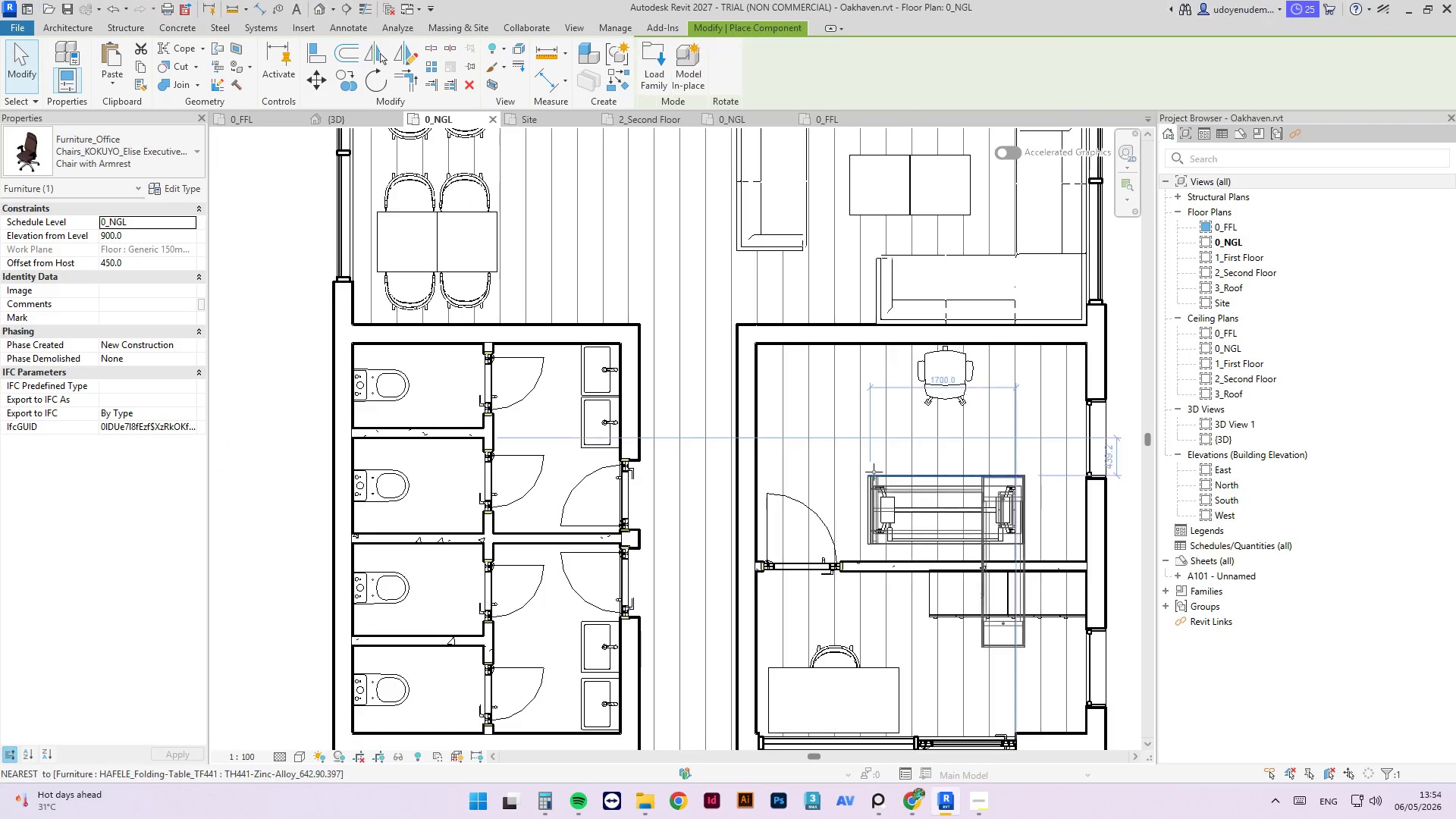 
key(Space)
 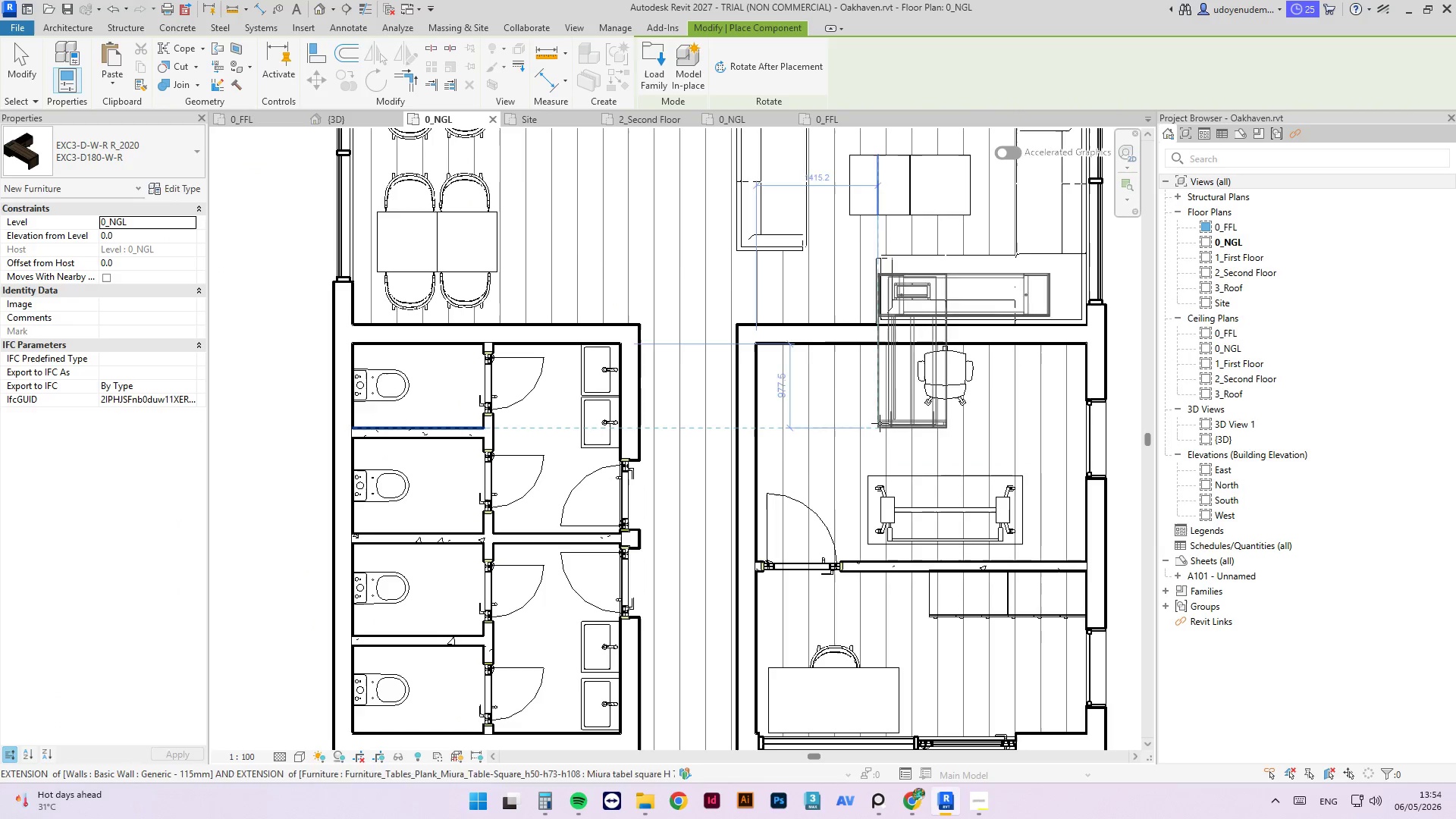 
key(Space)
 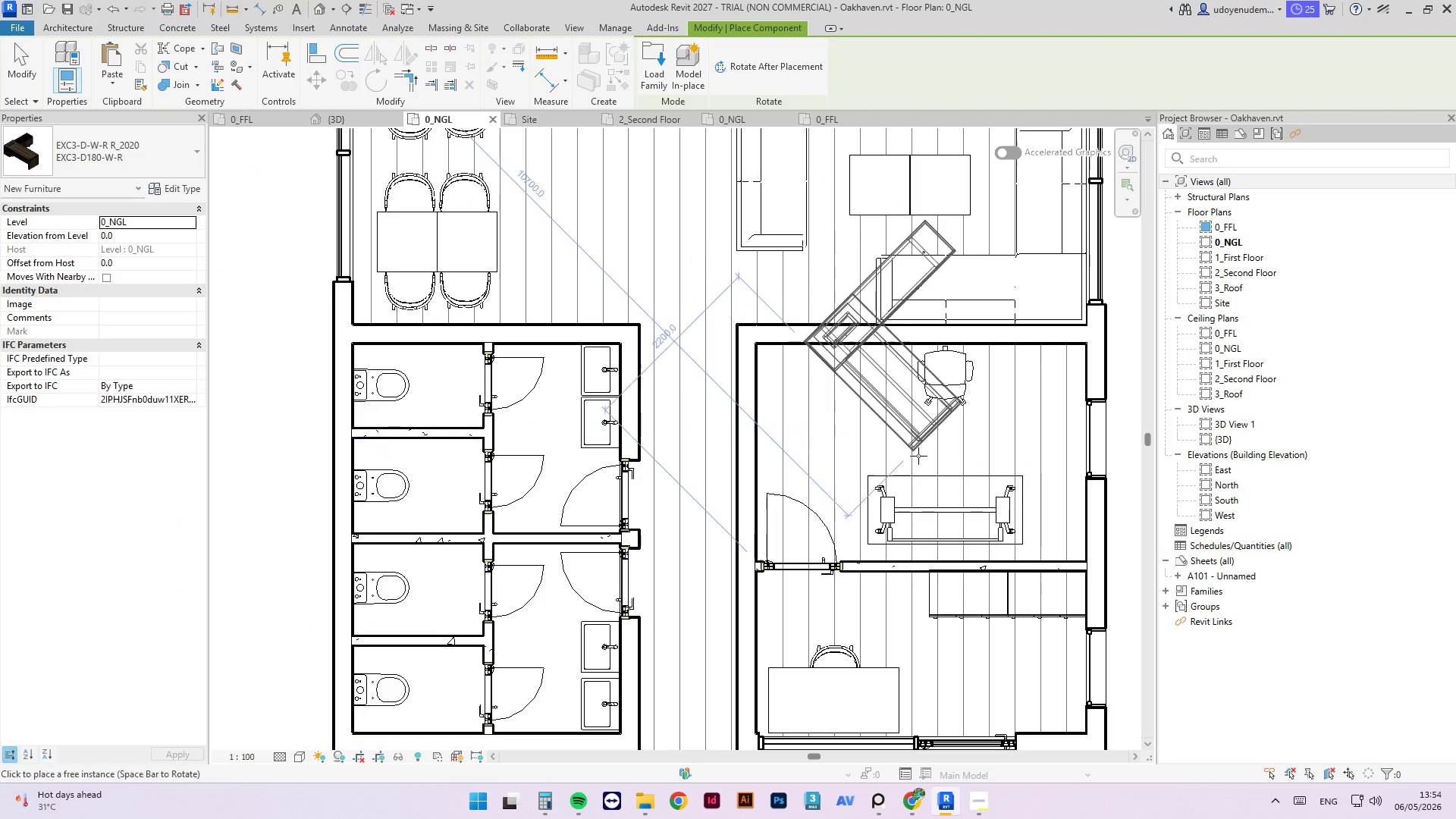 
key(Space)
 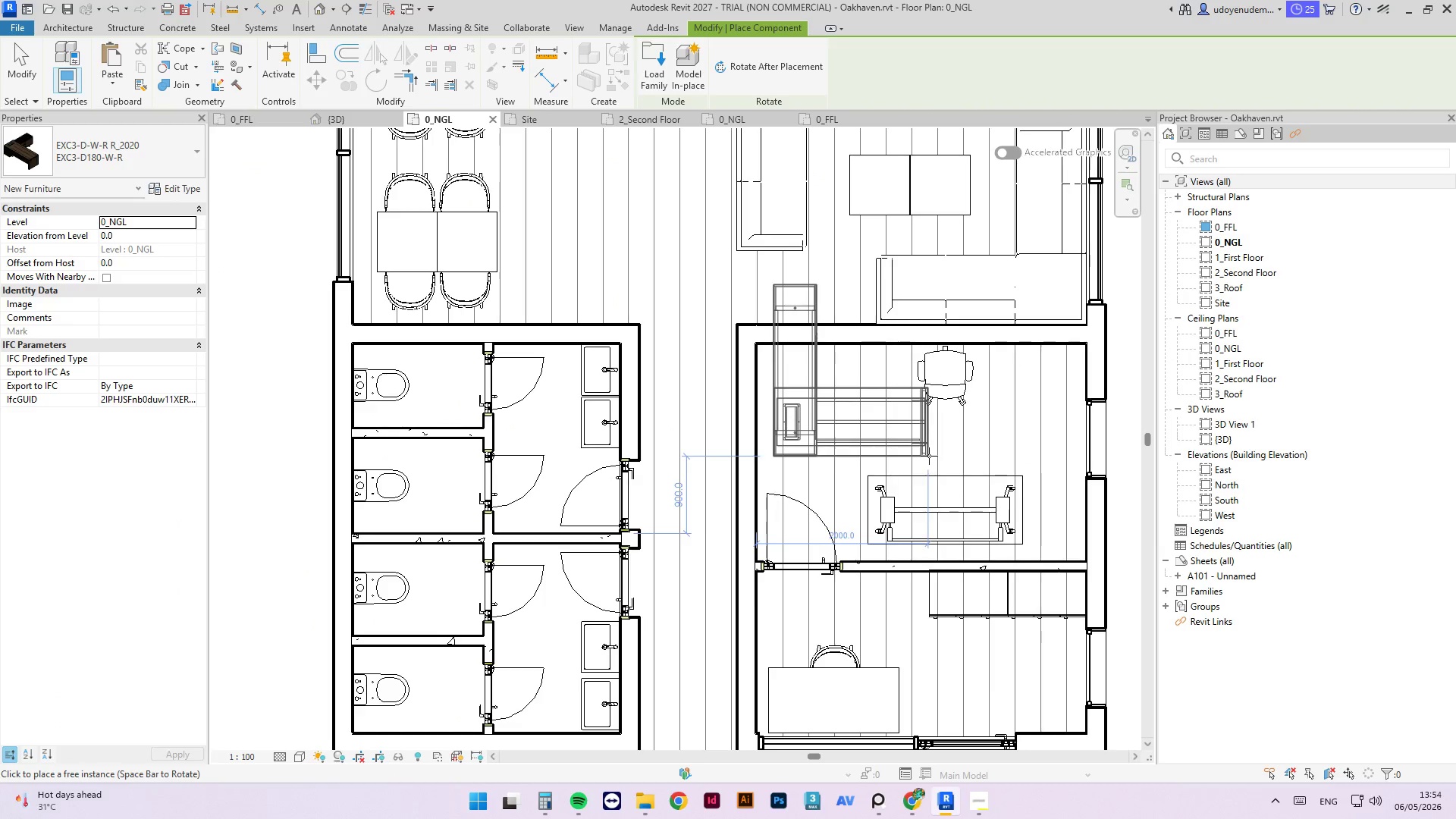 
key(Space)
 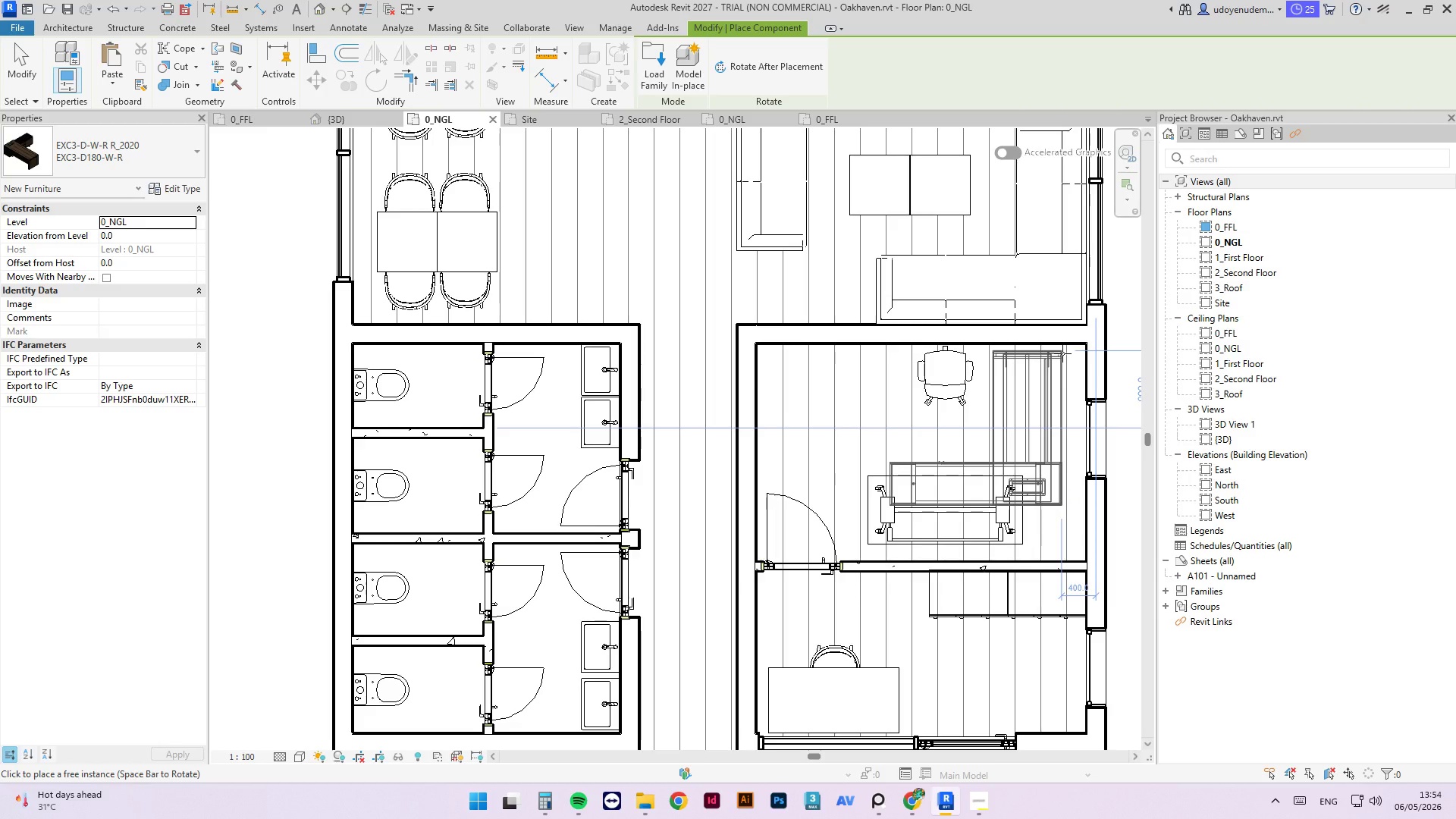 
wait(6.98)
 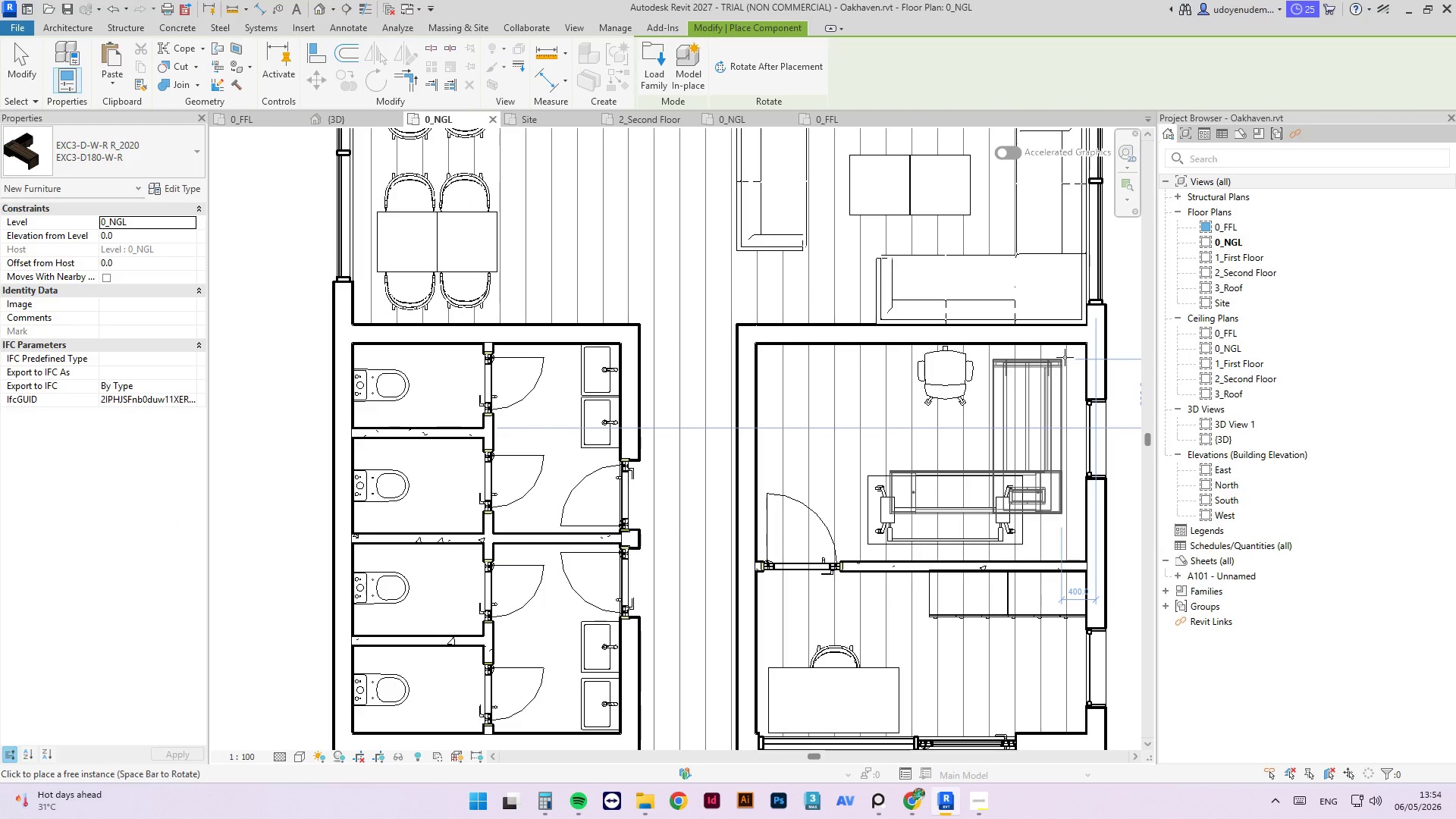 
left_click([1062, 350])
 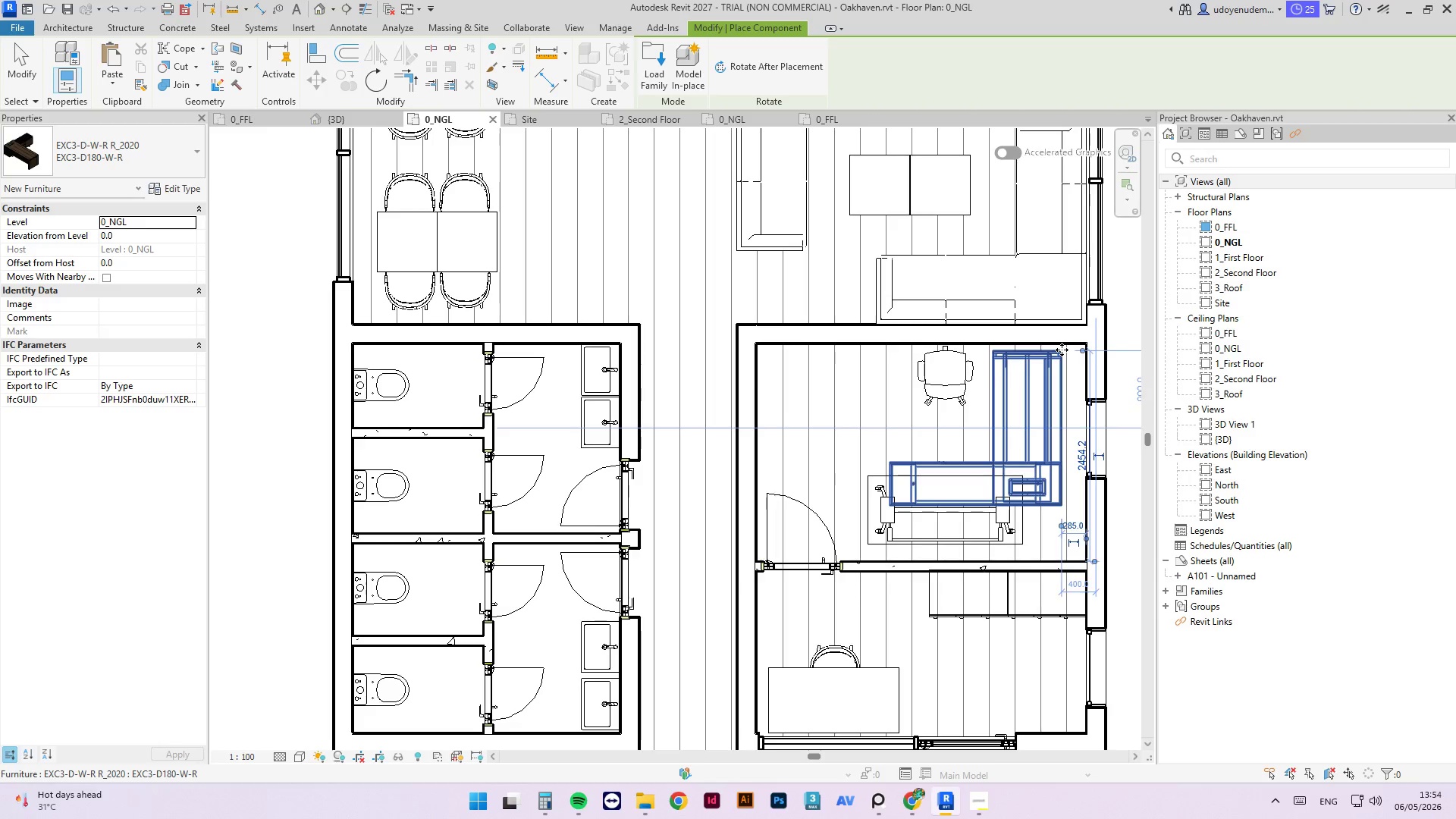 
key(Escape)
 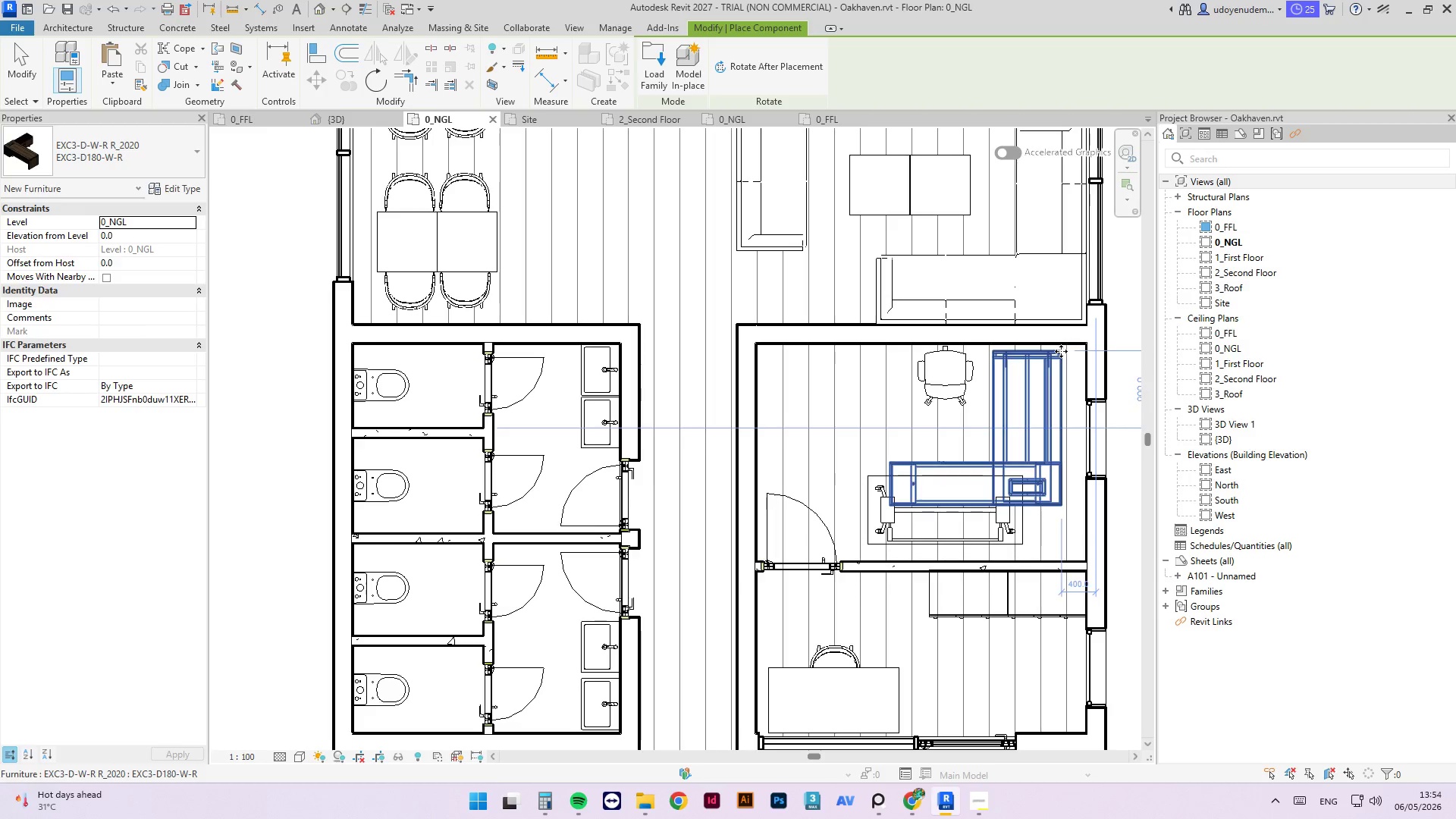 
key(Escape)
 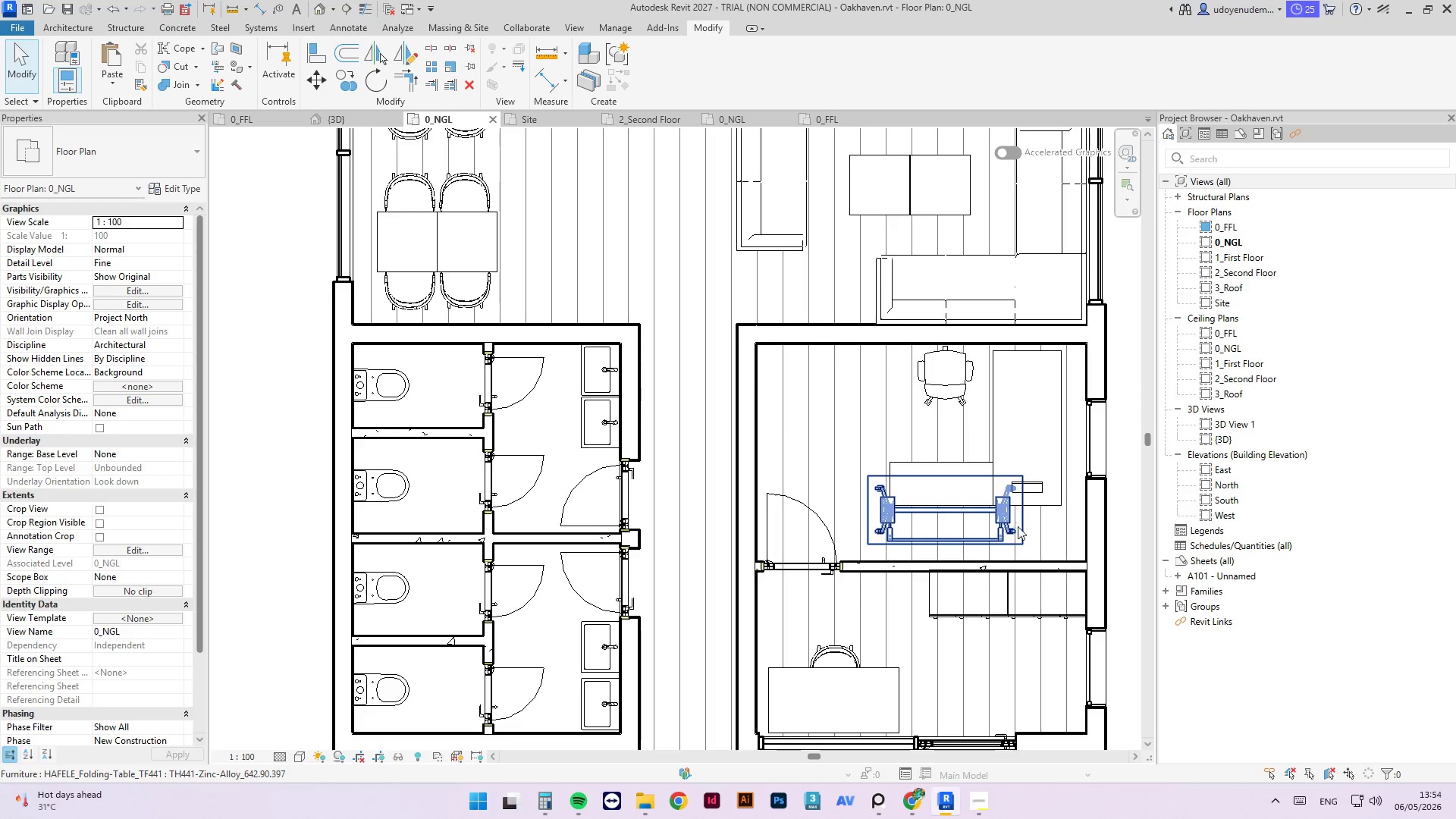 
left_click([1016, 538])
 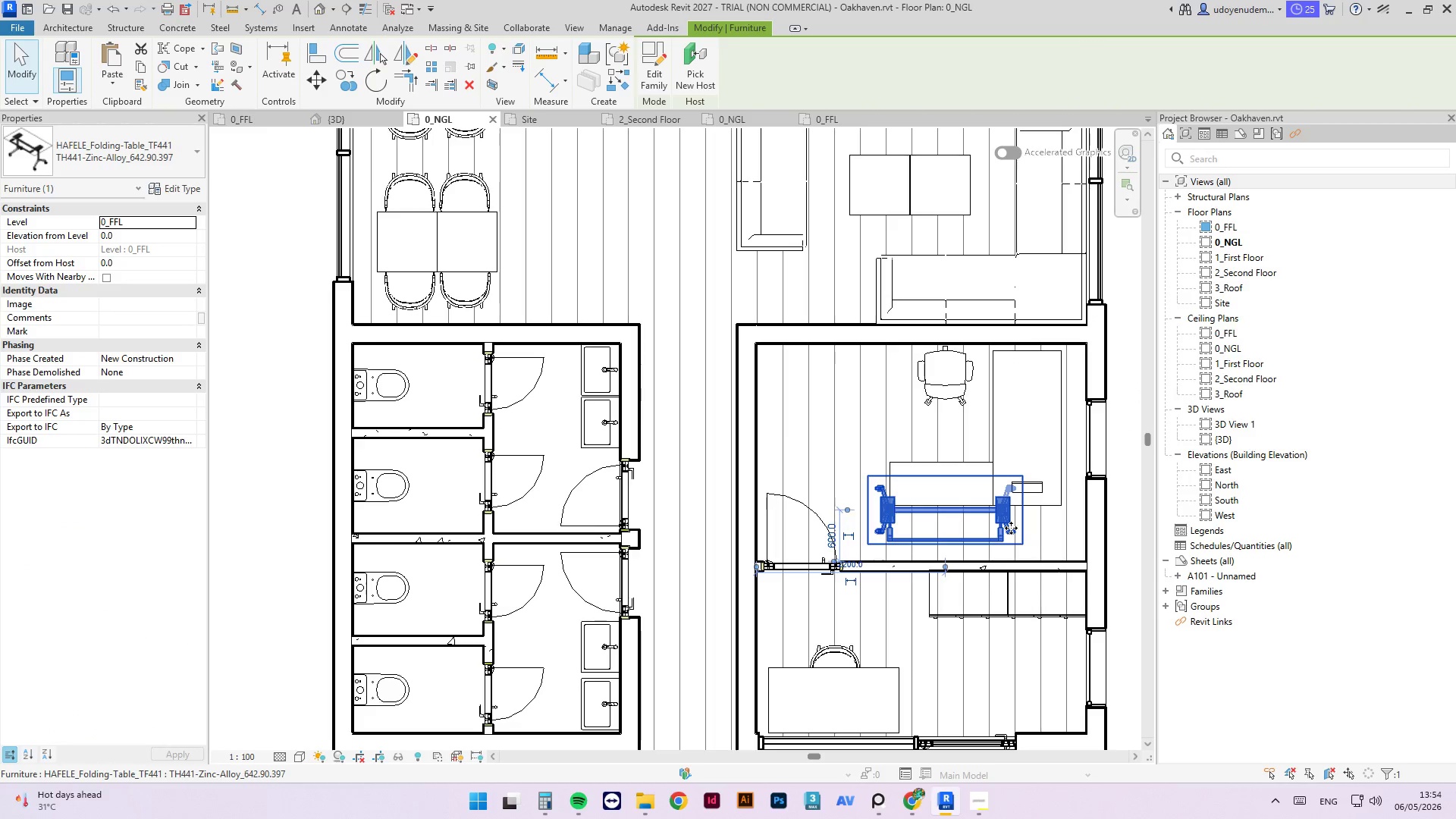 
key(Delete)
 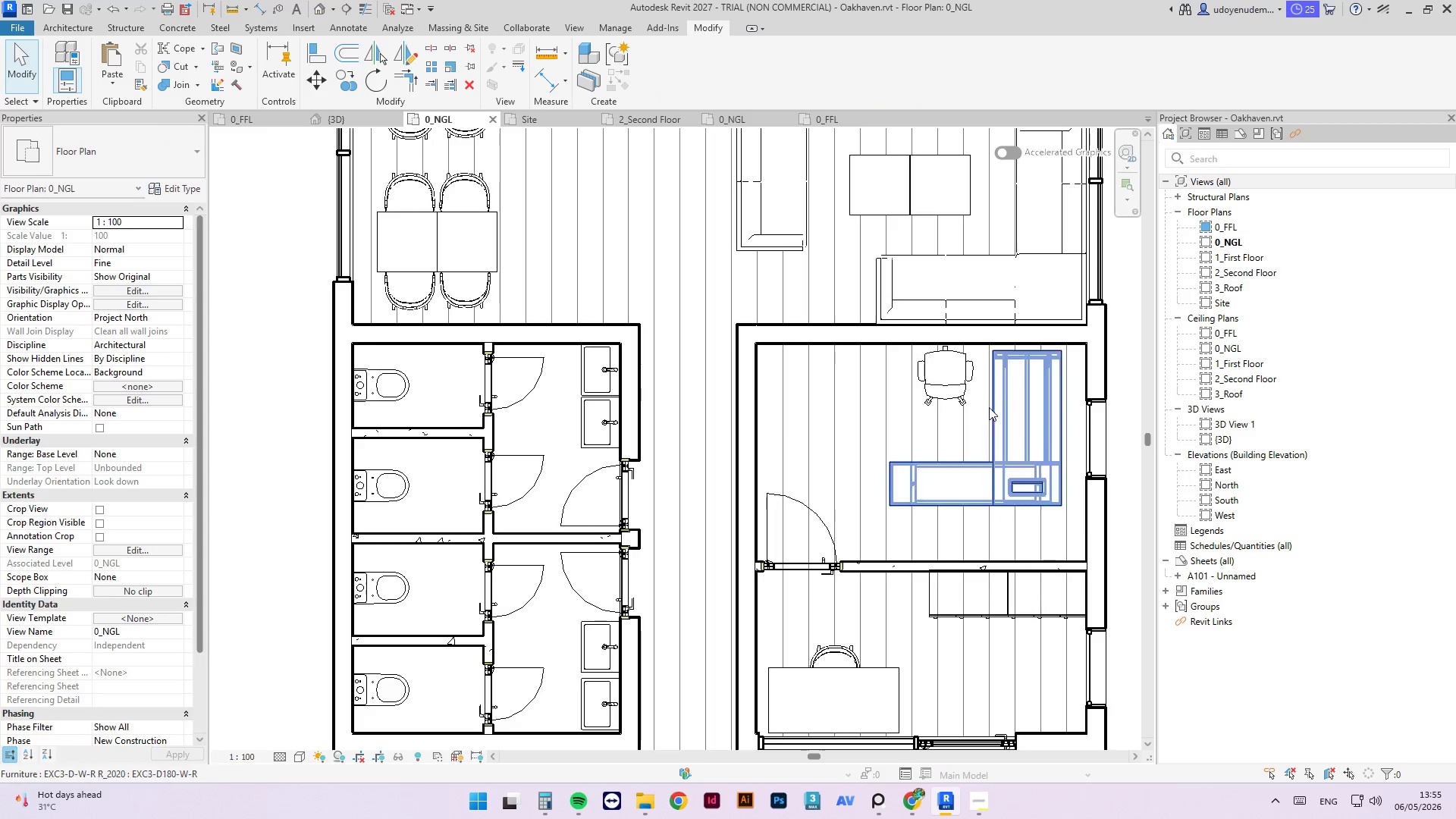 
left_click([990, 407])
 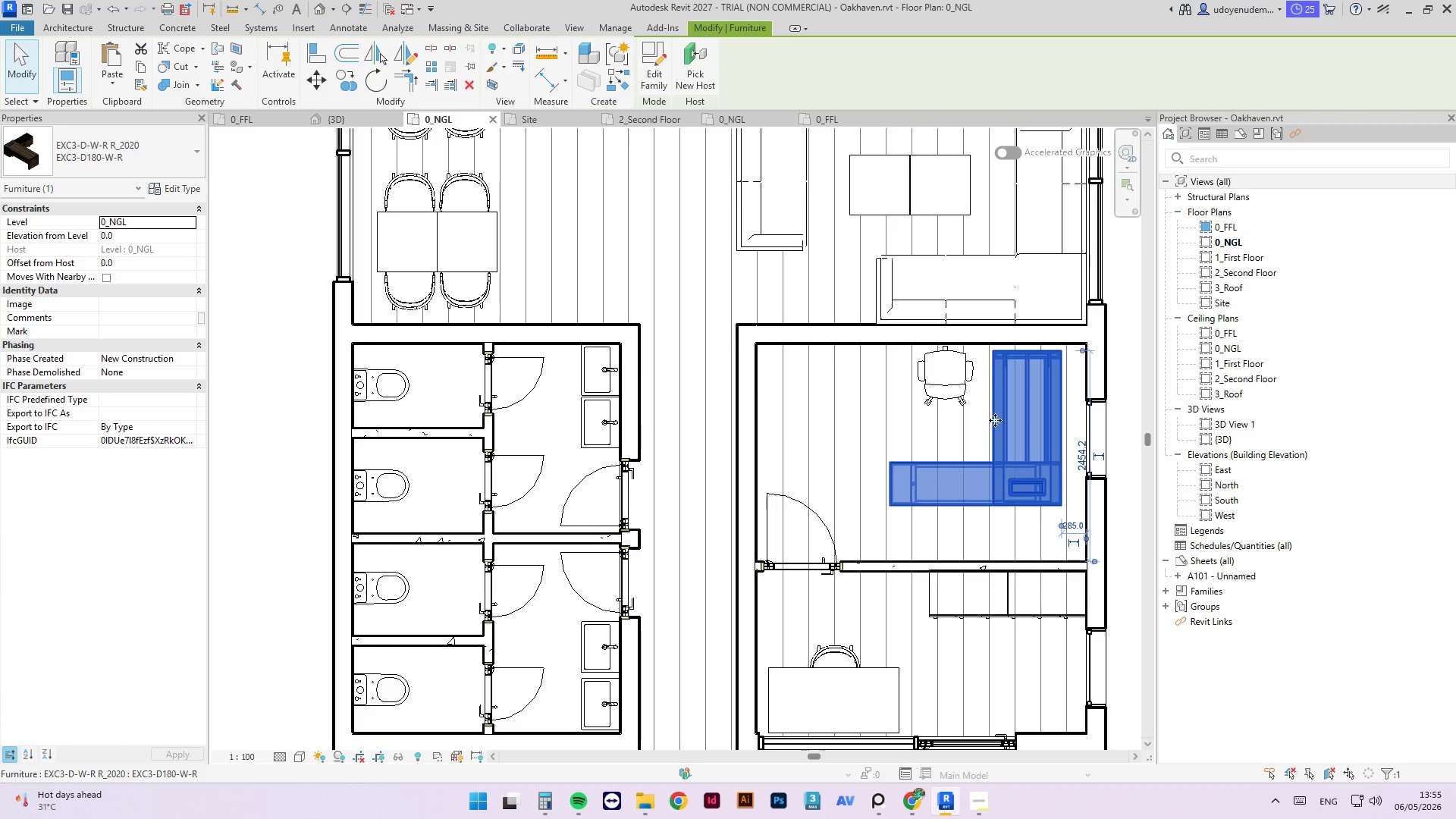 
key(Space)
 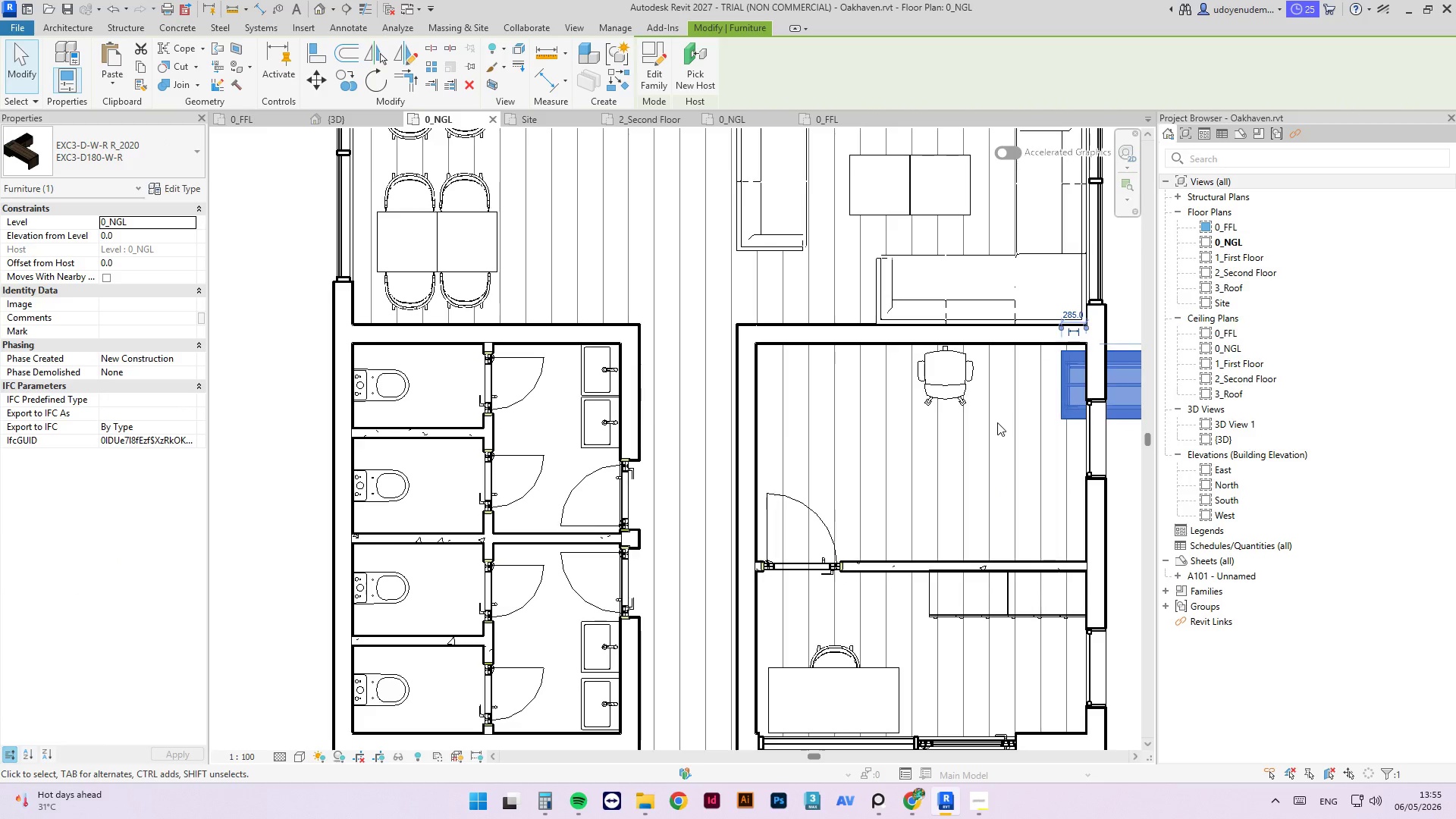 
key(Space)
 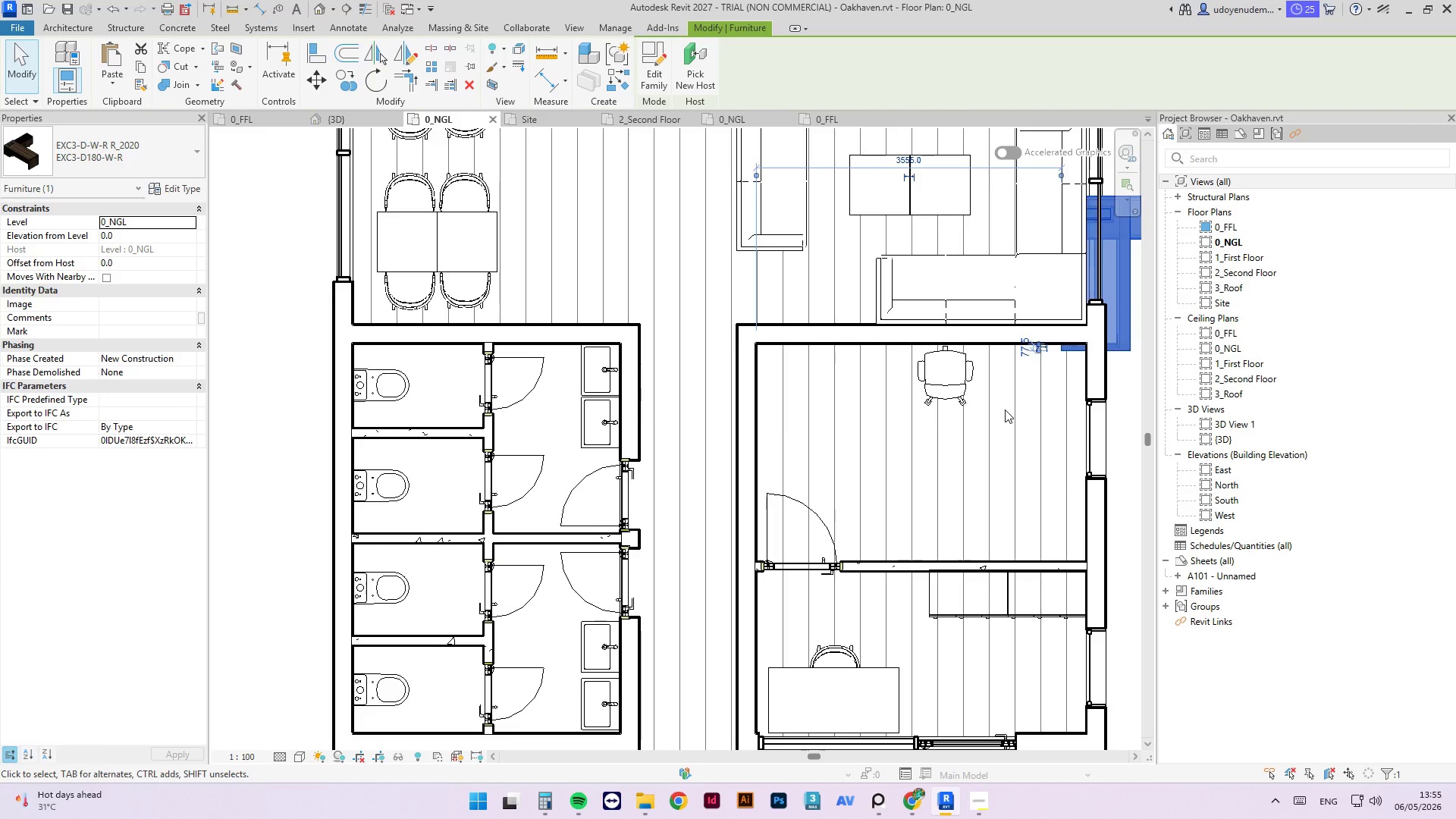 
key(Space)
 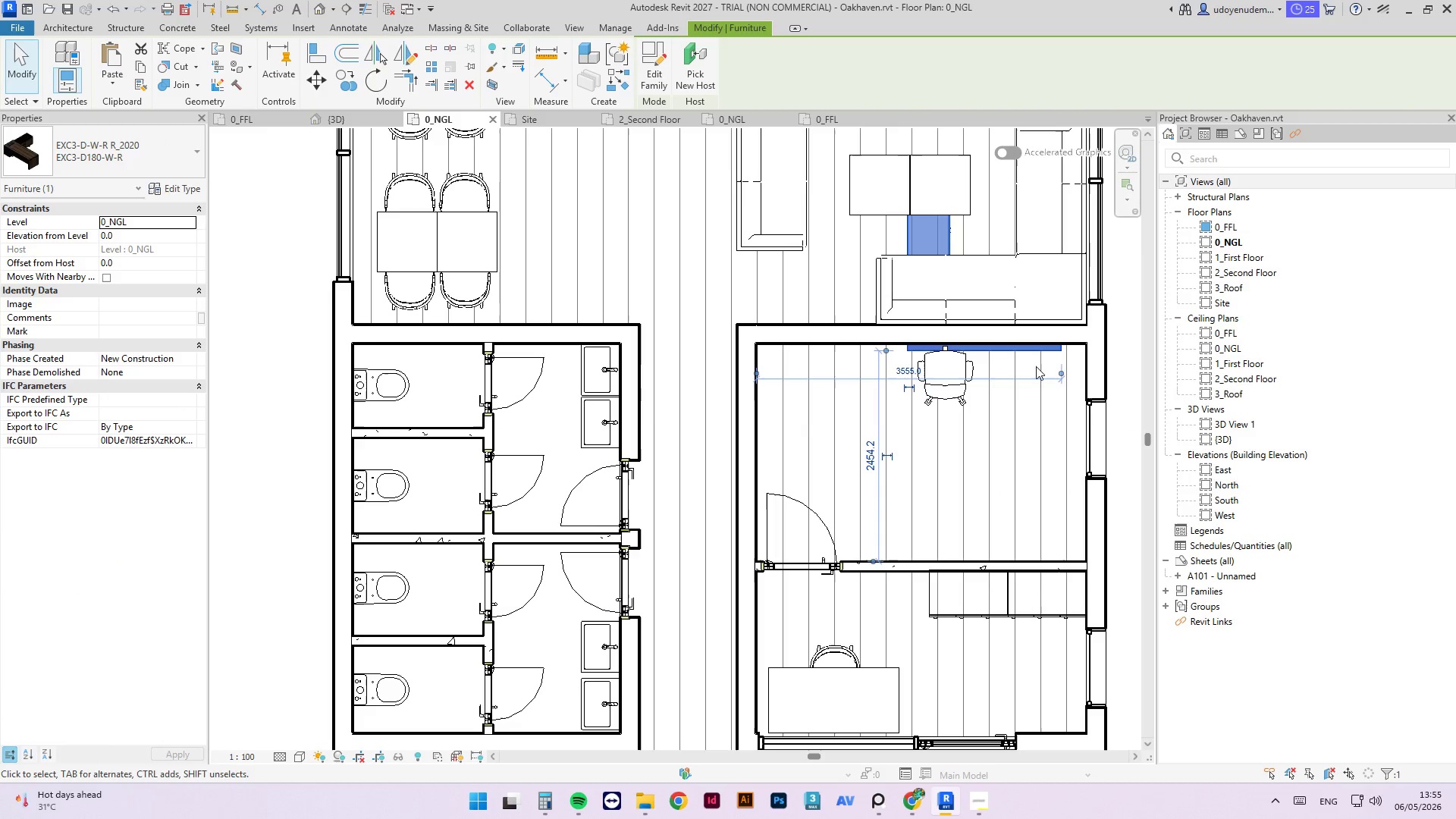 
key(Space)
 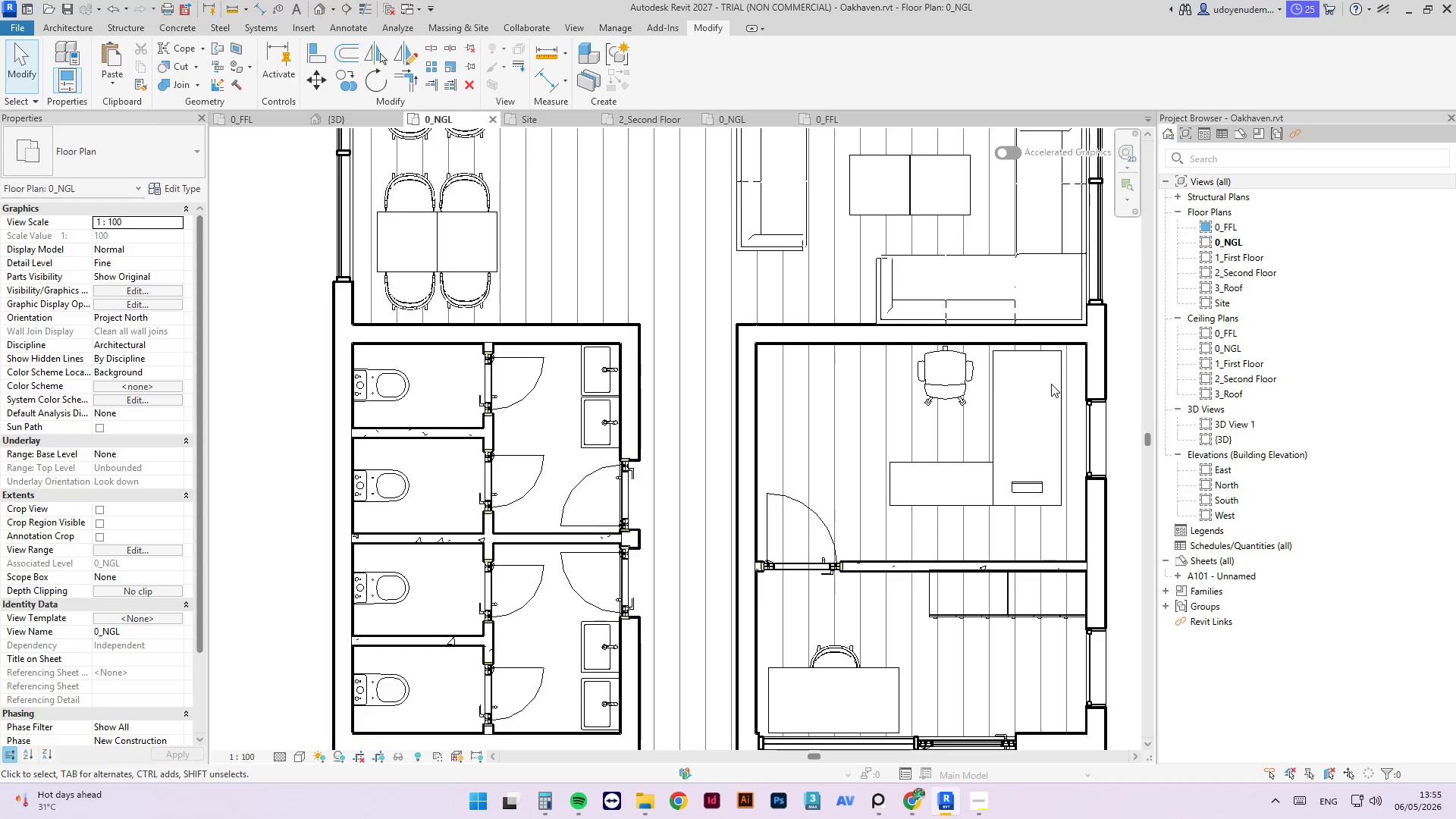 
left_click([1056, 380])
 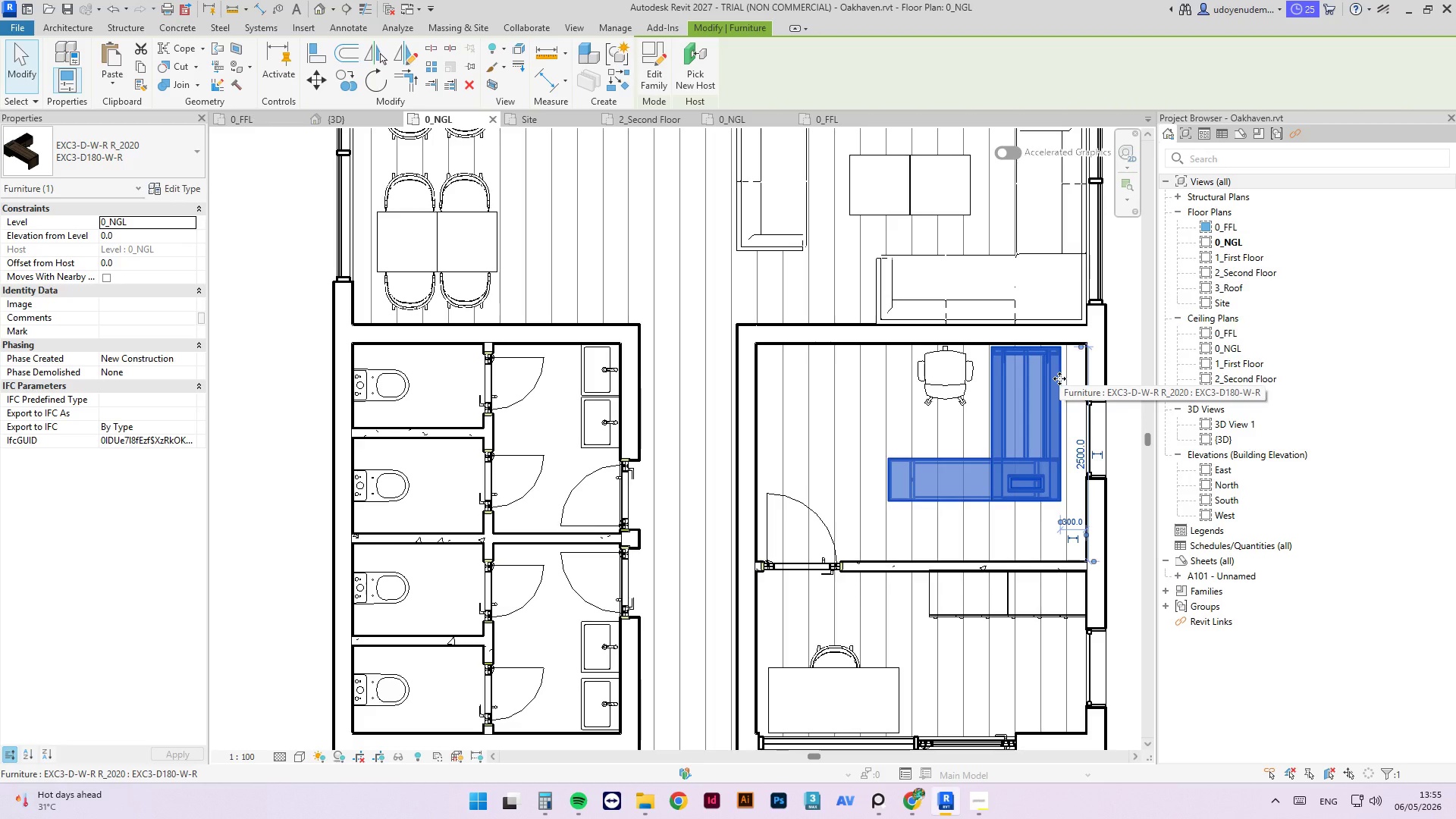 
wait(7.73)
 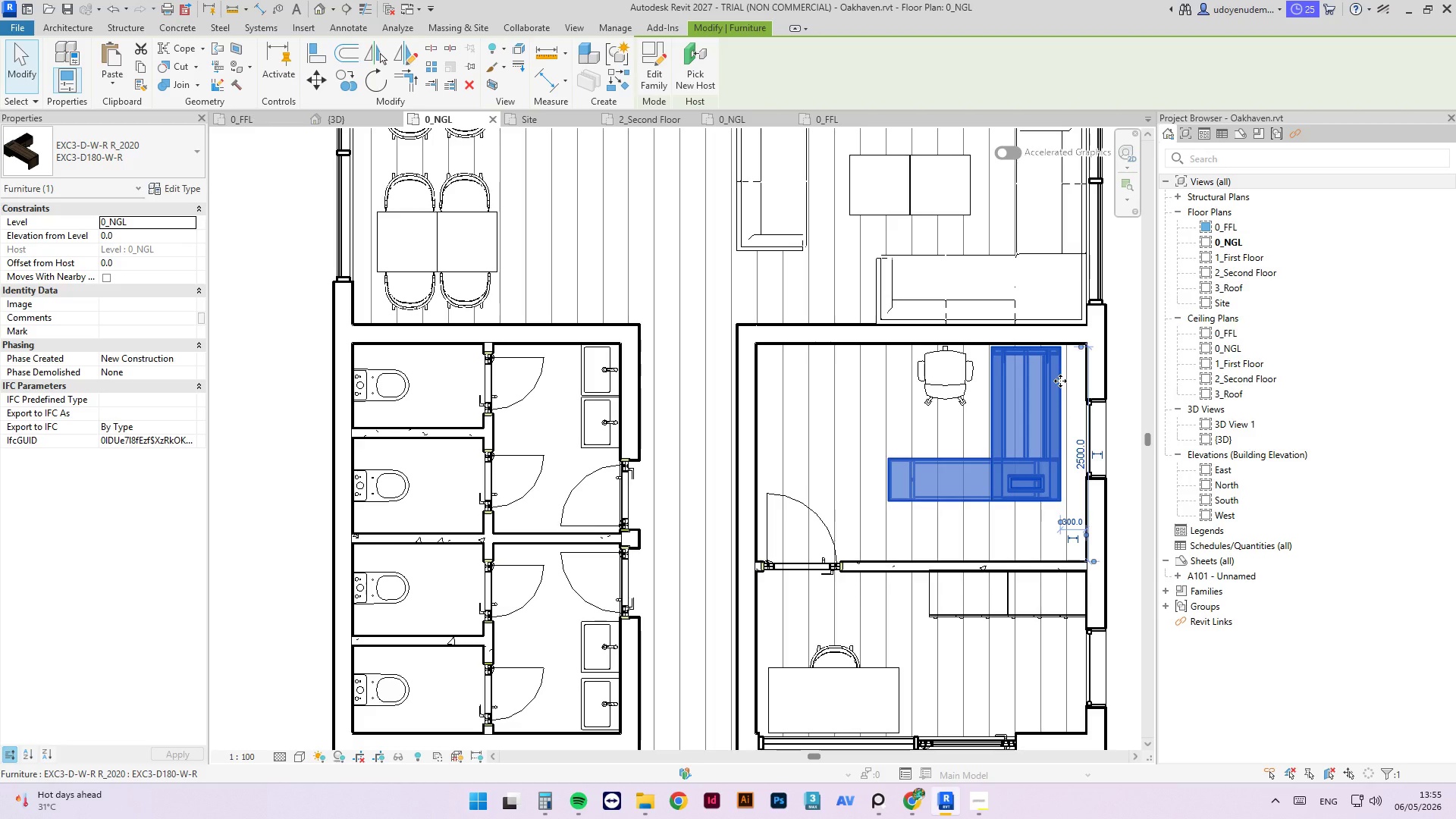 
left_click([384, 56])
 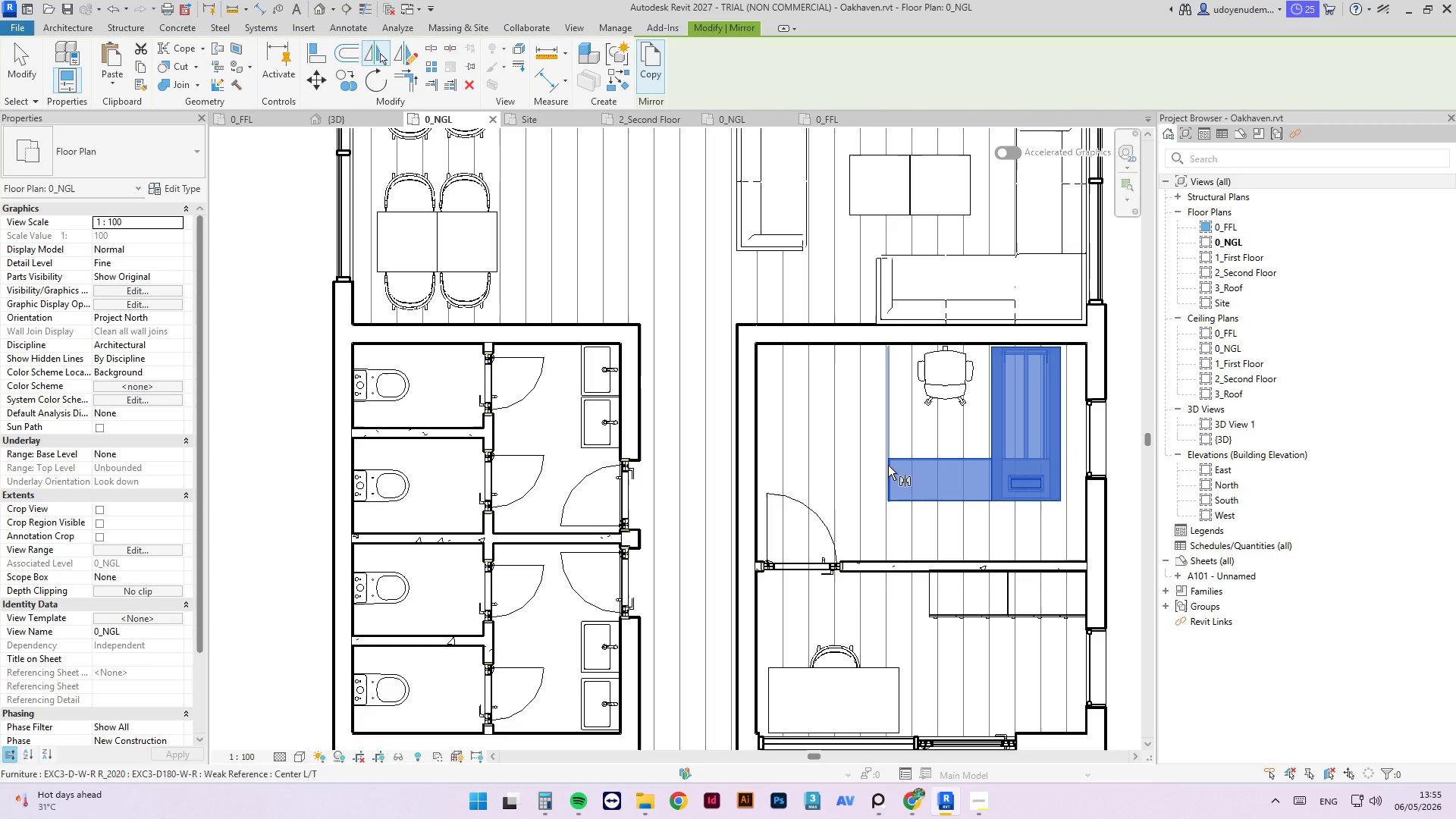 
left_click([890, 466])
 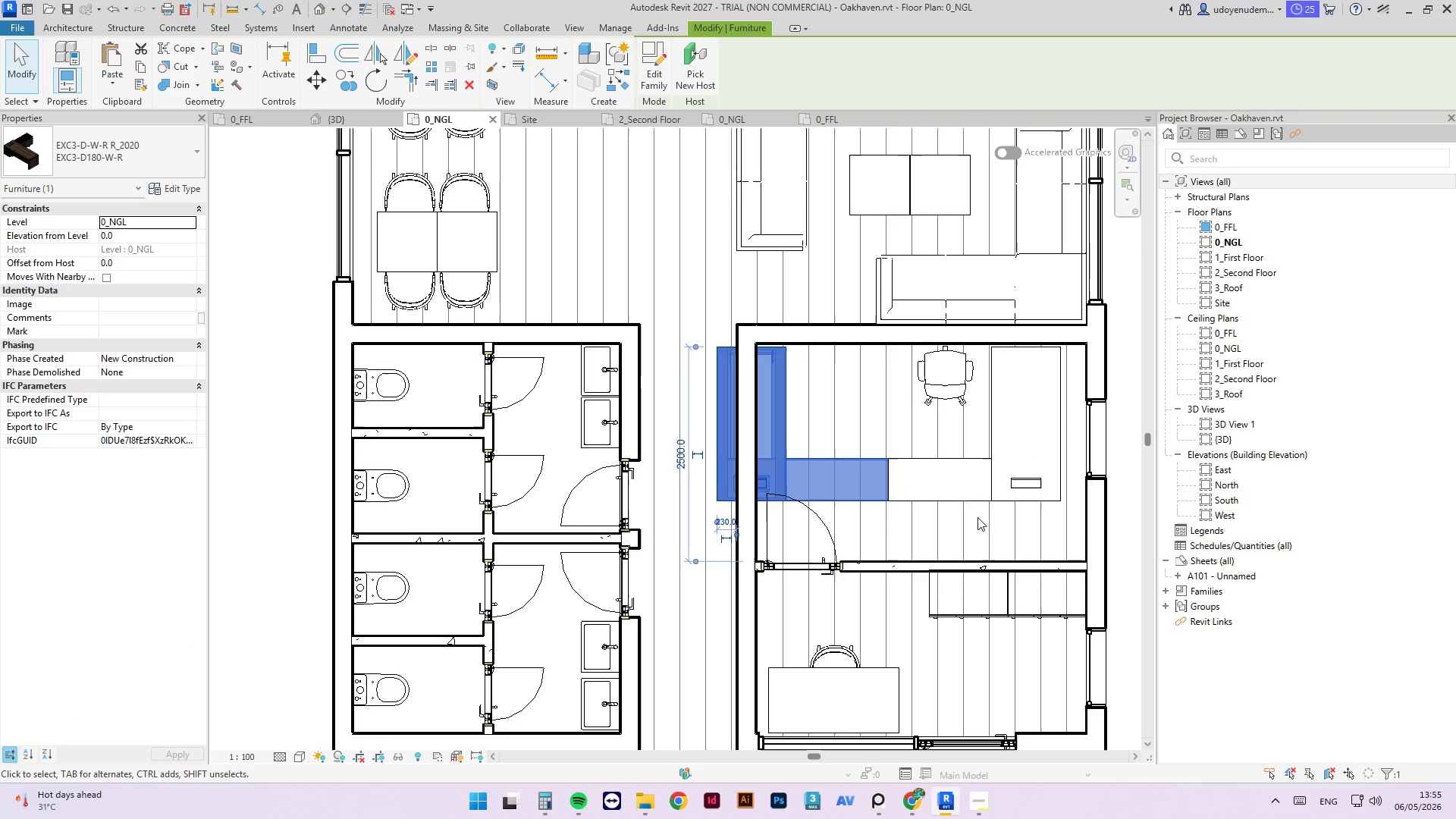 
key(Escape)
 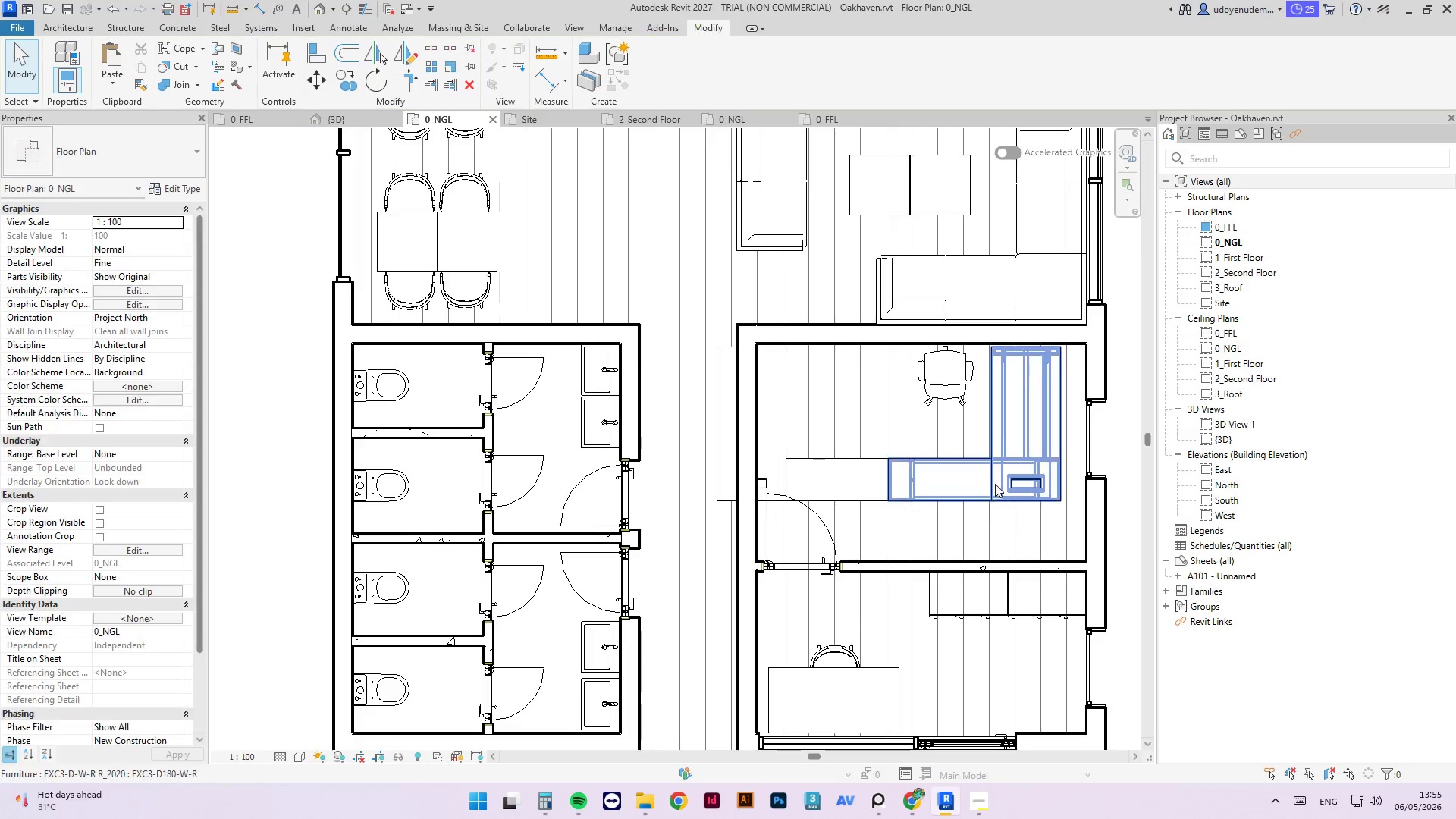 
key(Escape)
 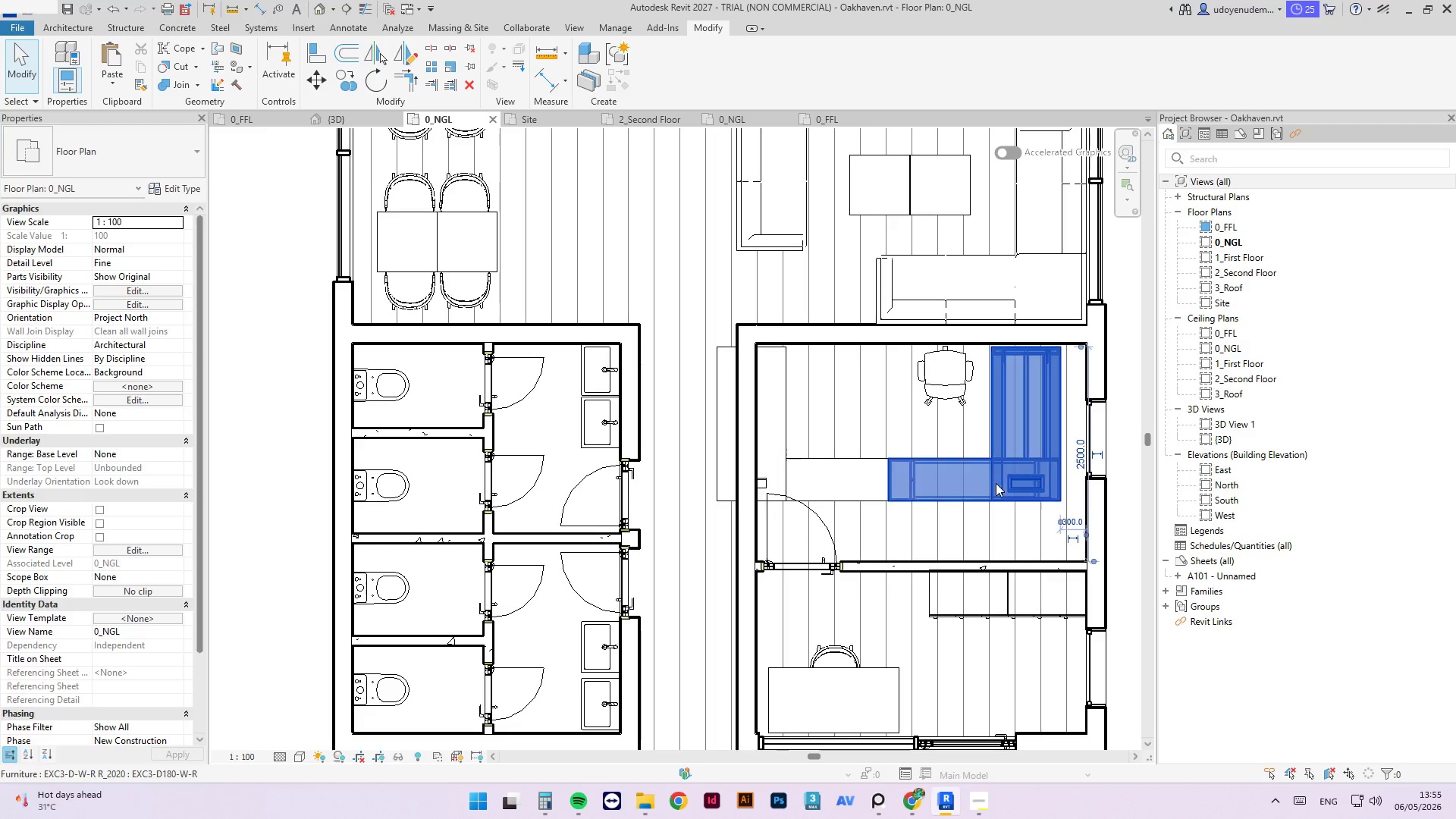 
left_click([996, 483])
 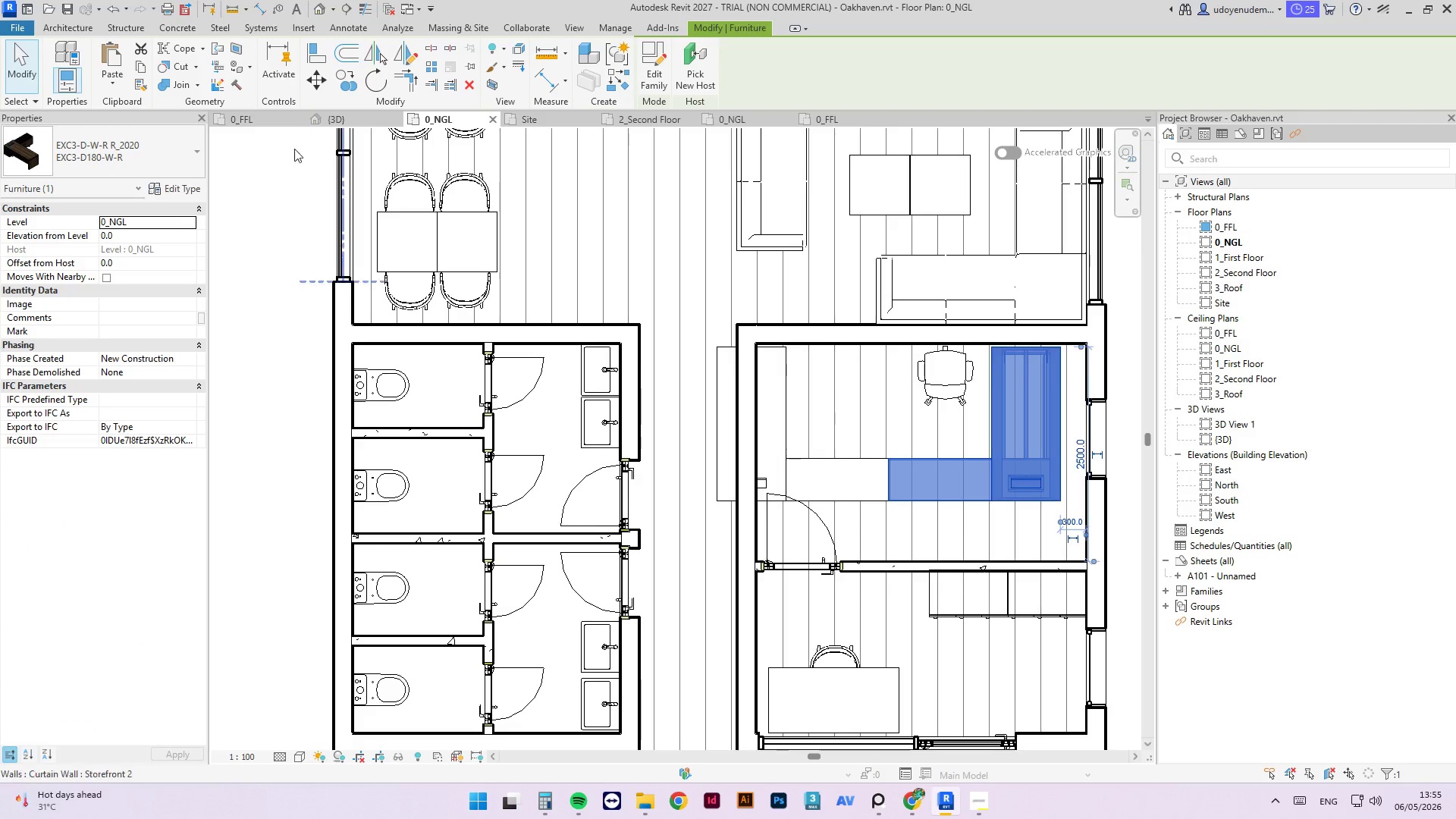 
key(Delete)
 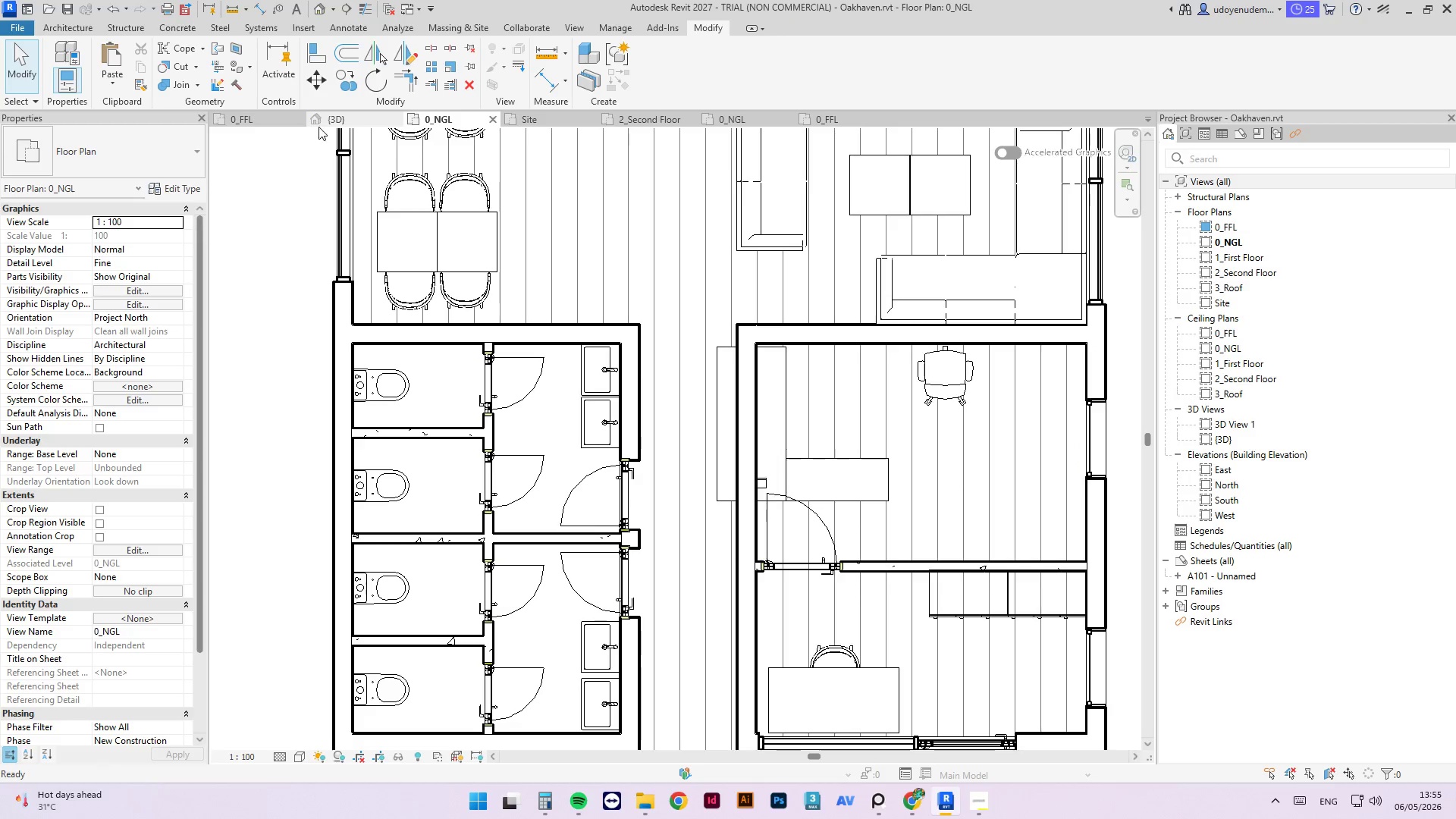 
left_click([325, 127])
 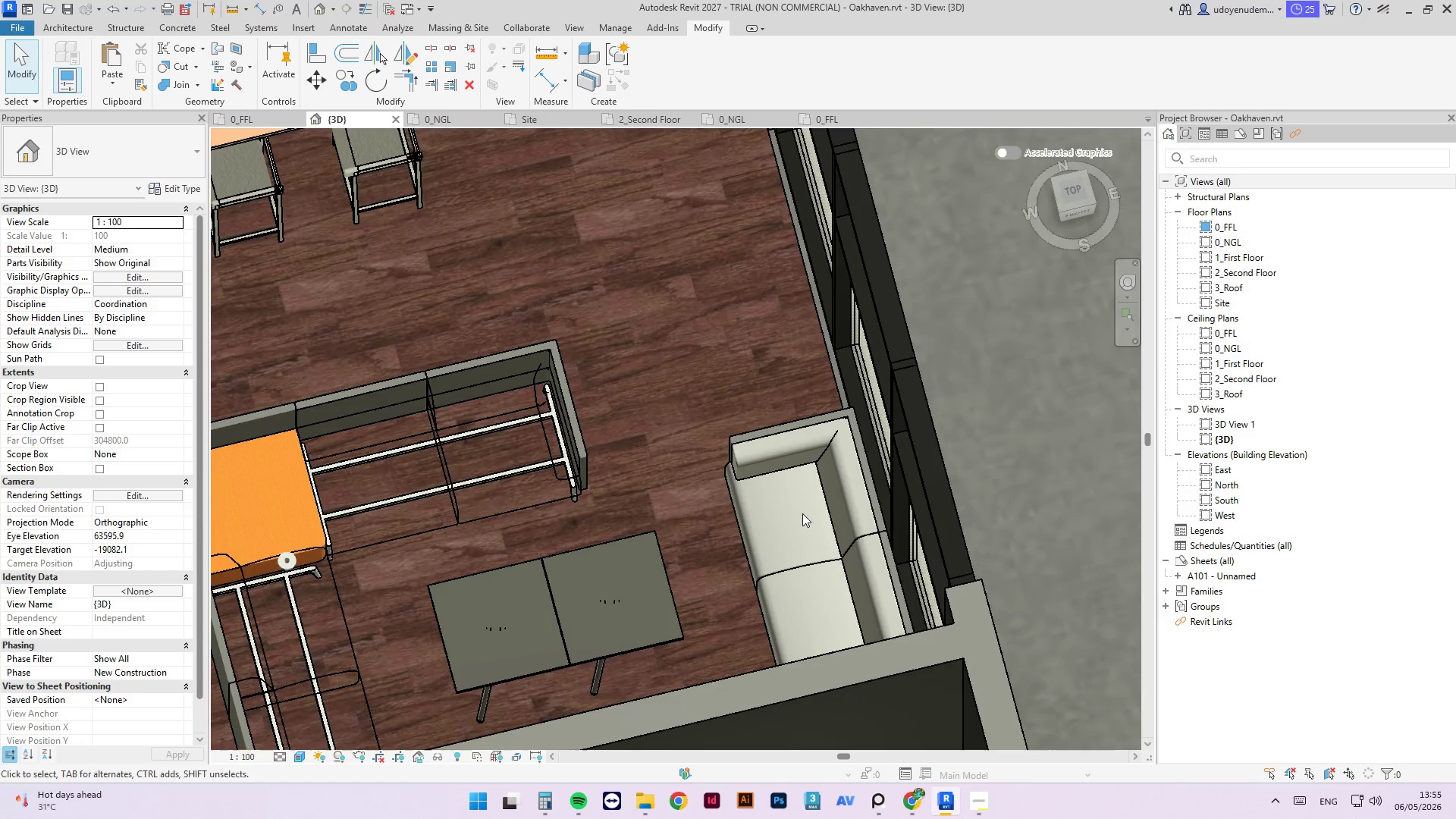 
hold_key(key=ShiftLeft, duration=1.14)
 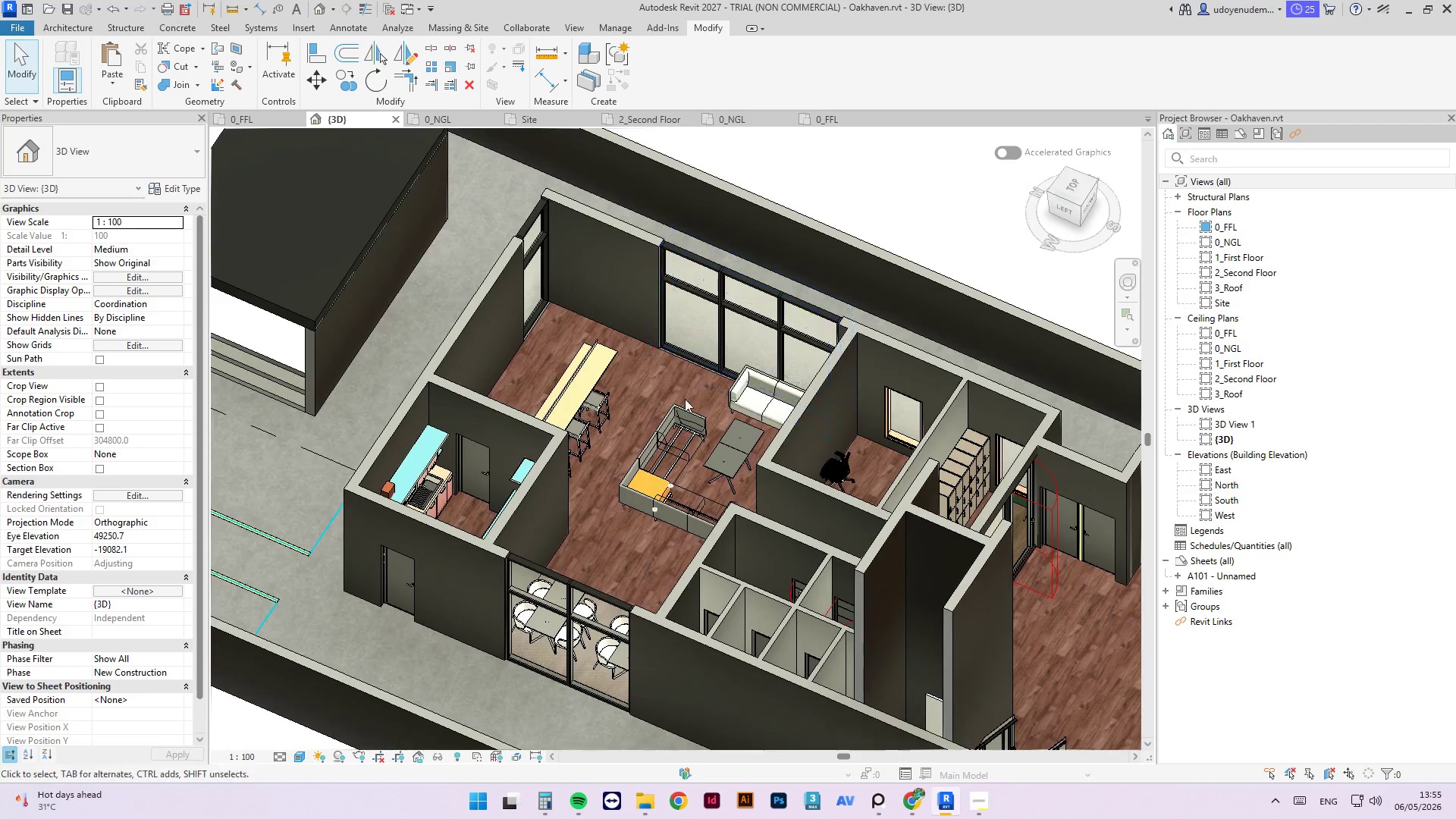 
scroll: coordinate [688, 402], scroll_direction: down, amount: 9.0
 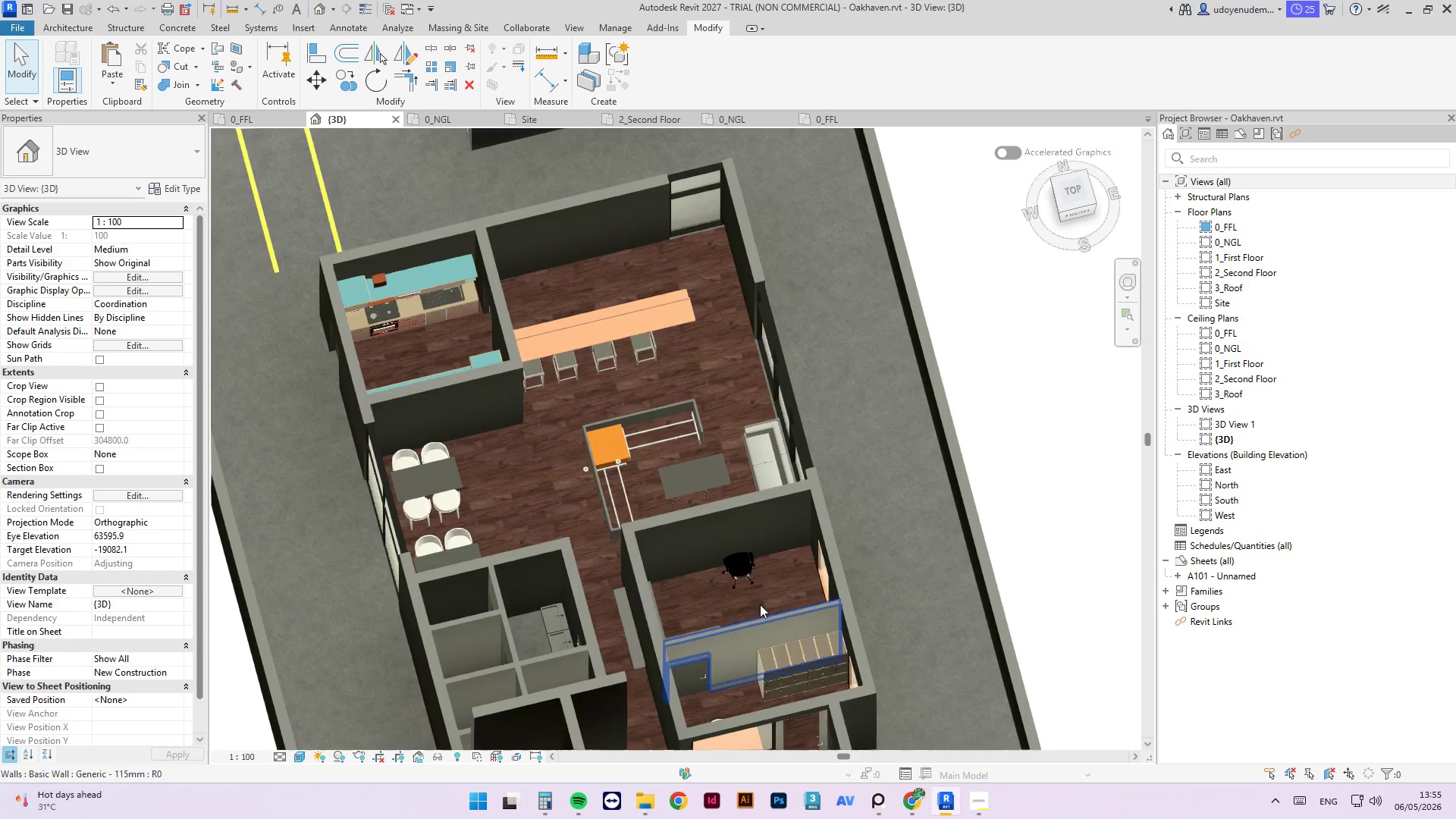 
scroll: coordinate [689, 438], scroll_direction: up, amount: 7.0
 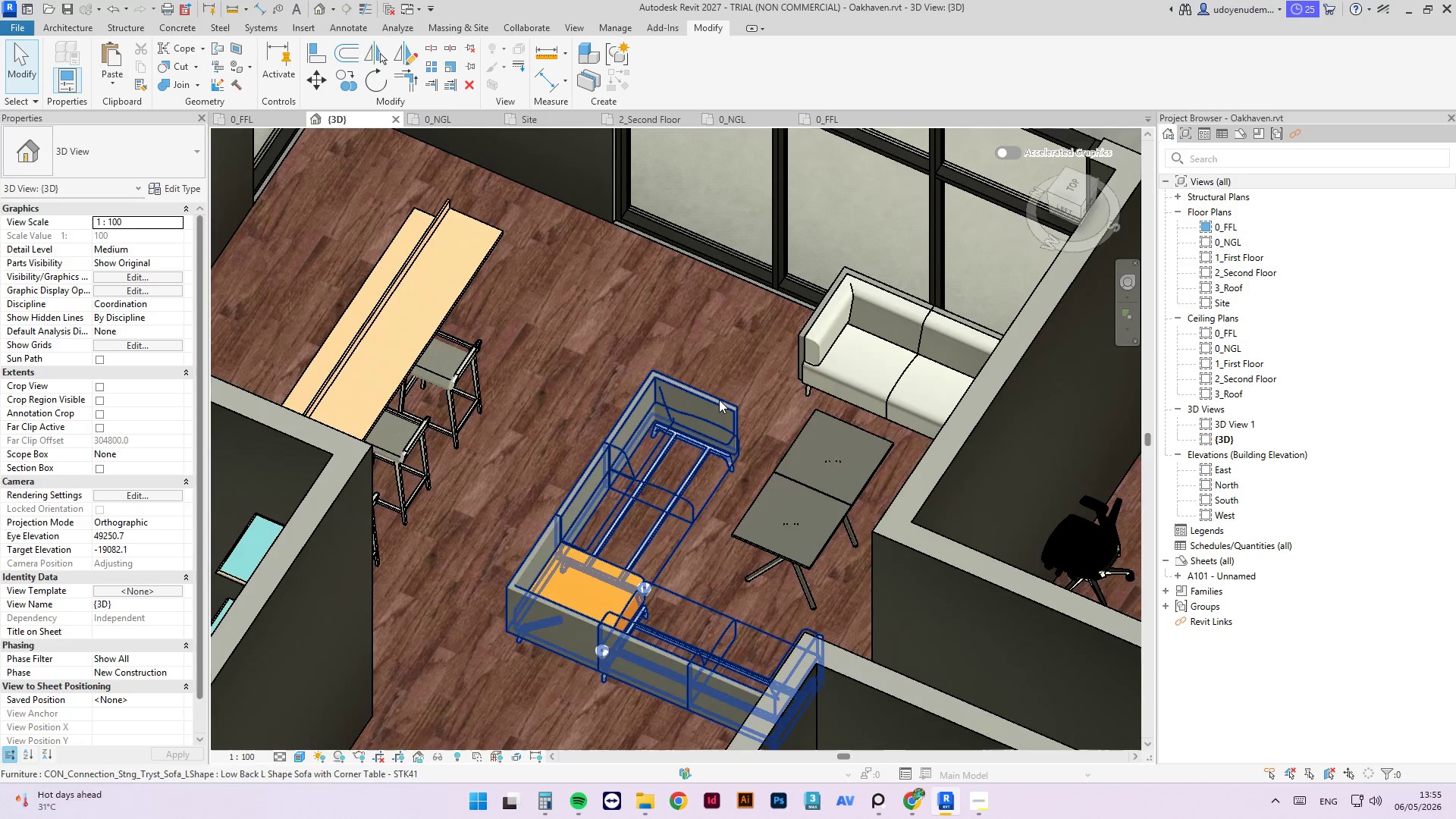 
left_click([719, 400])
 